 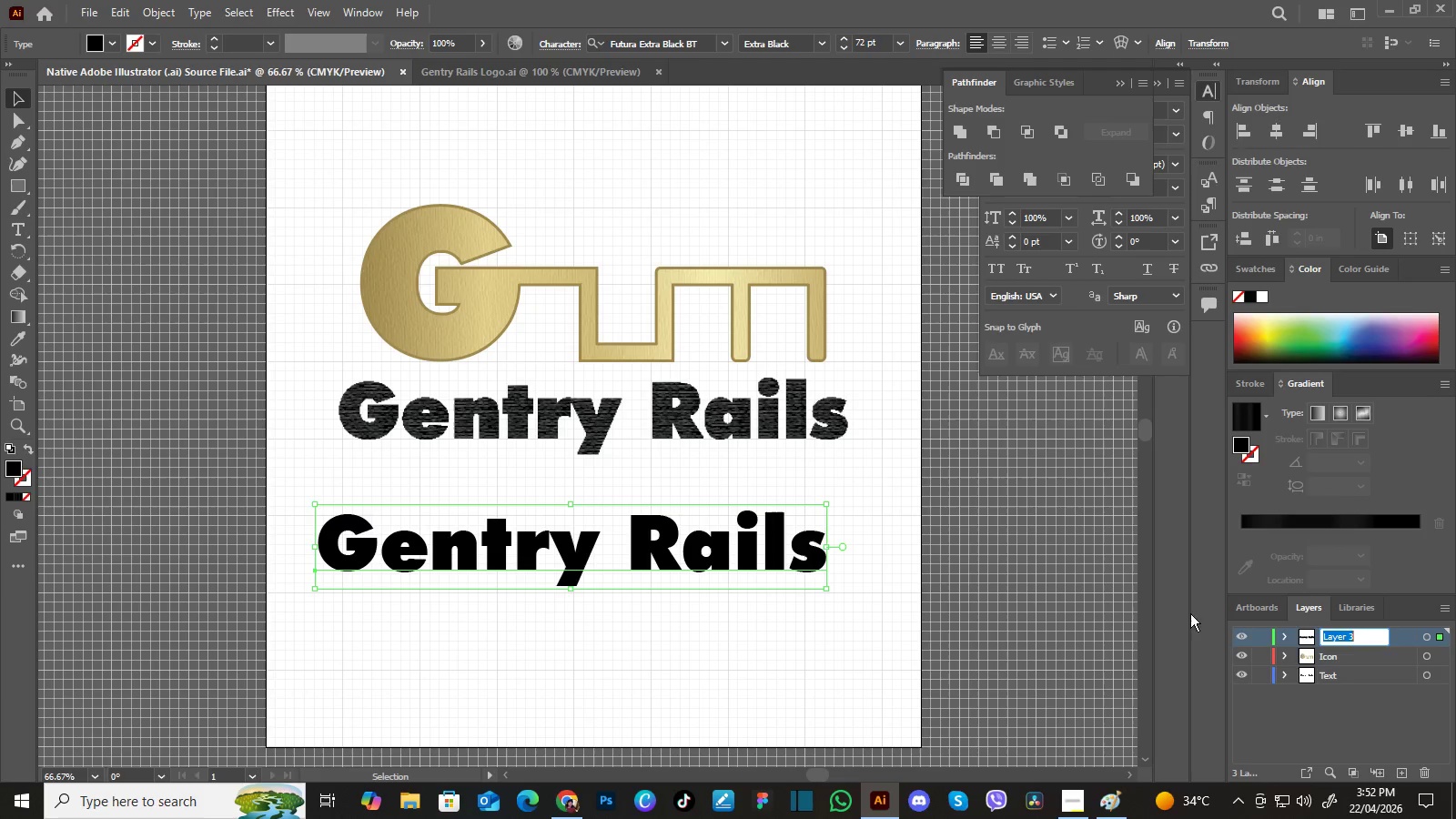 
key(Control+V)
 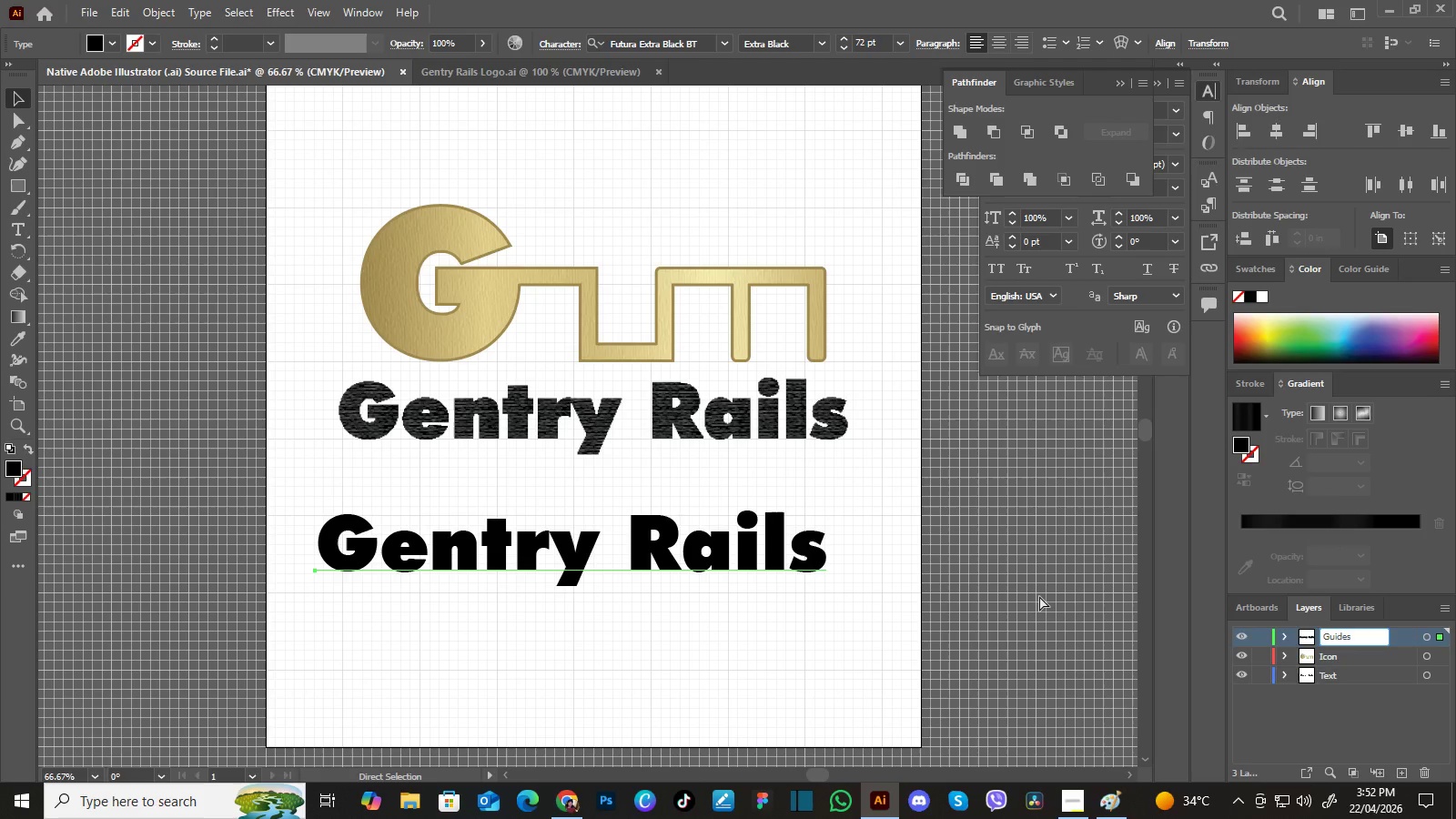 
key(Enter)
 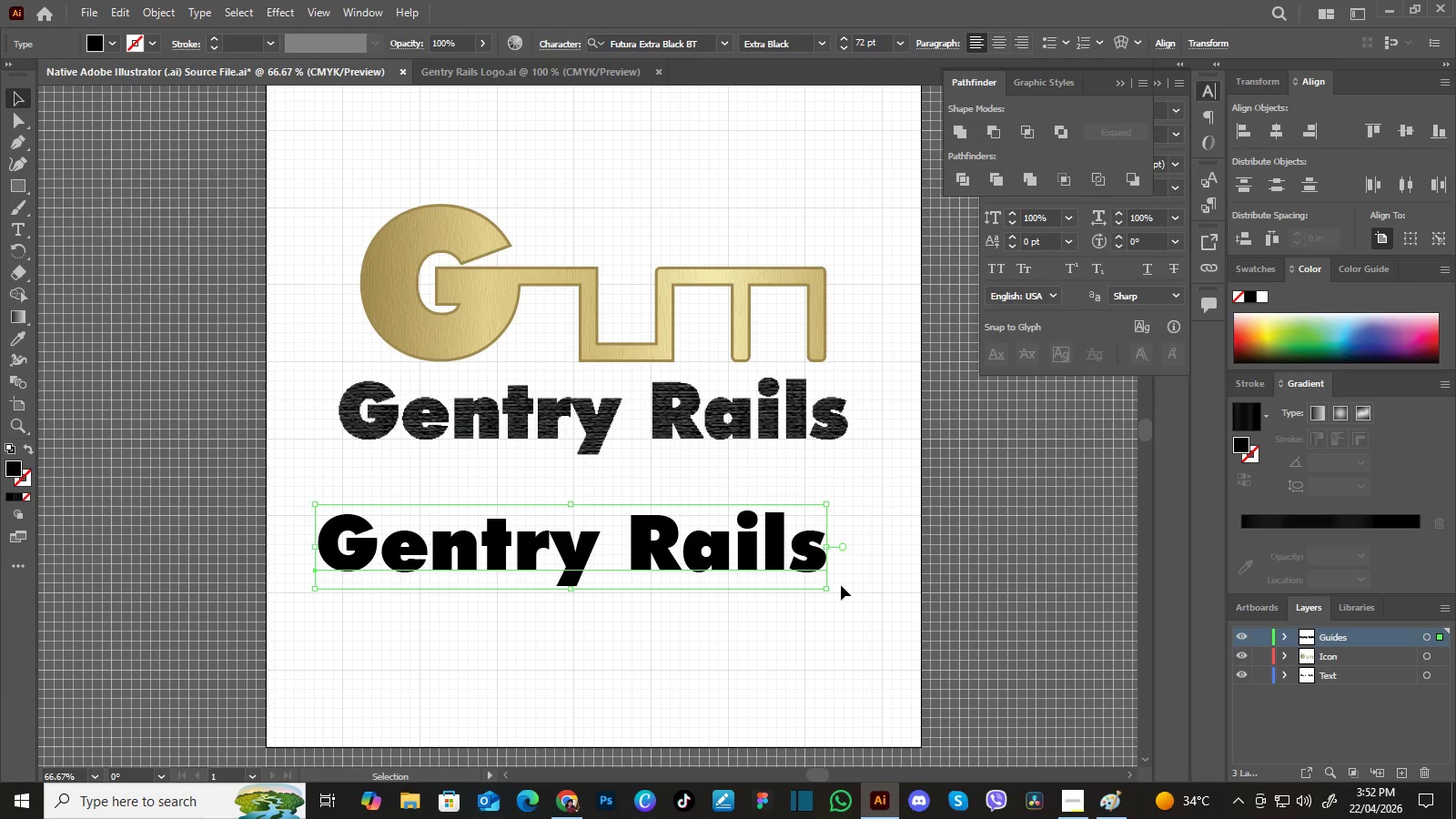 
left_click([841, 585])
 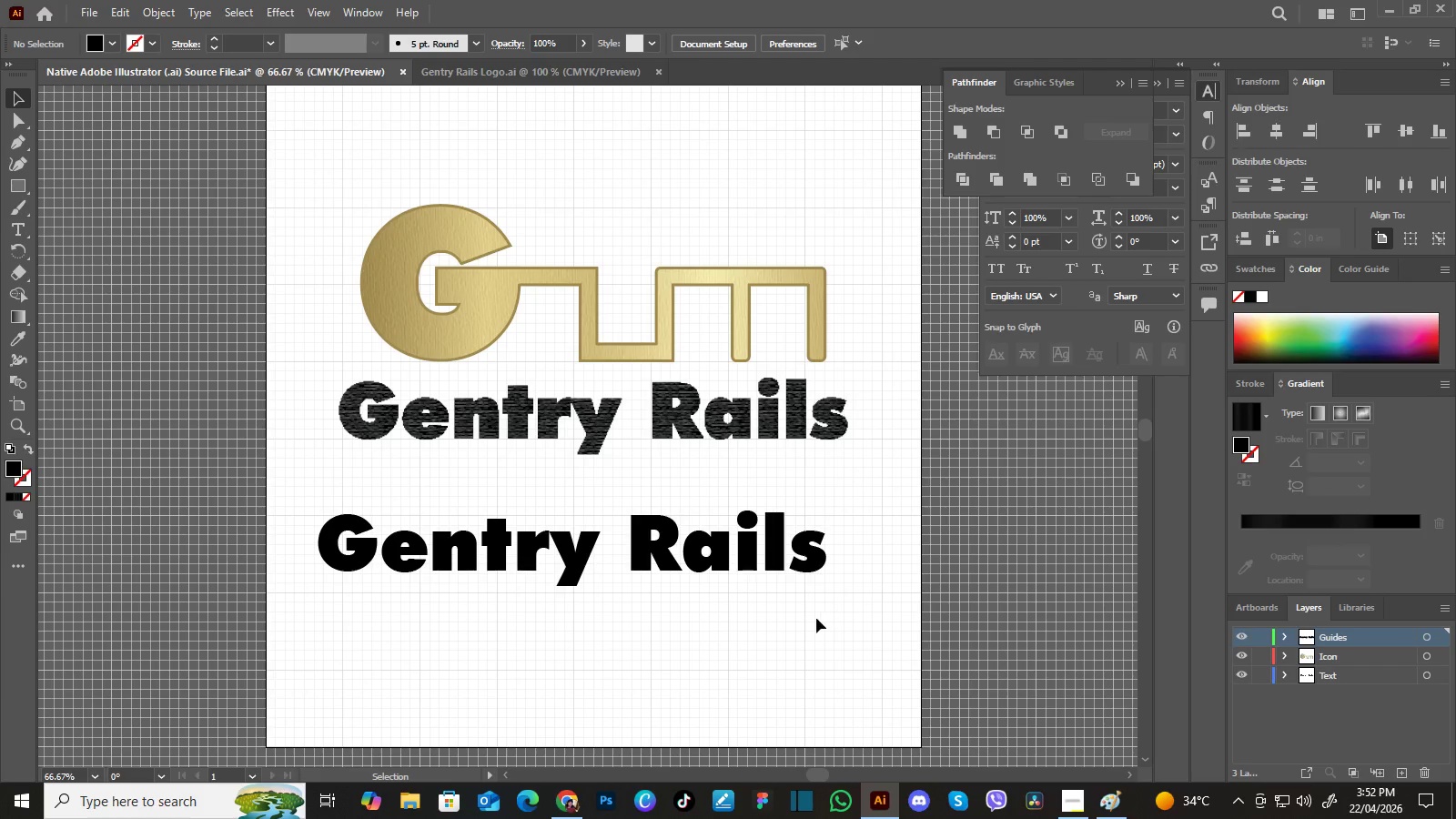 
left_click([816, 622])
 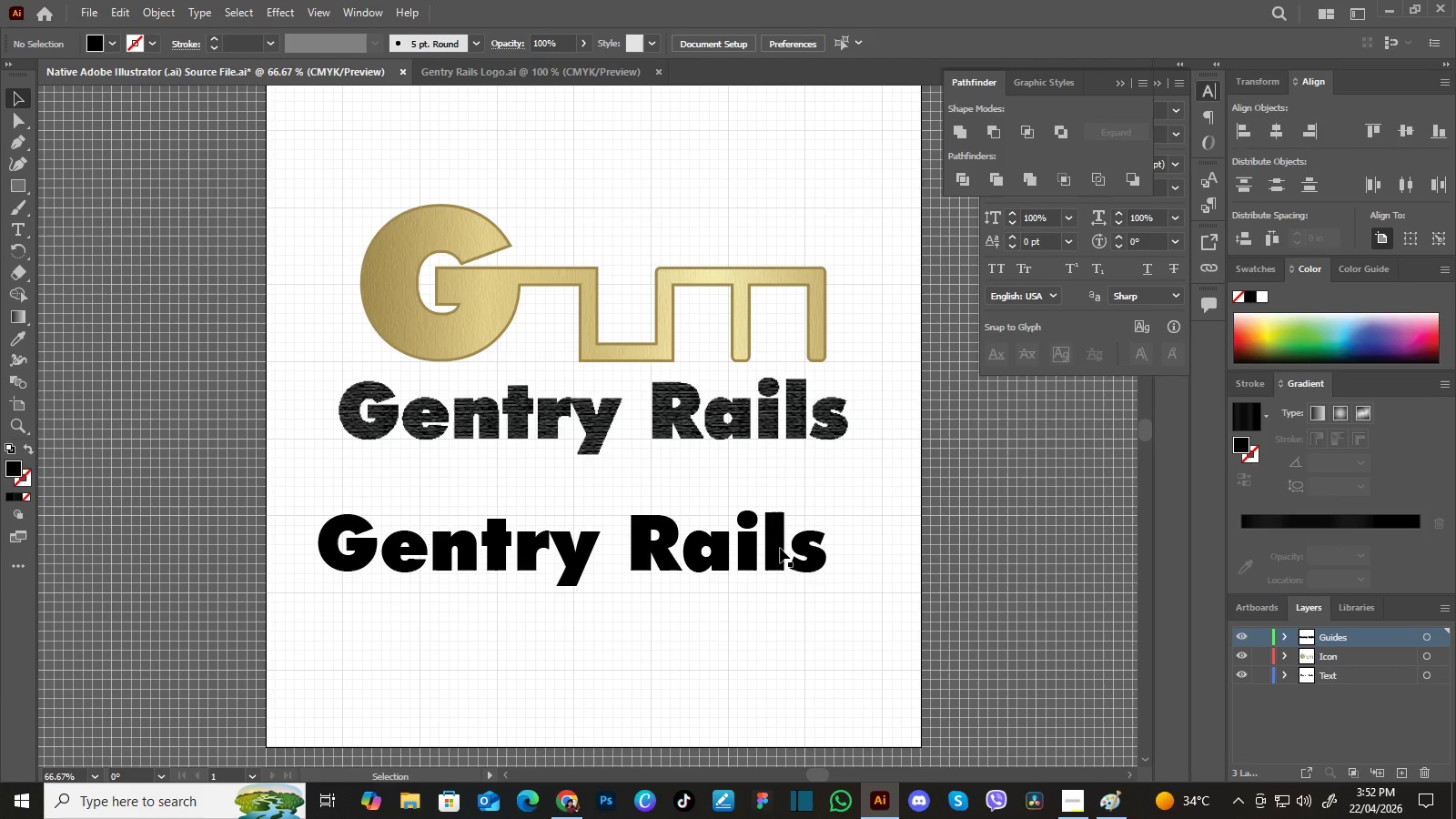 
left_click([780, 547])
 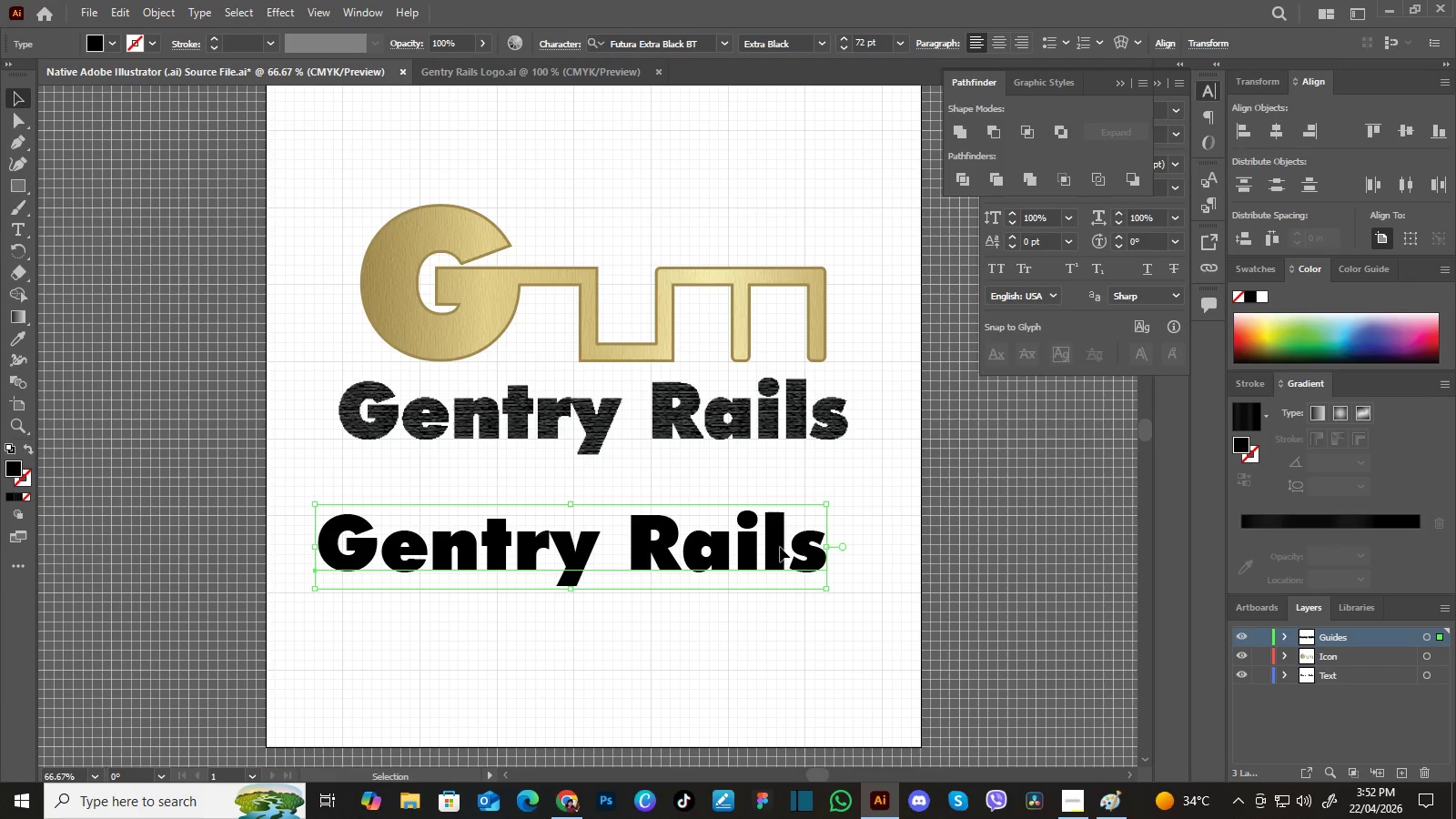 
left_click_drag(start_coordinate=[780, 547], to_coordinate=[795, 531])
 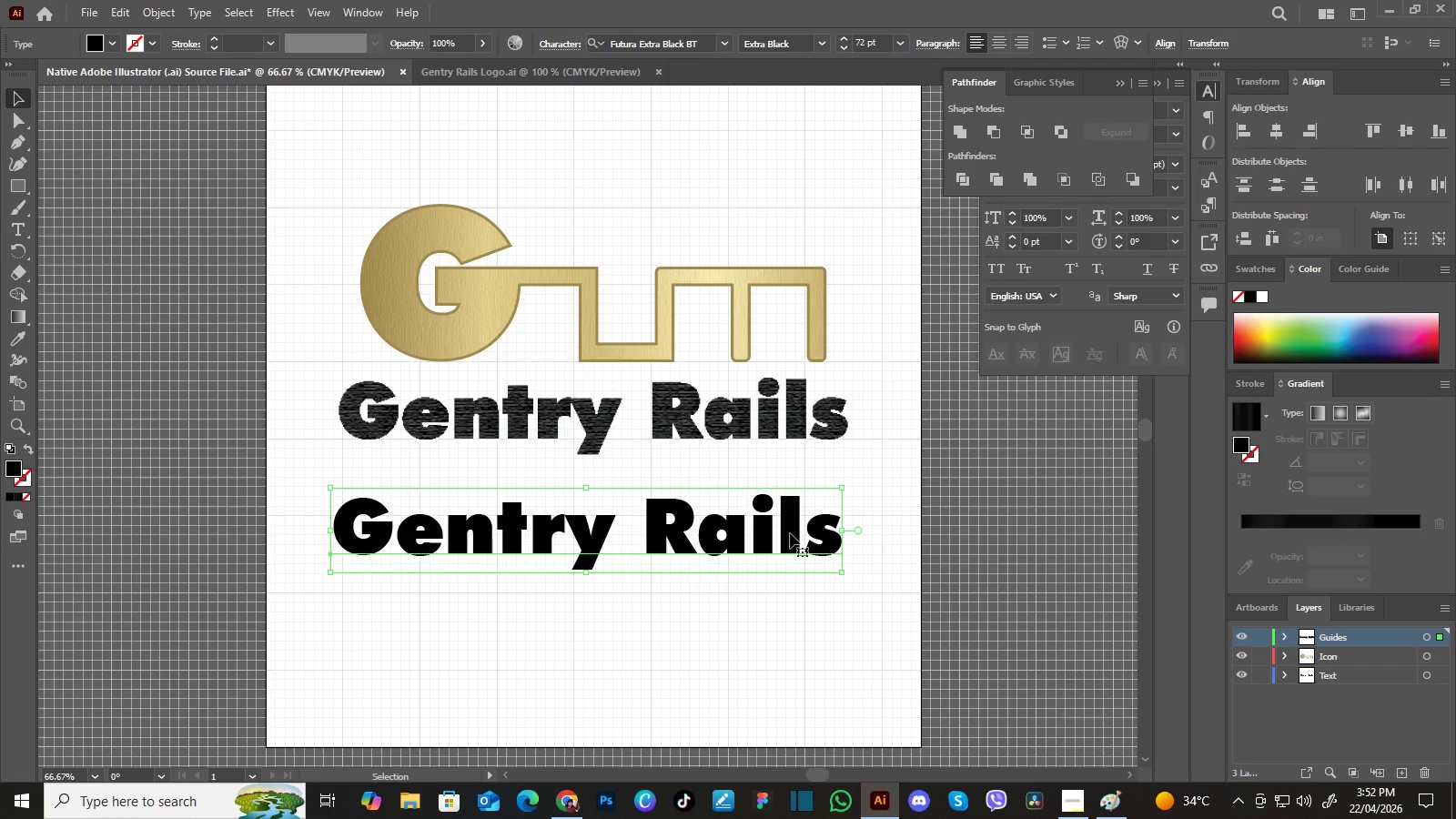 
hold_key(key=AltLeft, duration=1.5)
left_click_drag(start_coordinate=[790, 533], to_coordinate=[782, 597])
 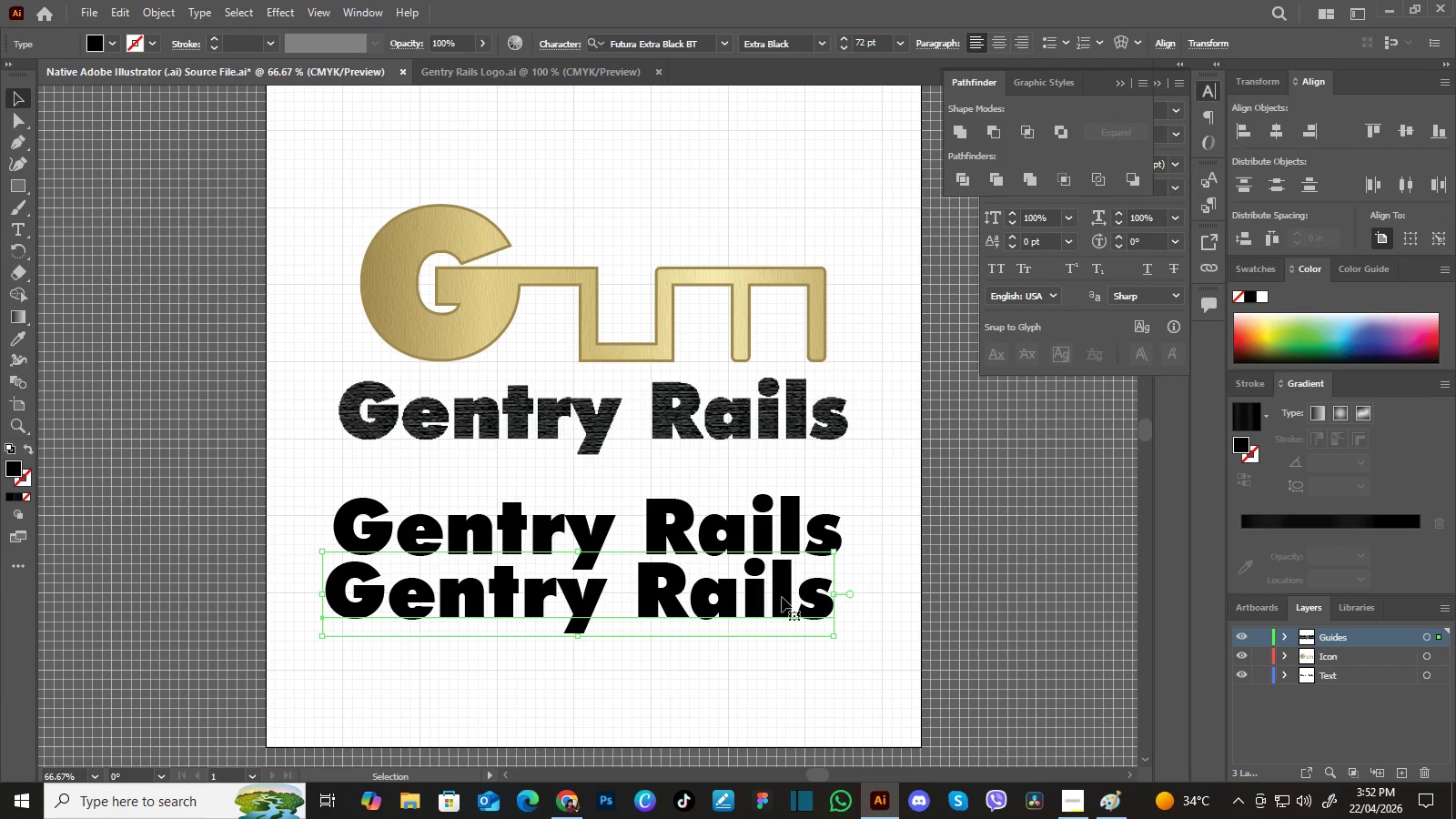 
hold_key(key=AltLeft, duration=1.52)
 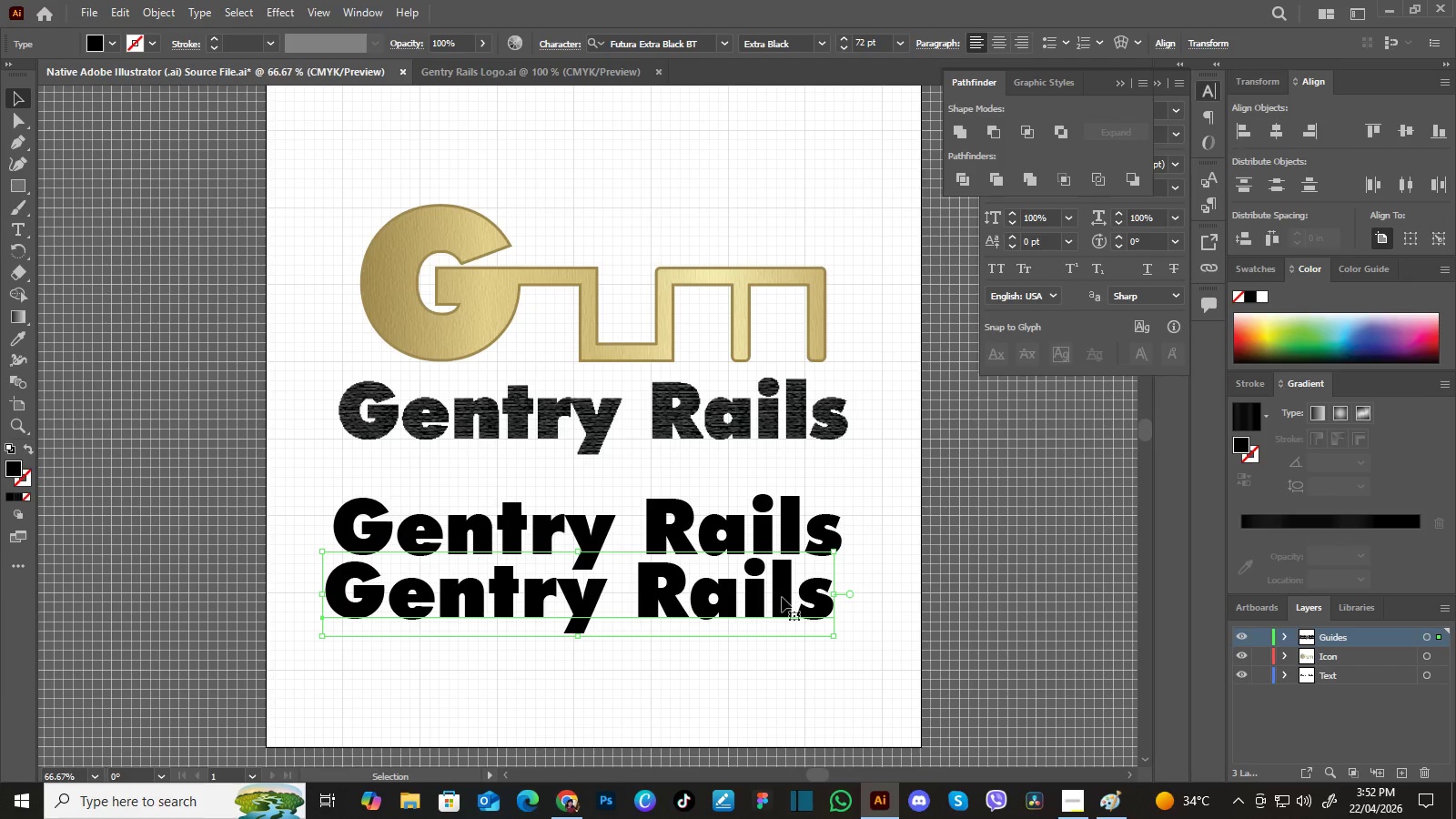 
key(Alt+AltLeft)
 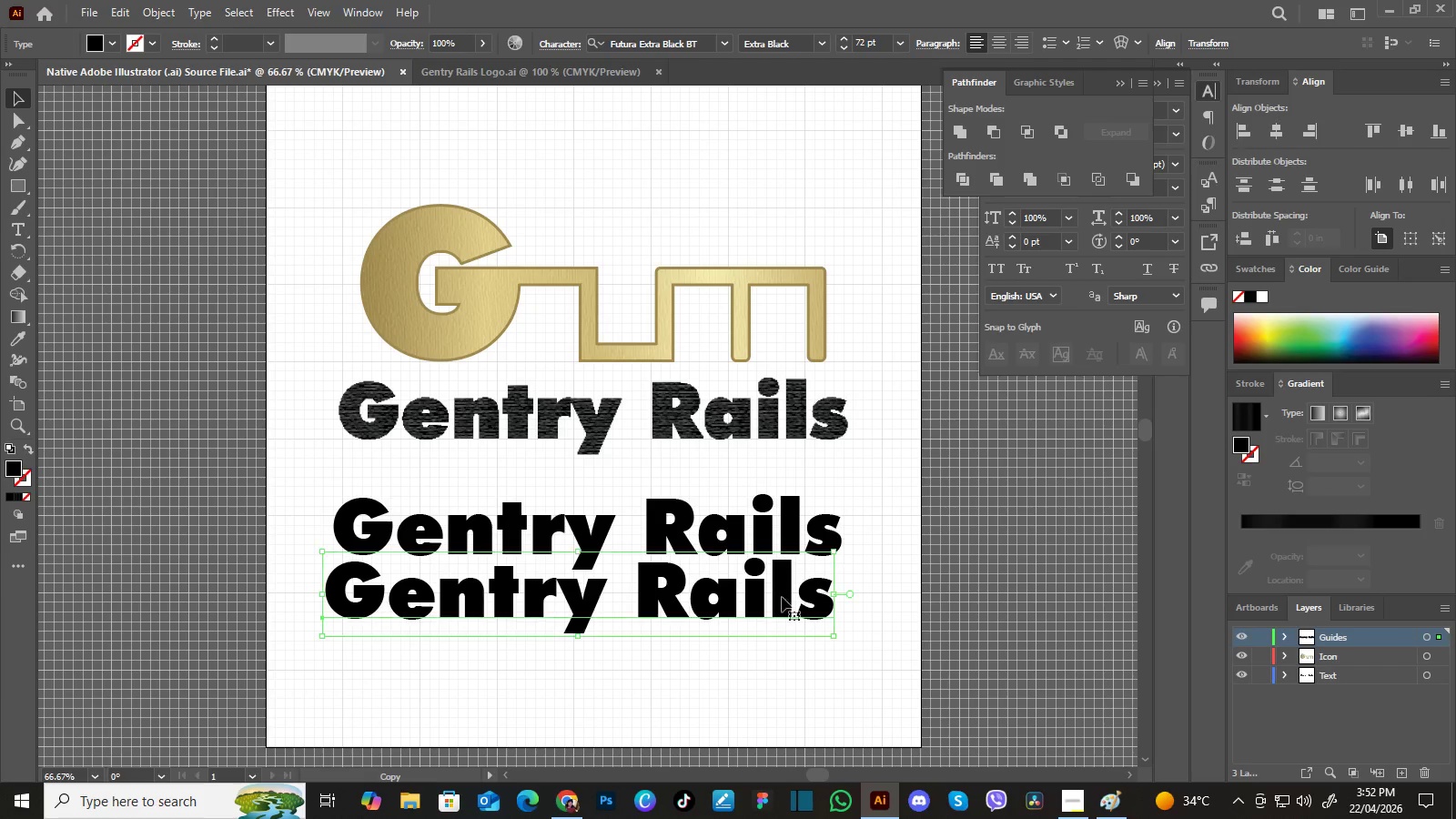 
key(Alt+AltLeft)
 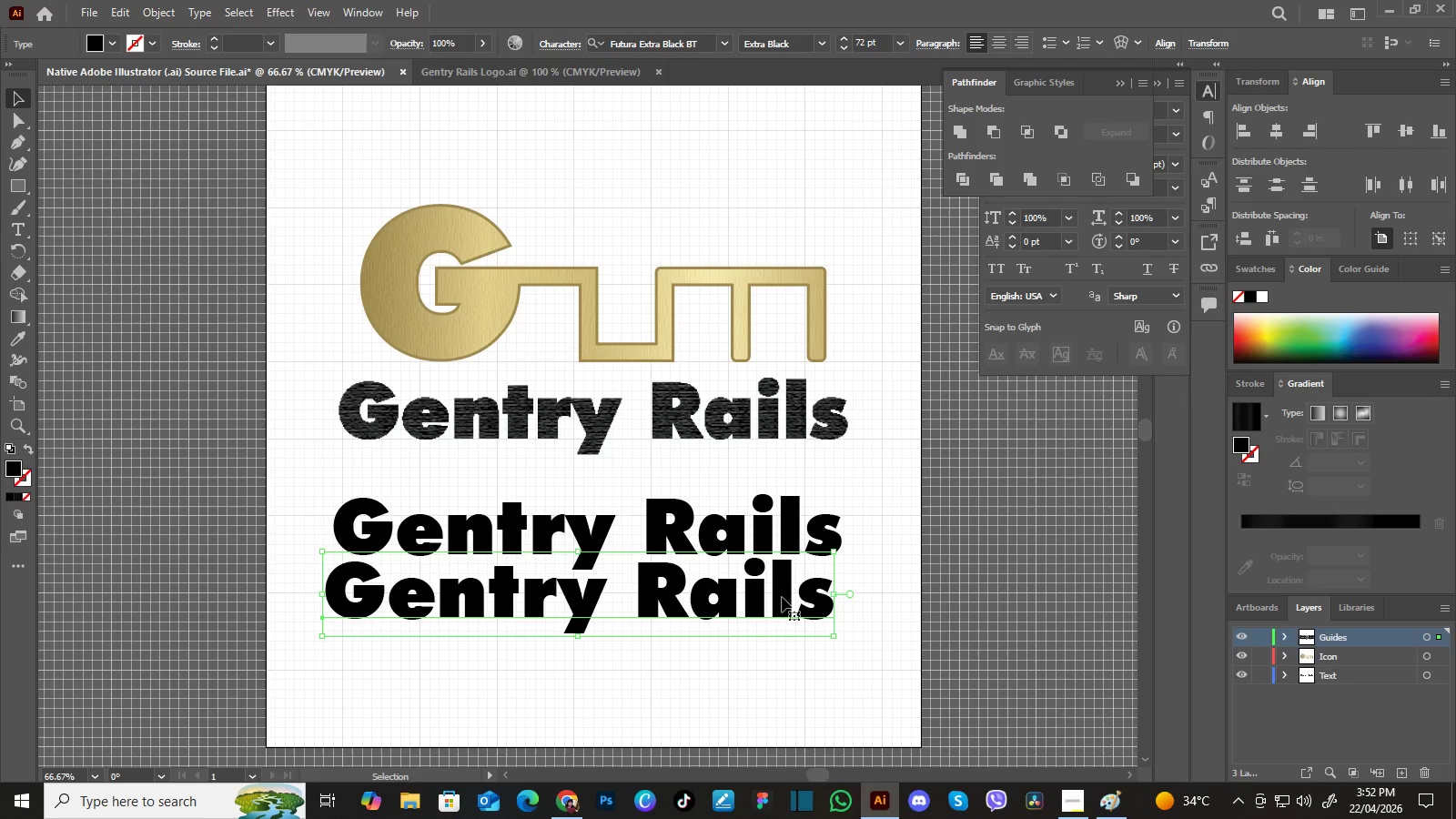 
key(Control+Equal)
 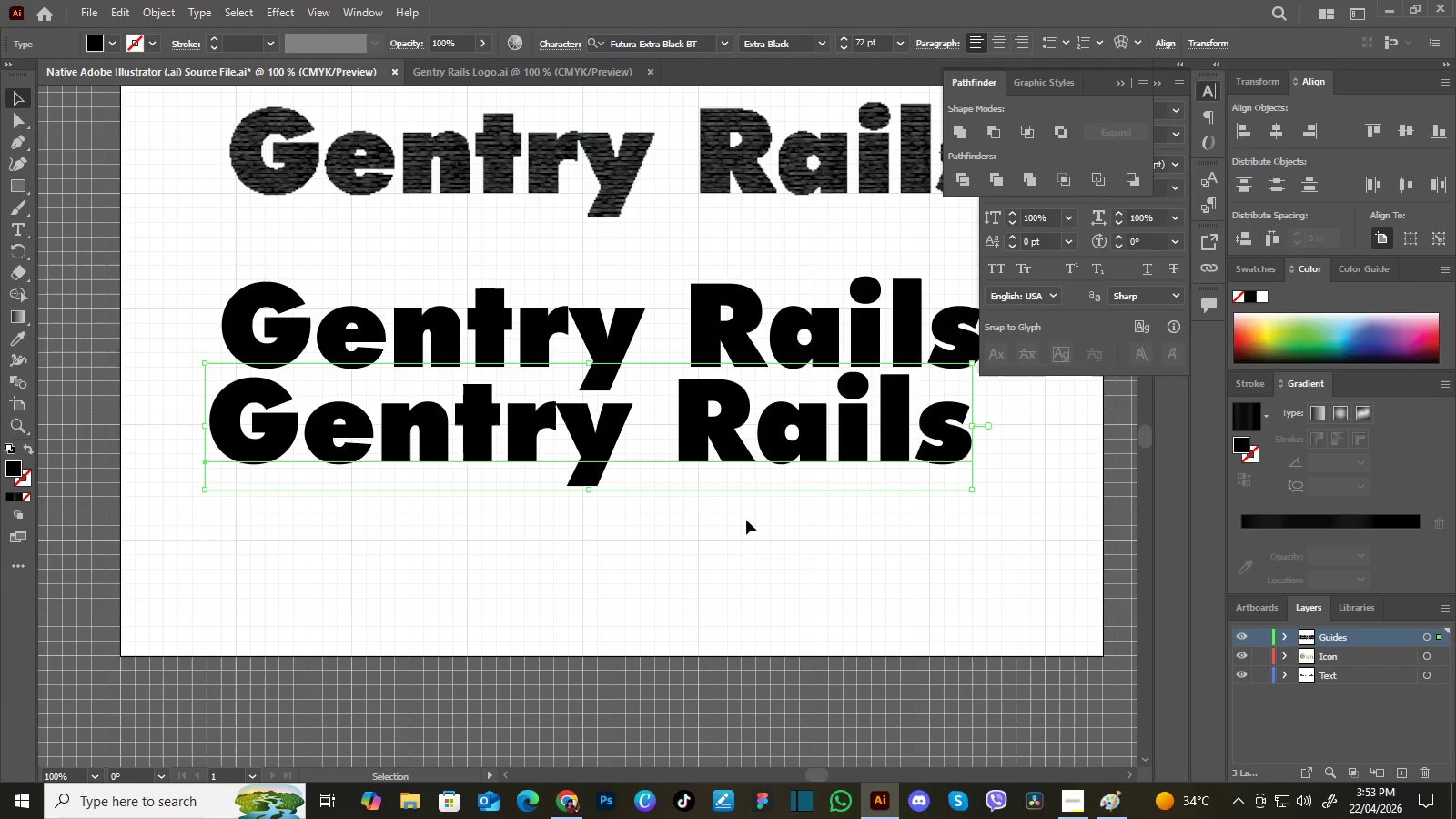 
hold_key(key=Space, duration=0.5)
 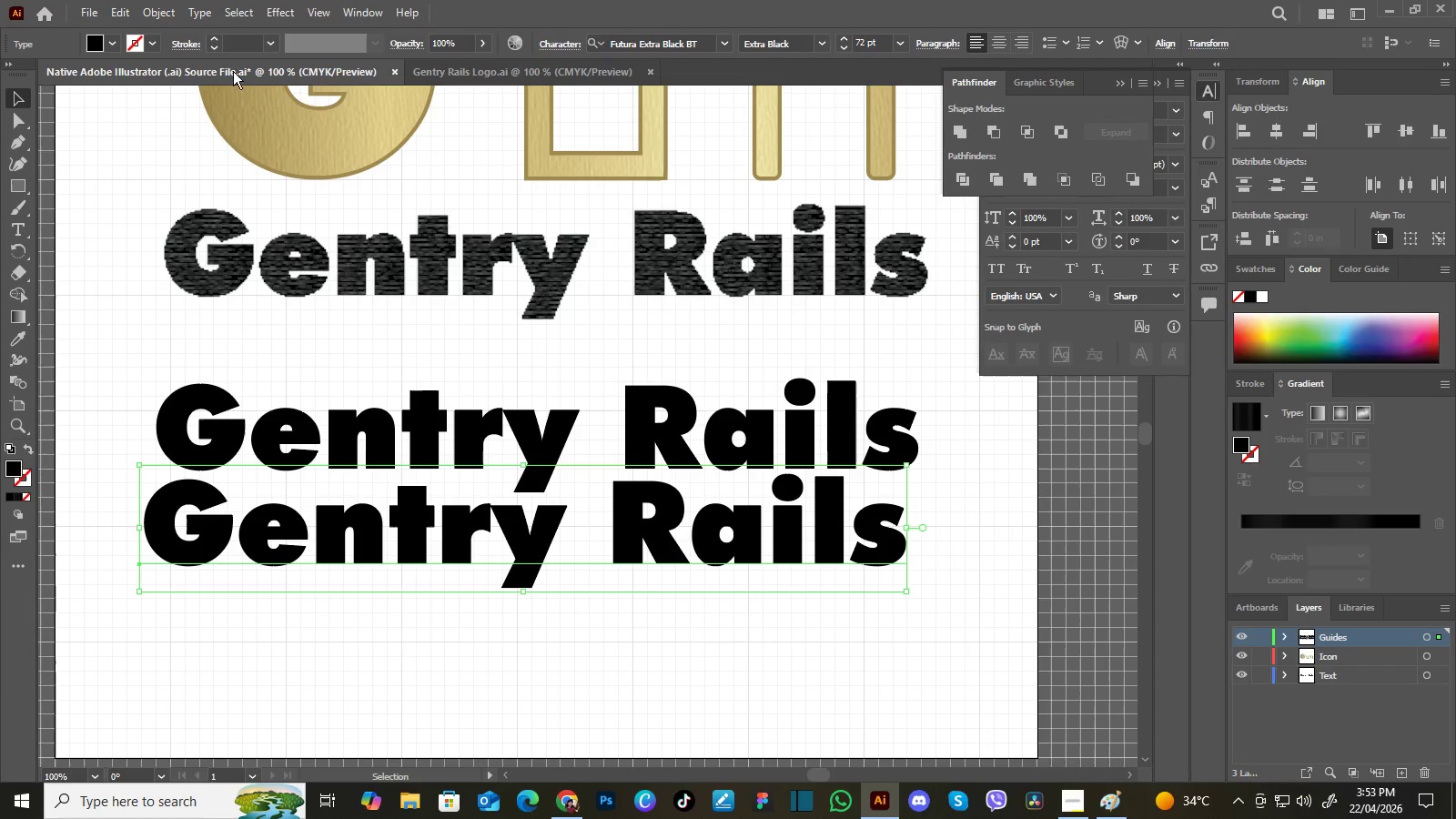 
left_click_drag(start_coordinate=[788, 482], to_coordinate=[723, 584])
 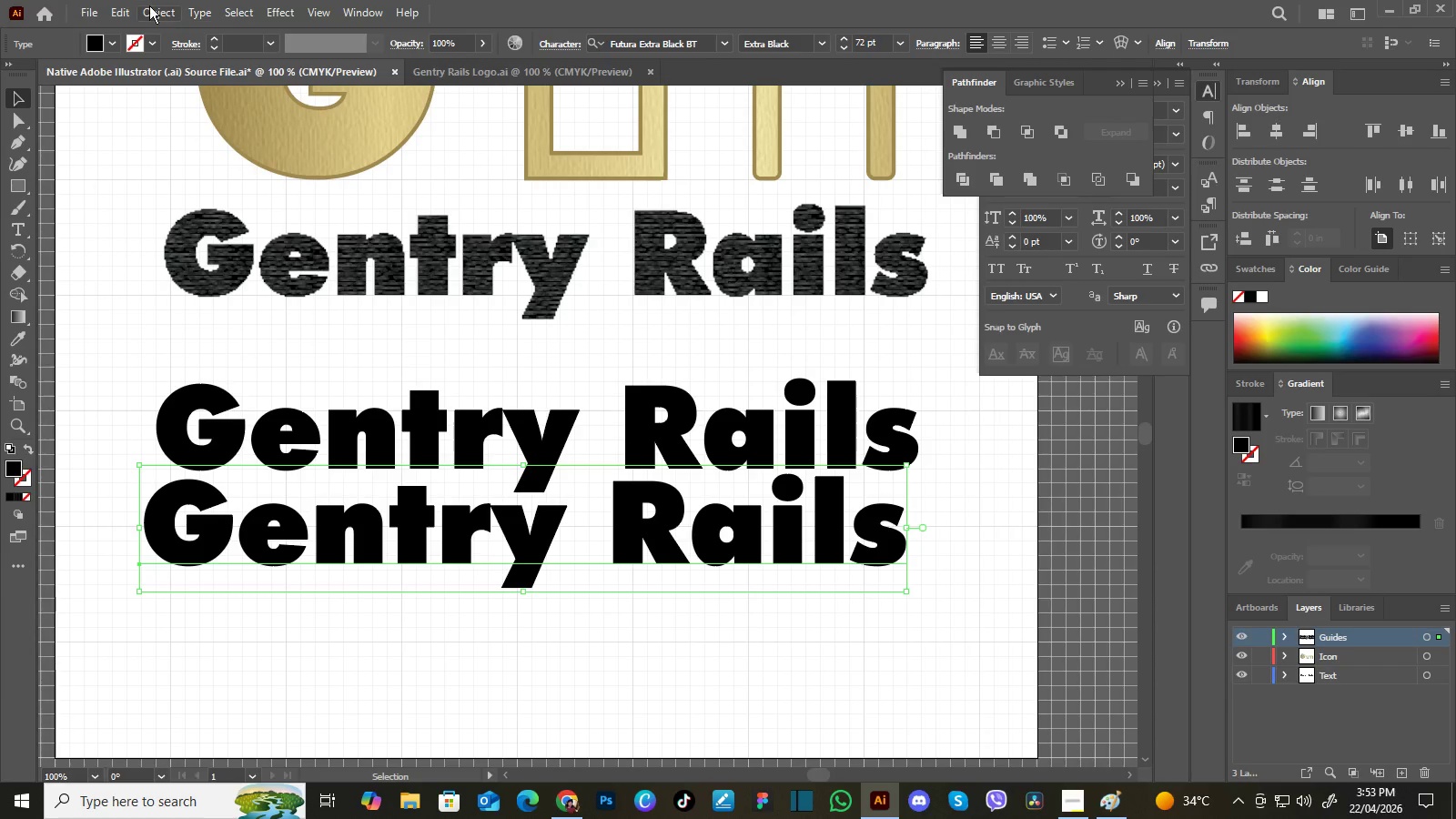 
left_click([150, 5])
 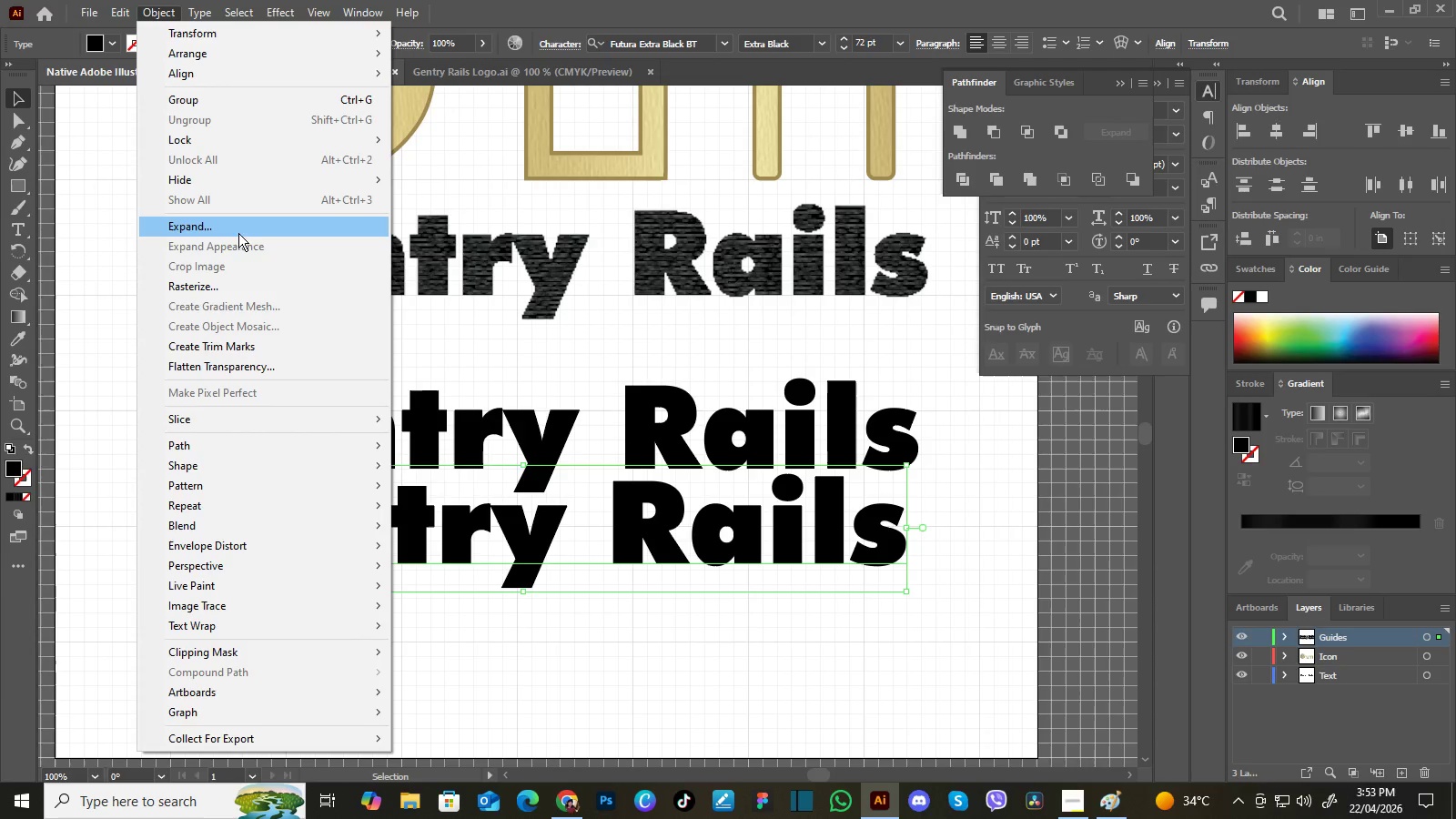 
left_click([241, 228])
 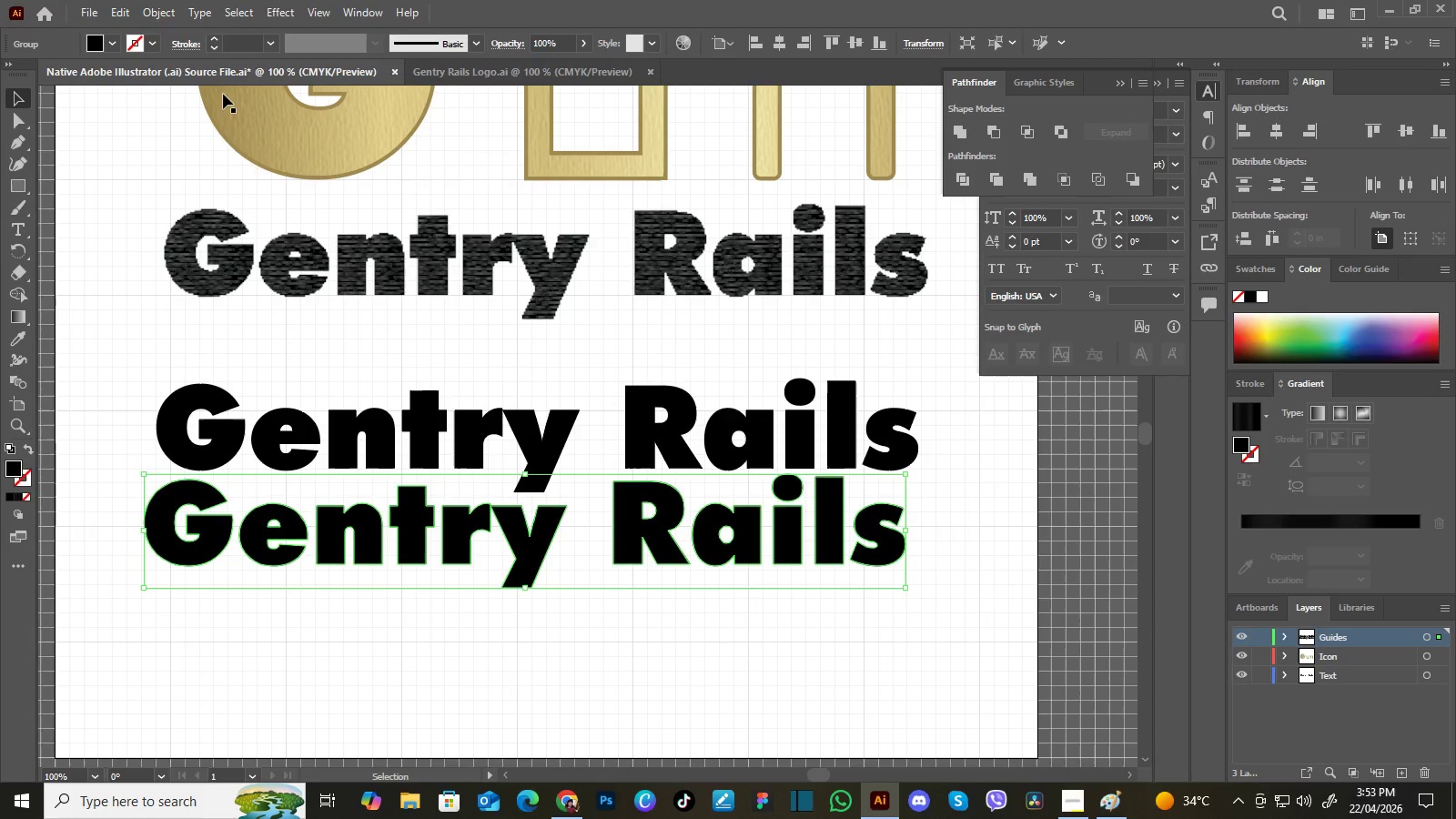 
left_click([162, 10])
 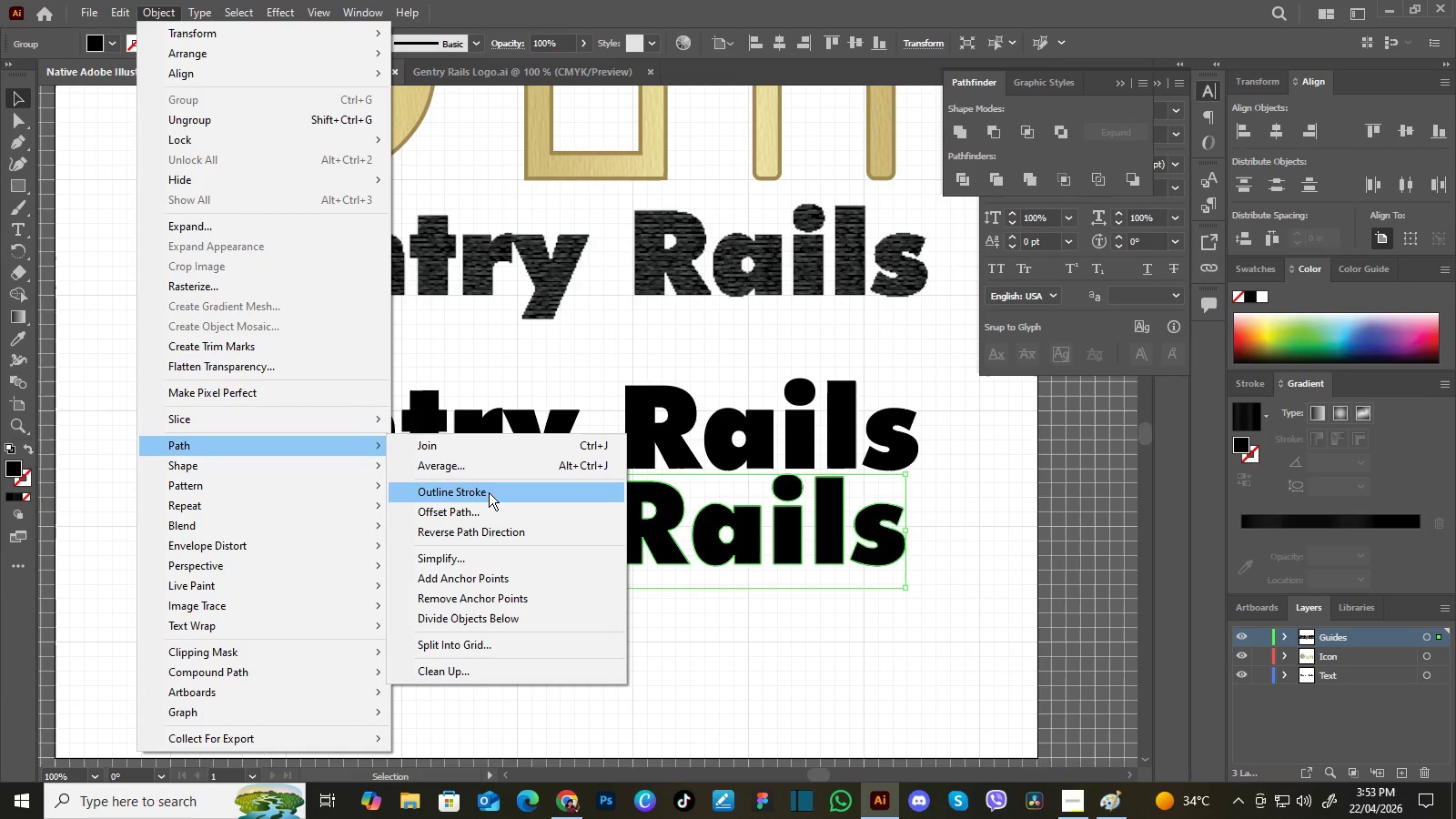 
left_click([492, 509])
 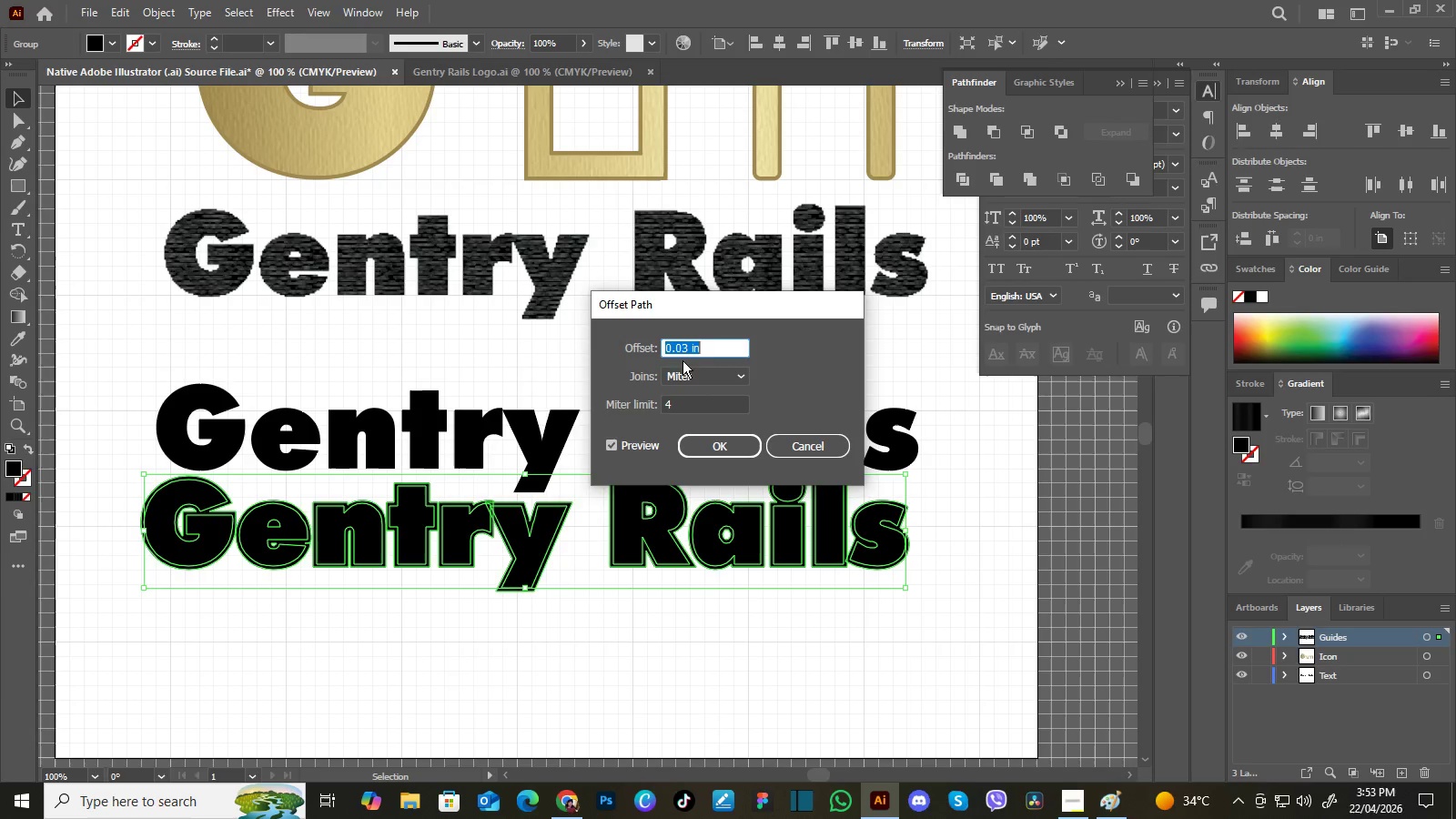 
left_click([687, 349])
 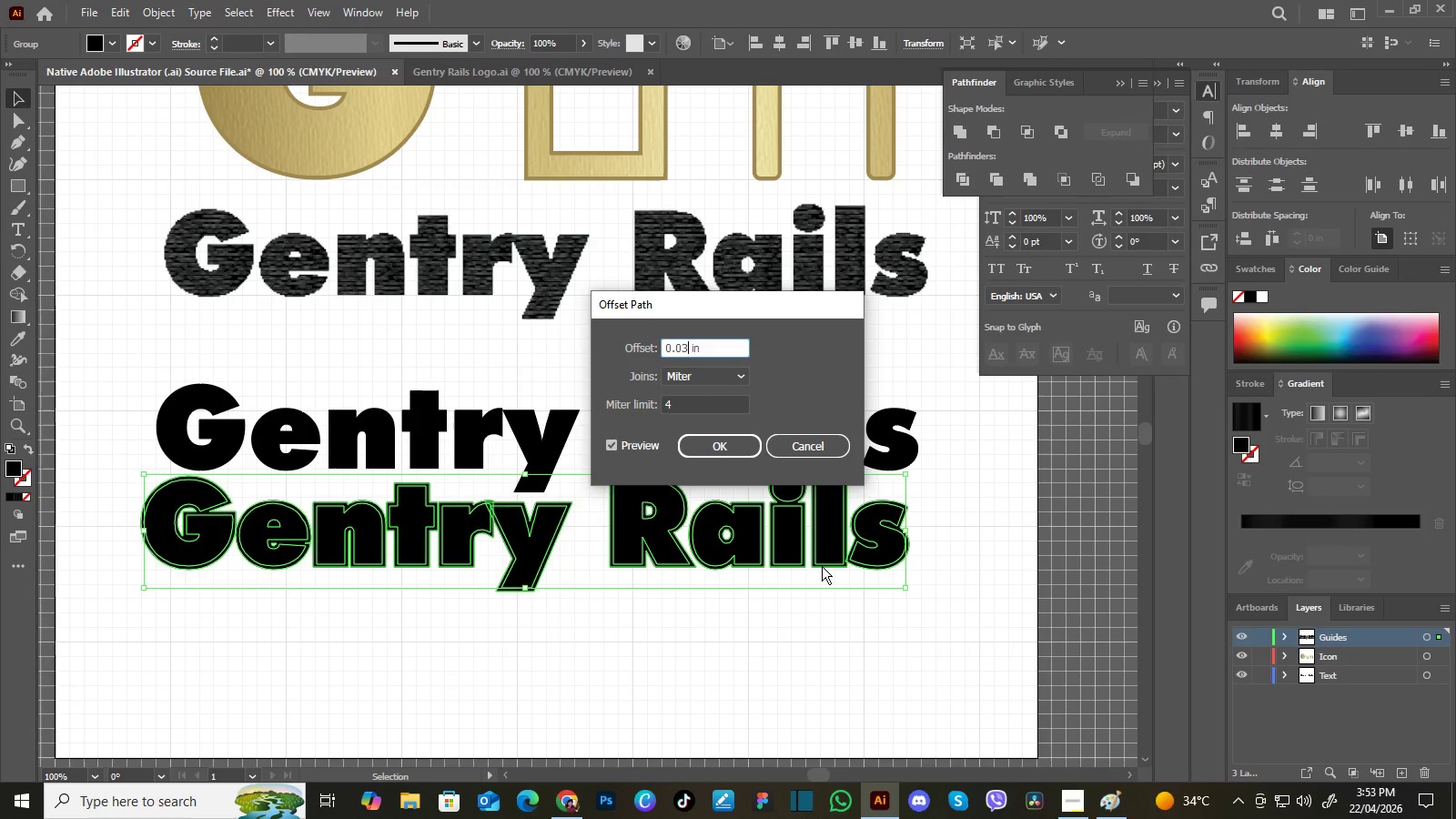 
key(Backspace)
 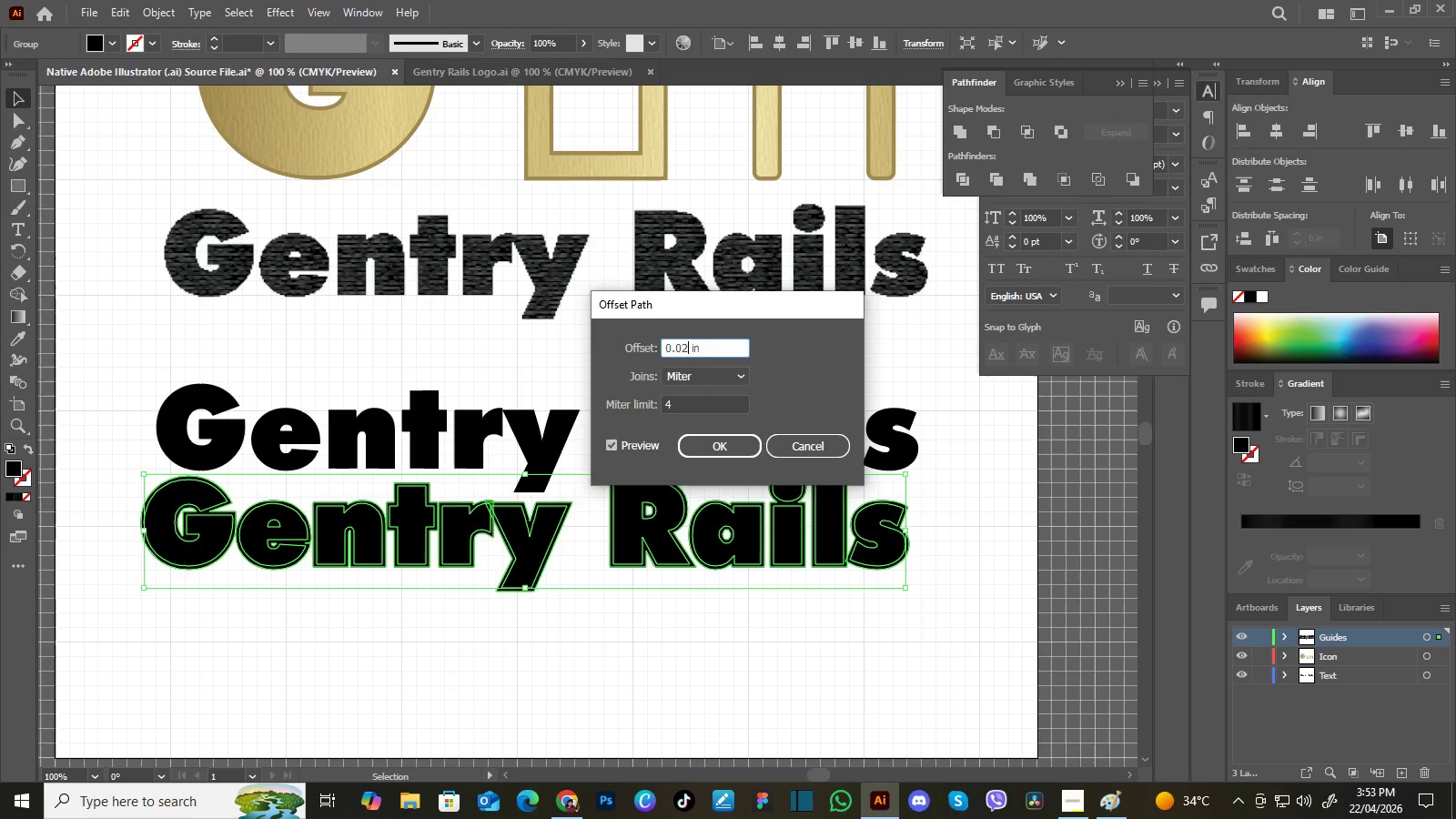 
key(2)
 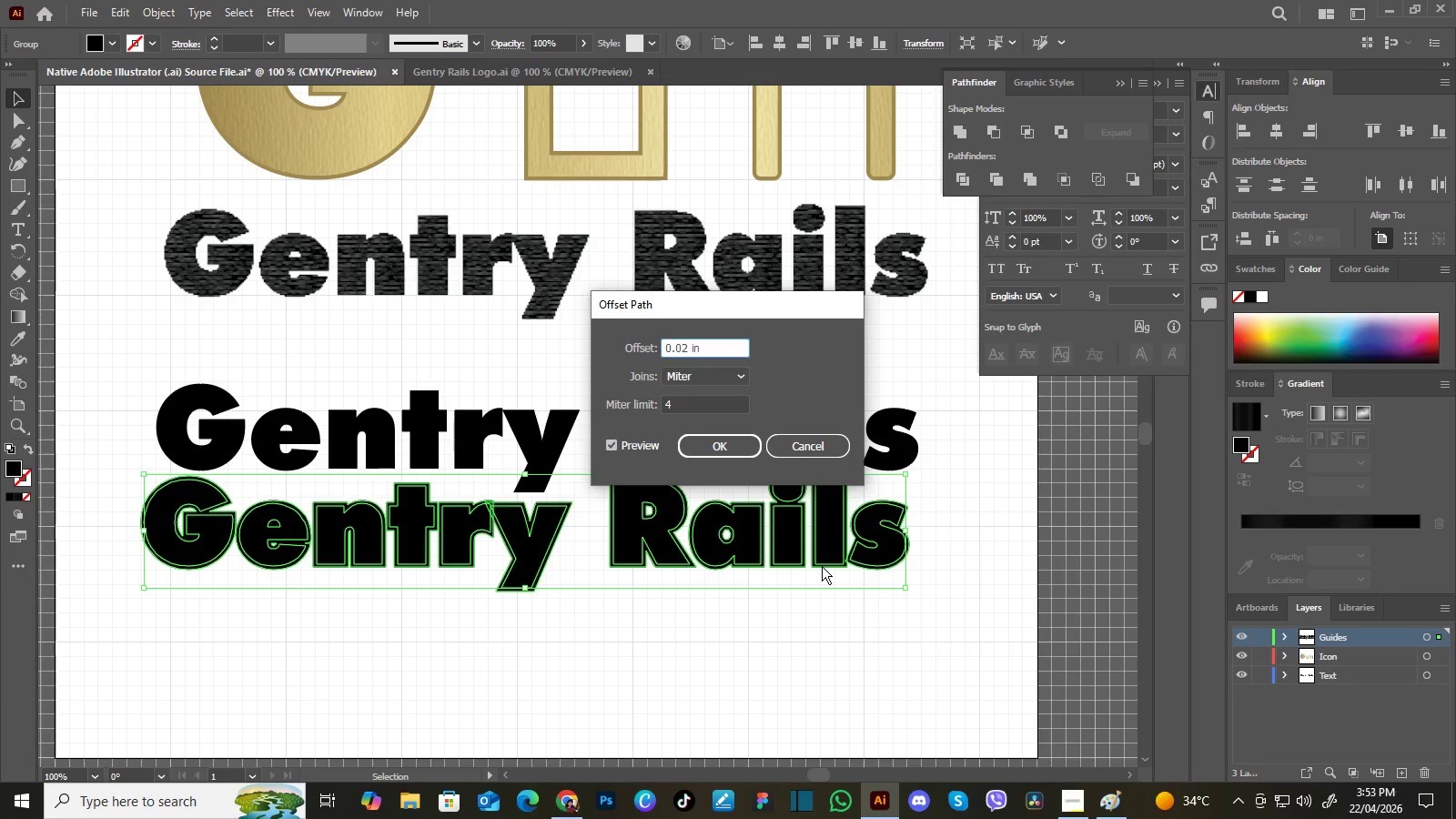 
key(Enter)
 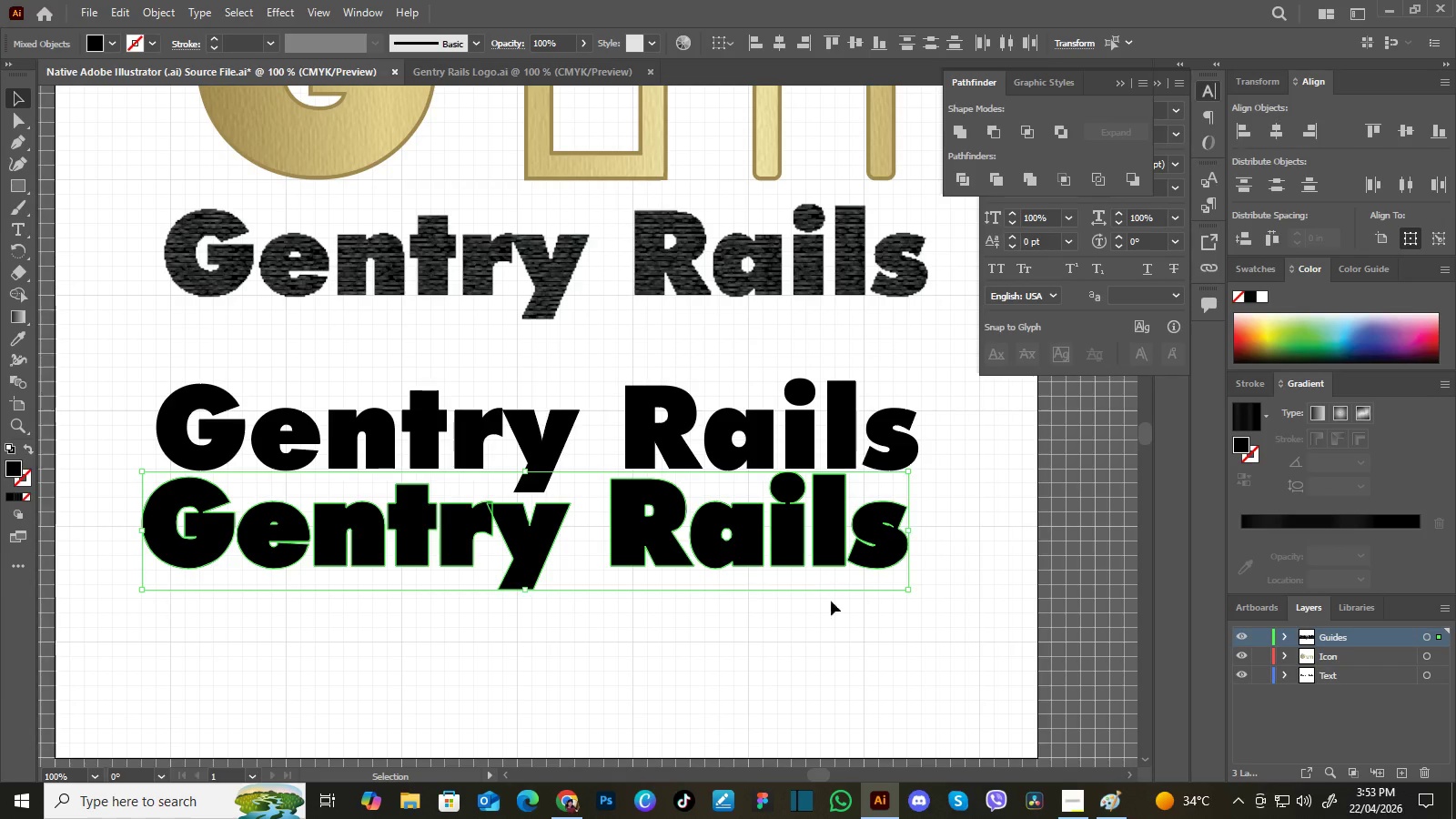 
left_click([861, 644])
 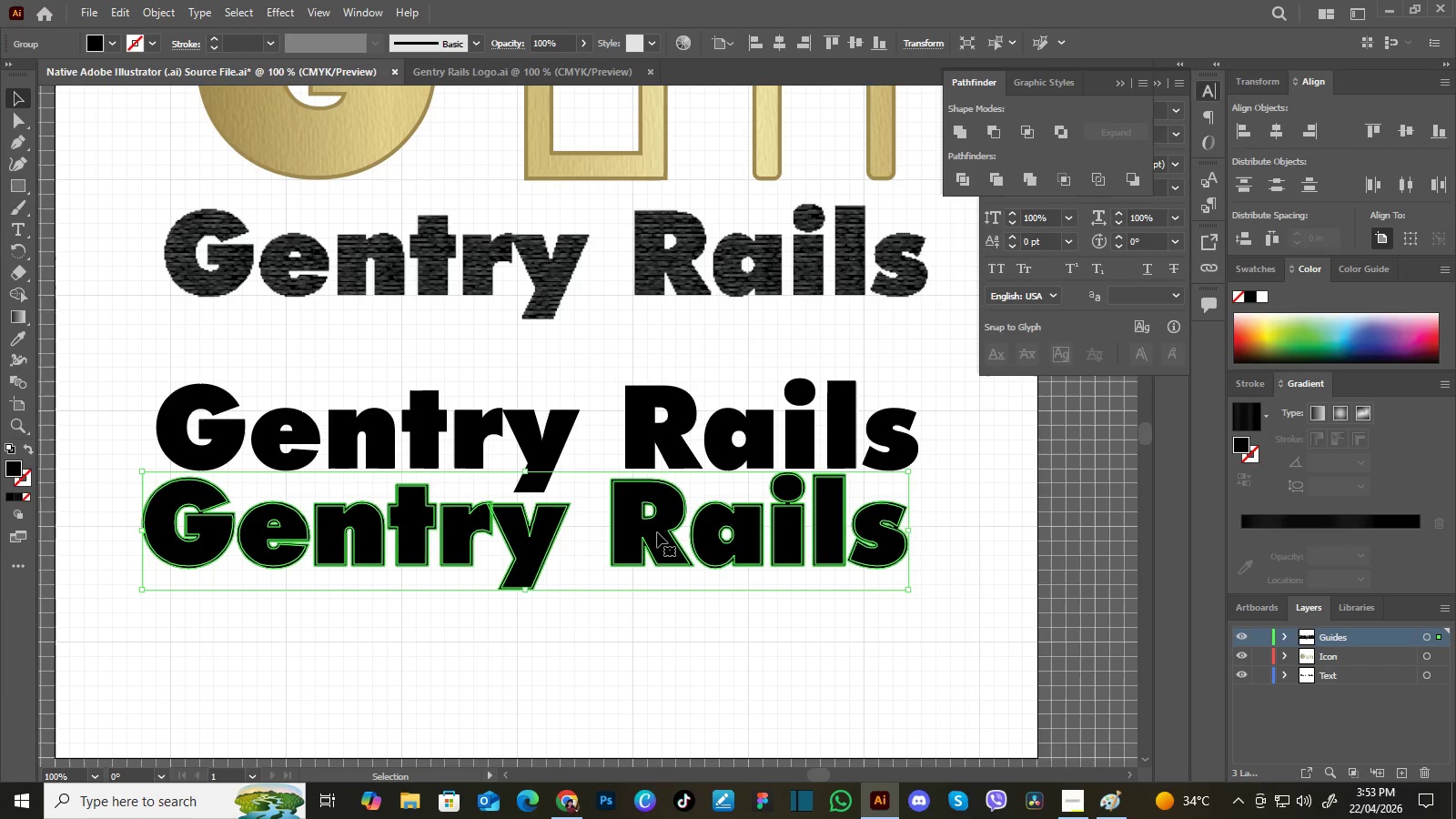 
hold_key(key=ShiftLeft, duration=1.5)
 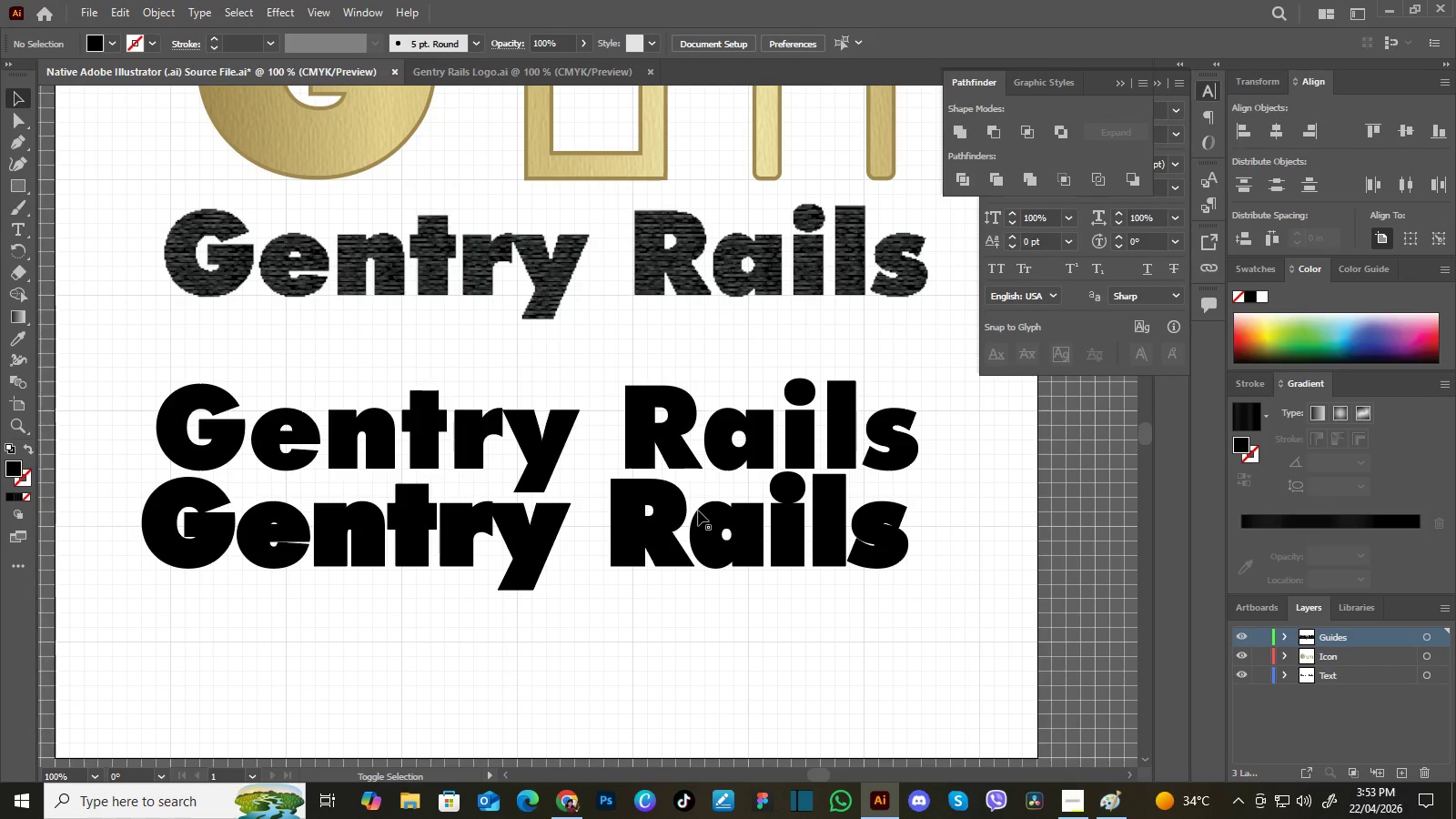 
hold_key(key=ShiftLeft, duration=0.89)
left_click([698, 511])
 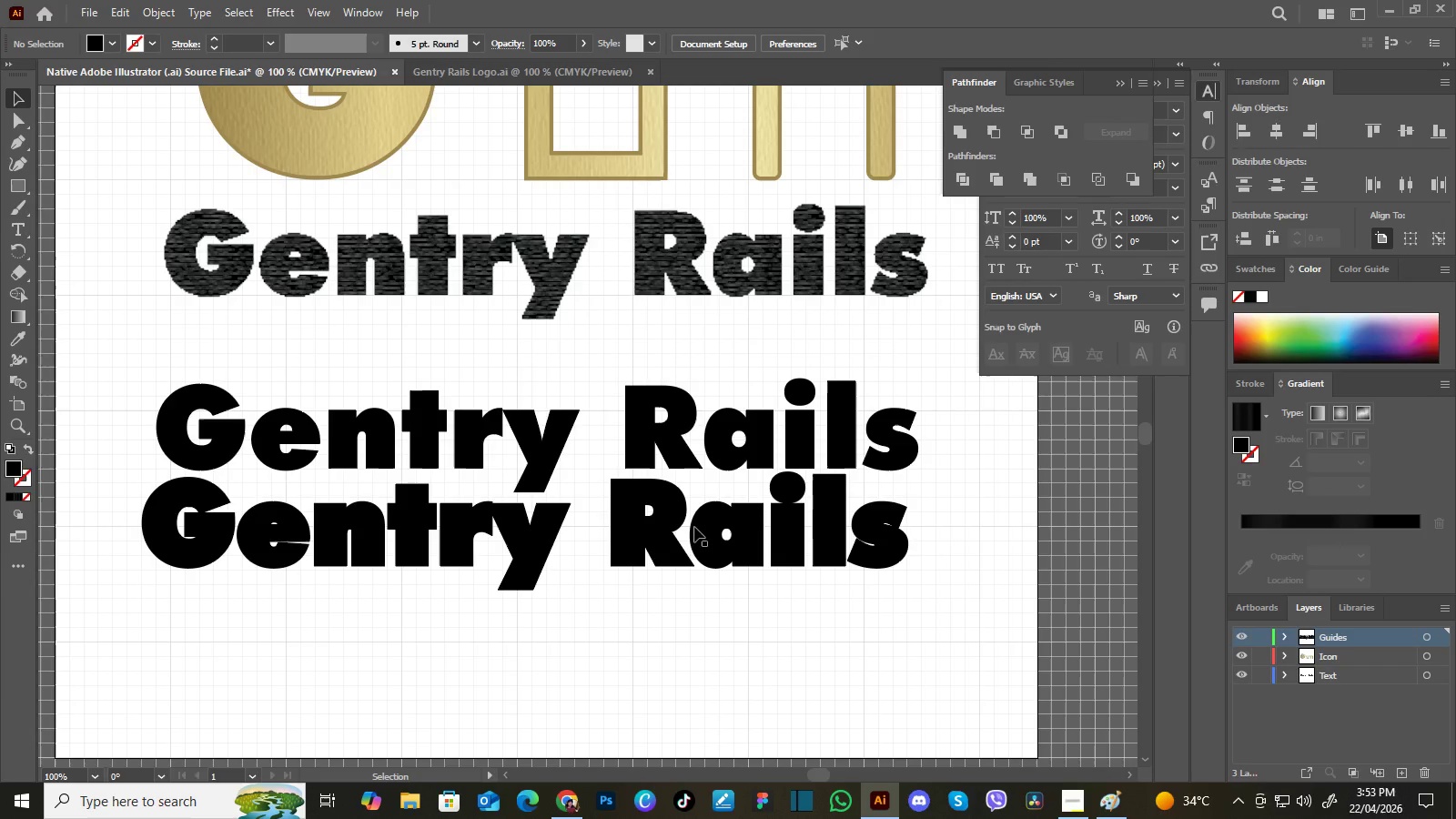 
left_click([694, 527])
 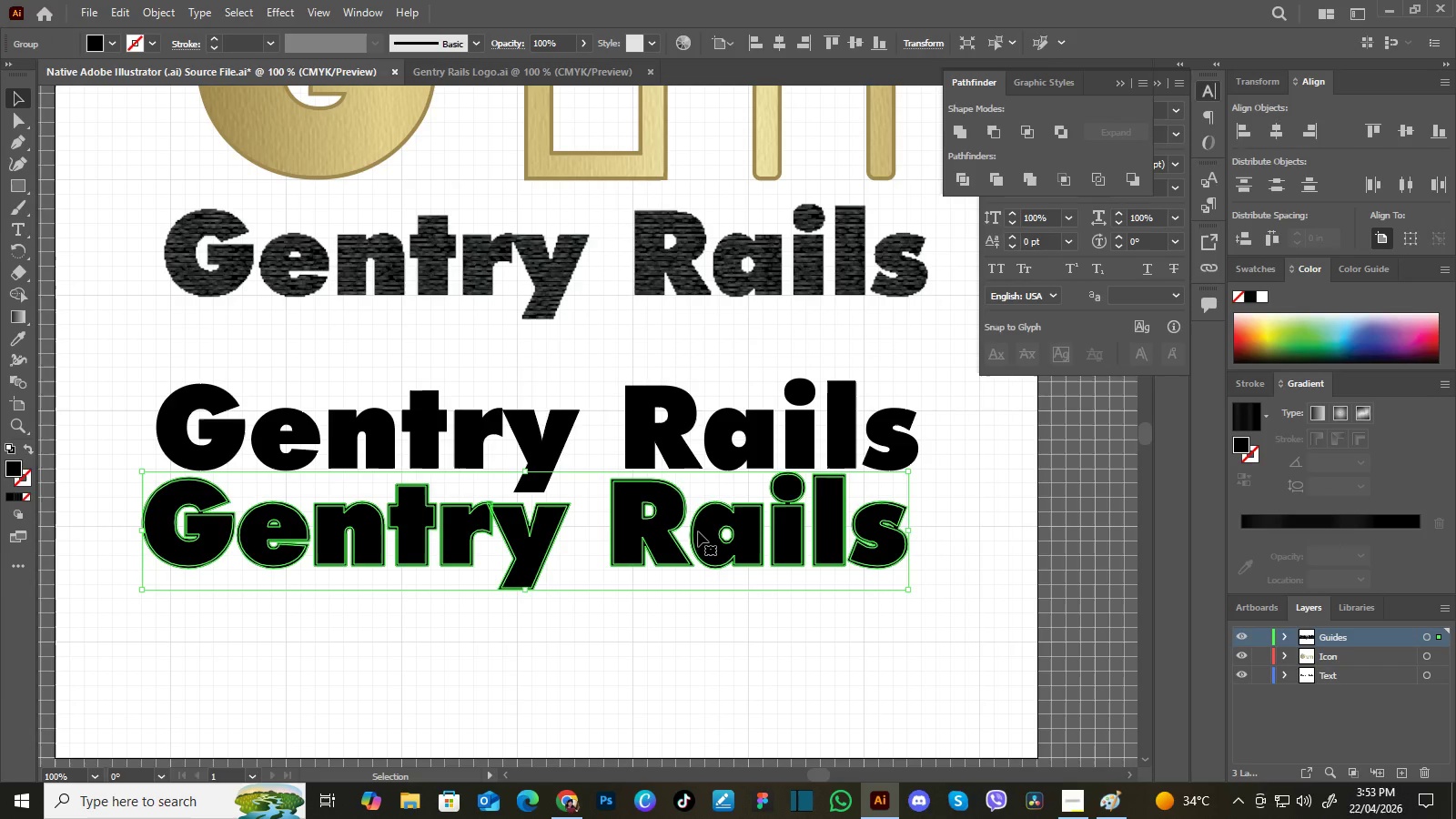 
hold_key(key=ShiftLeft, duration=1.42)
left_click([691, 530])
 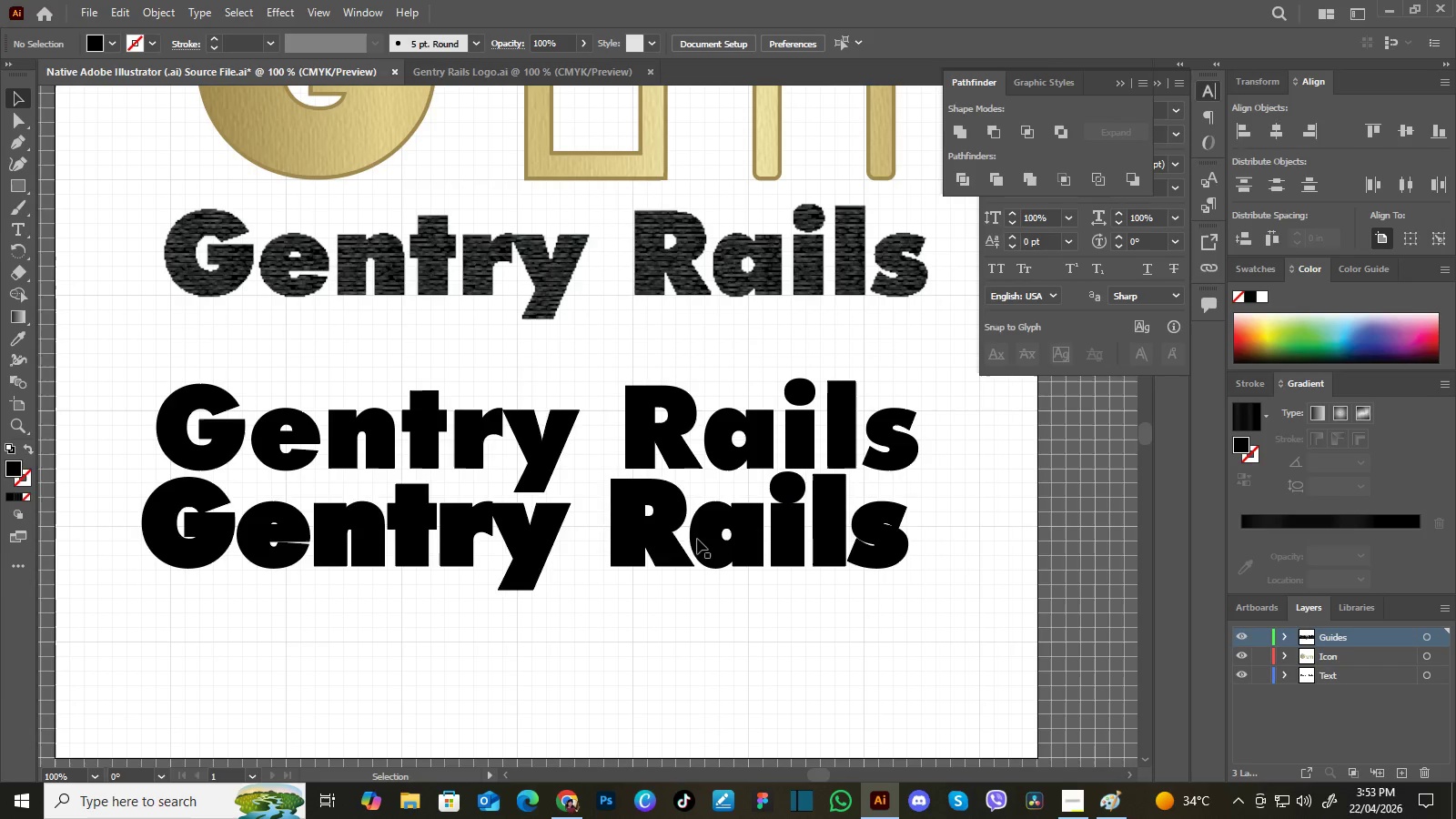 
left_click([705, 542])
 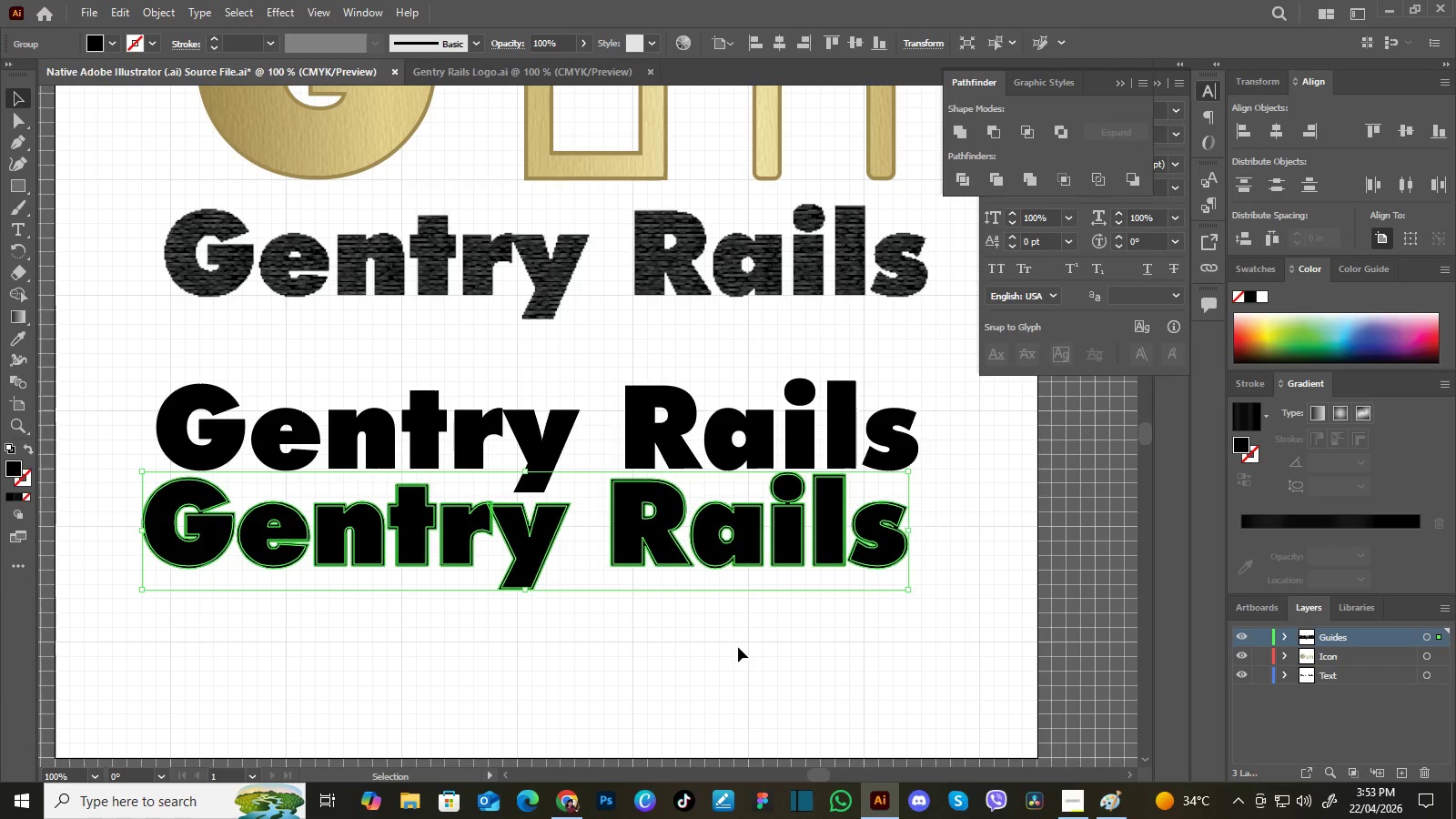 
key(Control+Equal)
 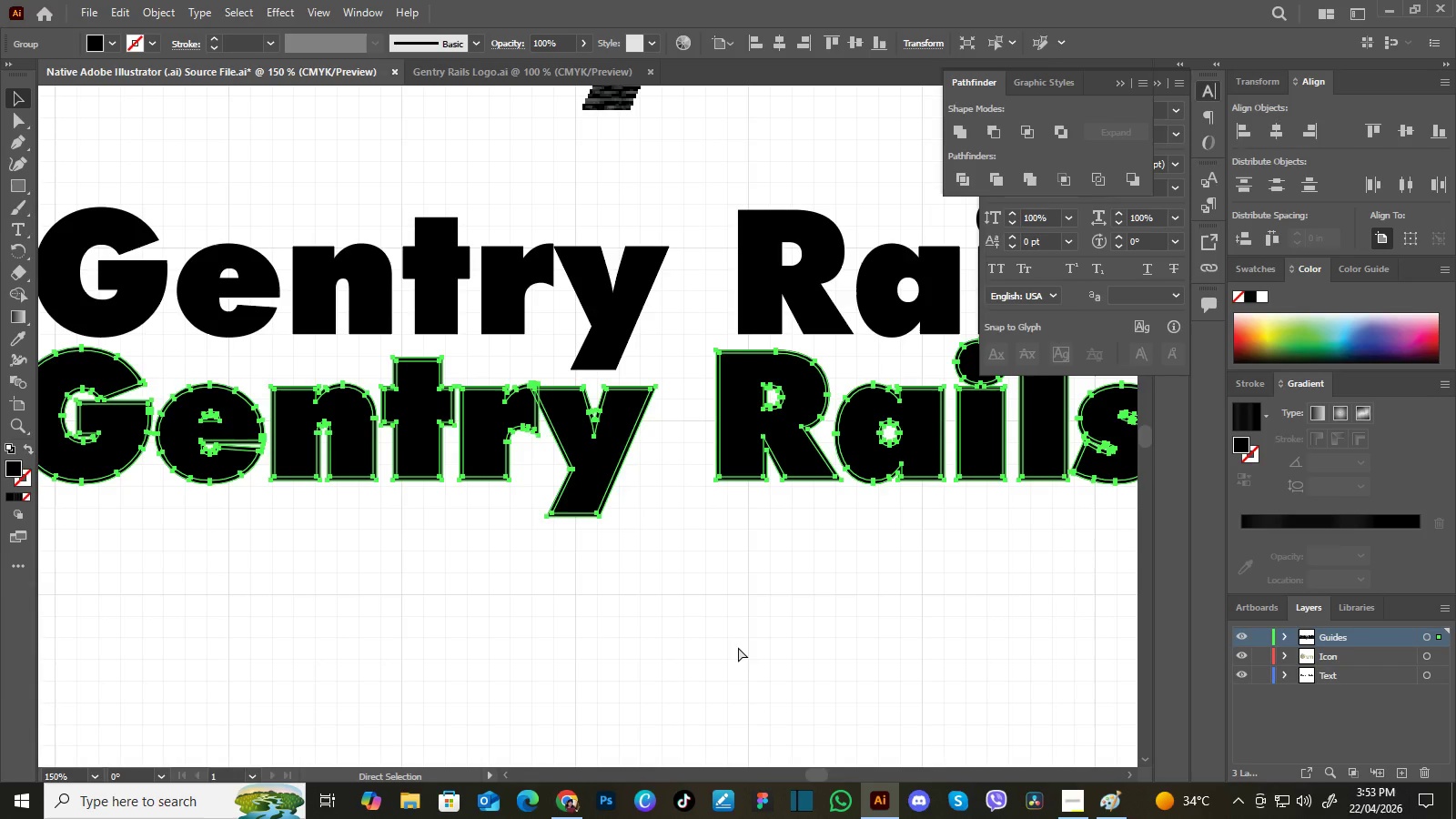 
key(Control+Equal)
 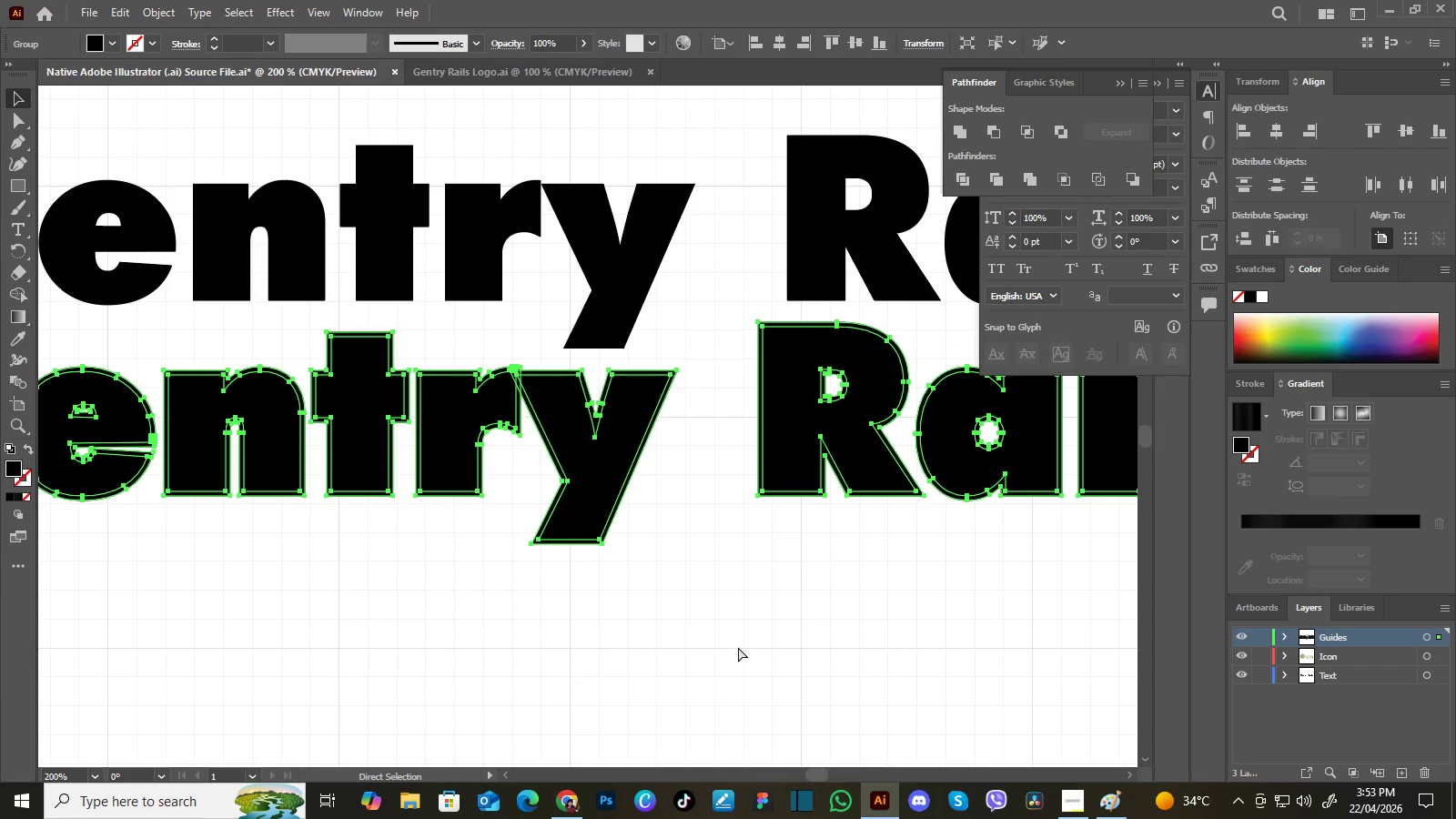 
key(Control+Equal)
 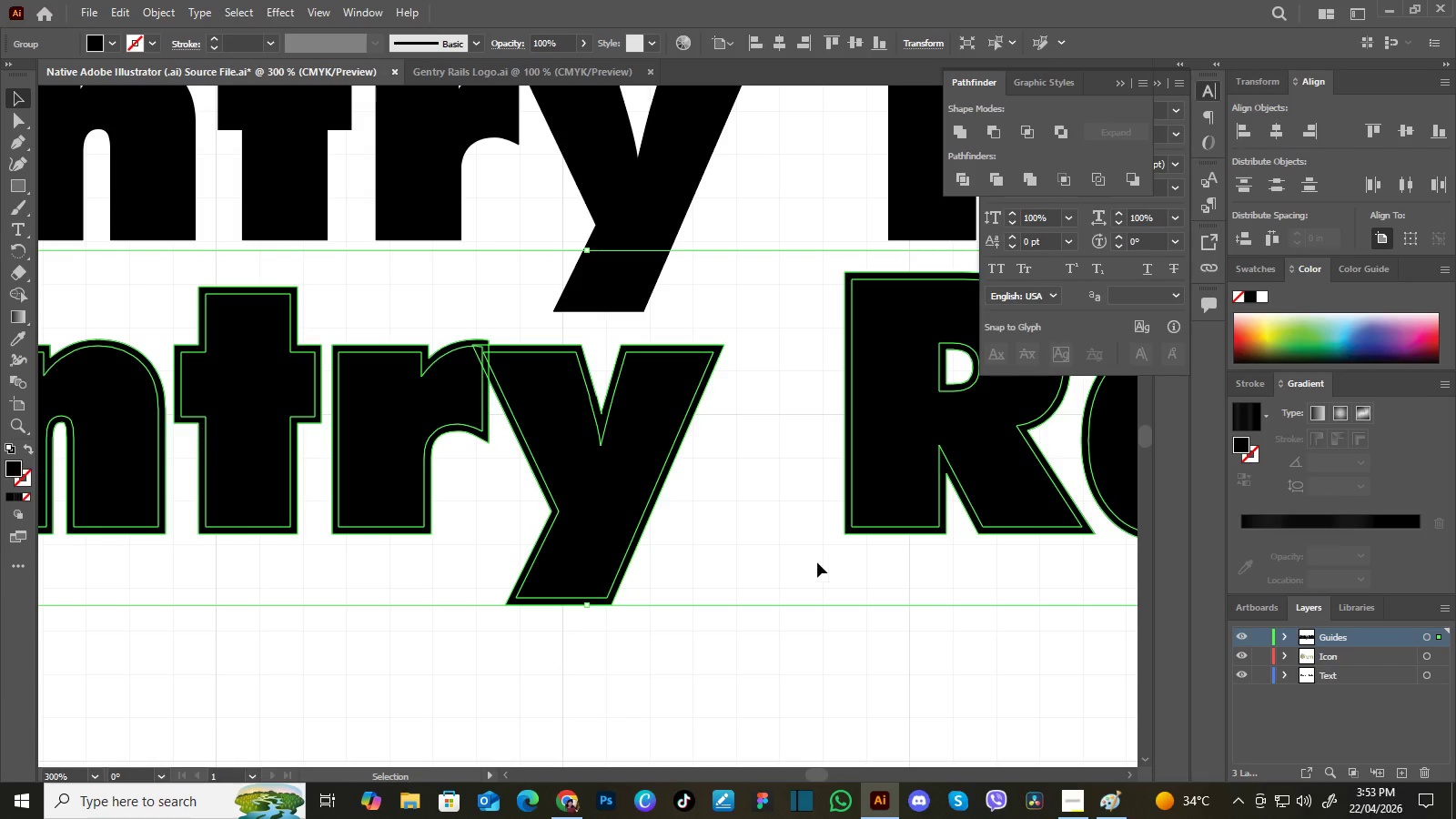 
hold_key(key=Space, duration=0.42)
 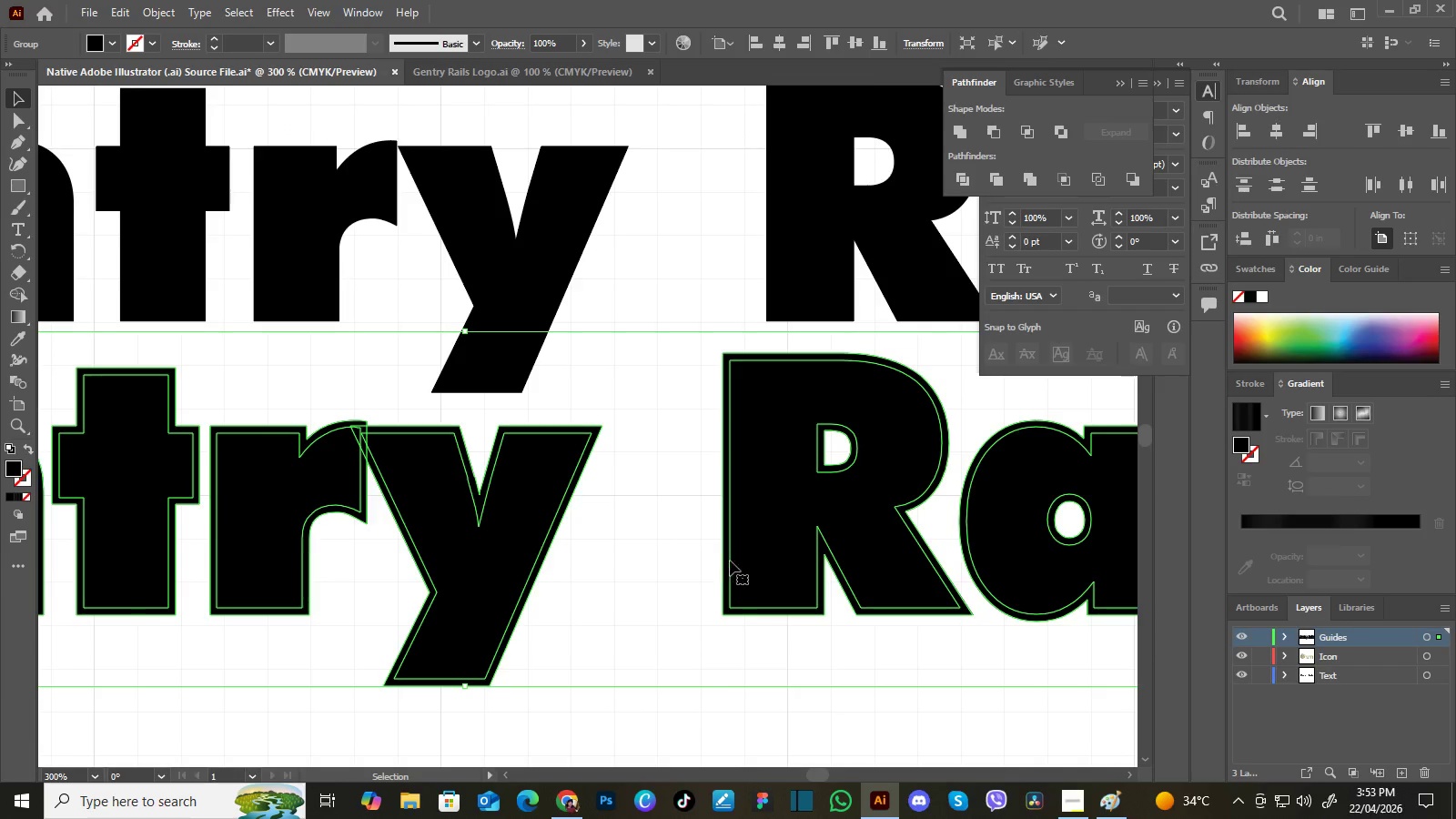 
left_click_drag(start_coordinate=[828, 555], to_coordinate=[706, 636])
 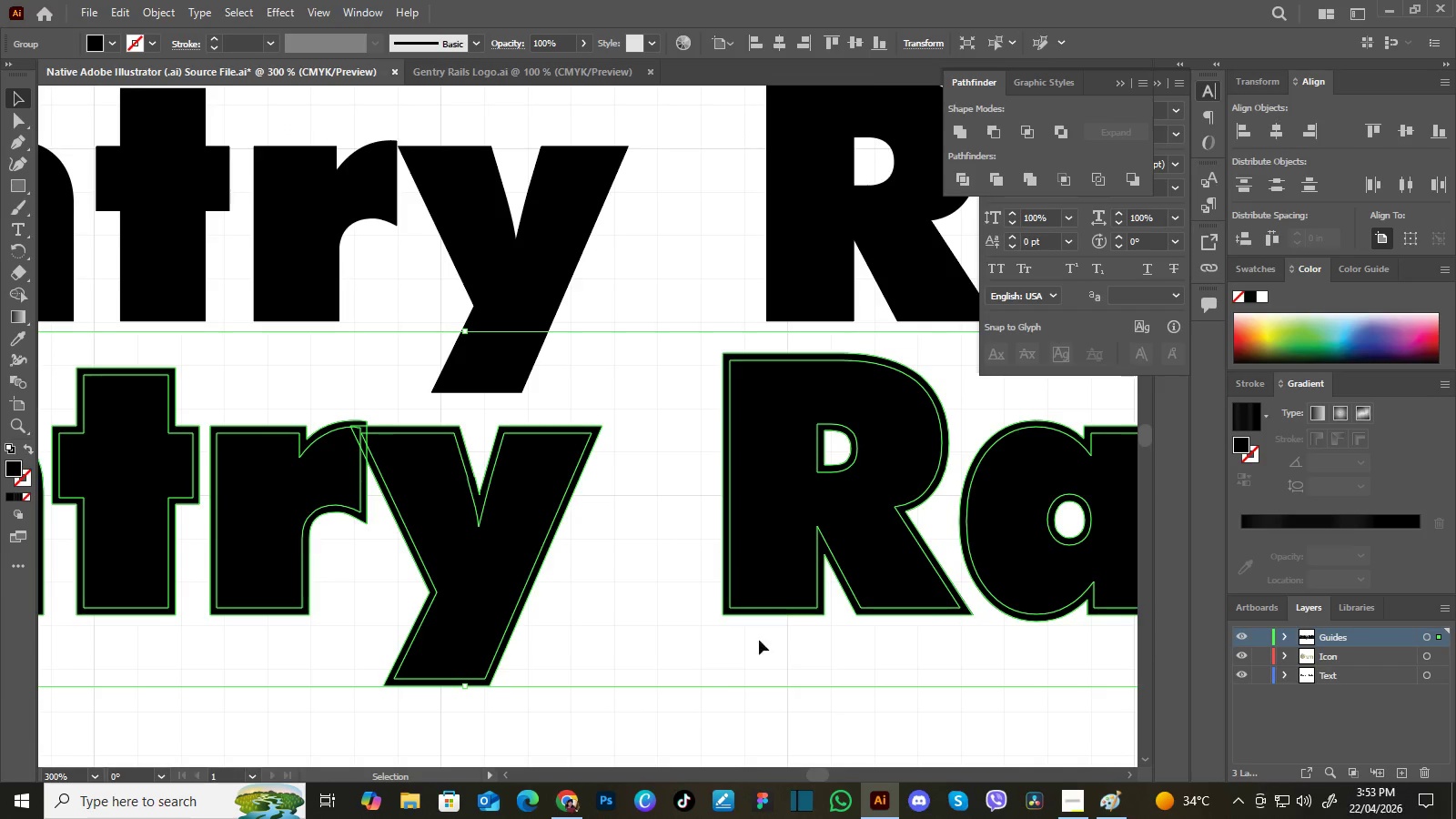 
left_click([787, 673])
 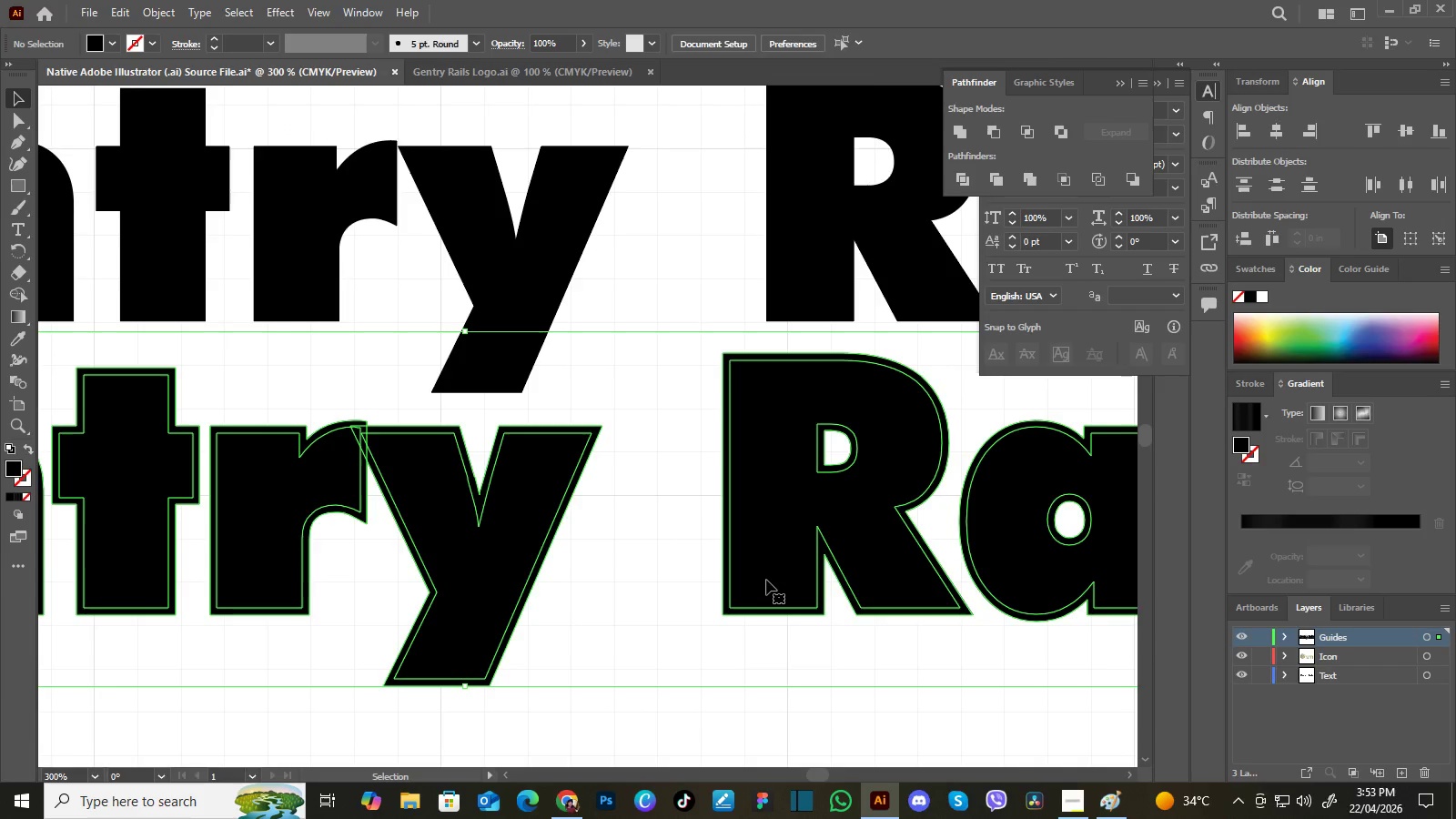 
right_click([766, 580])
 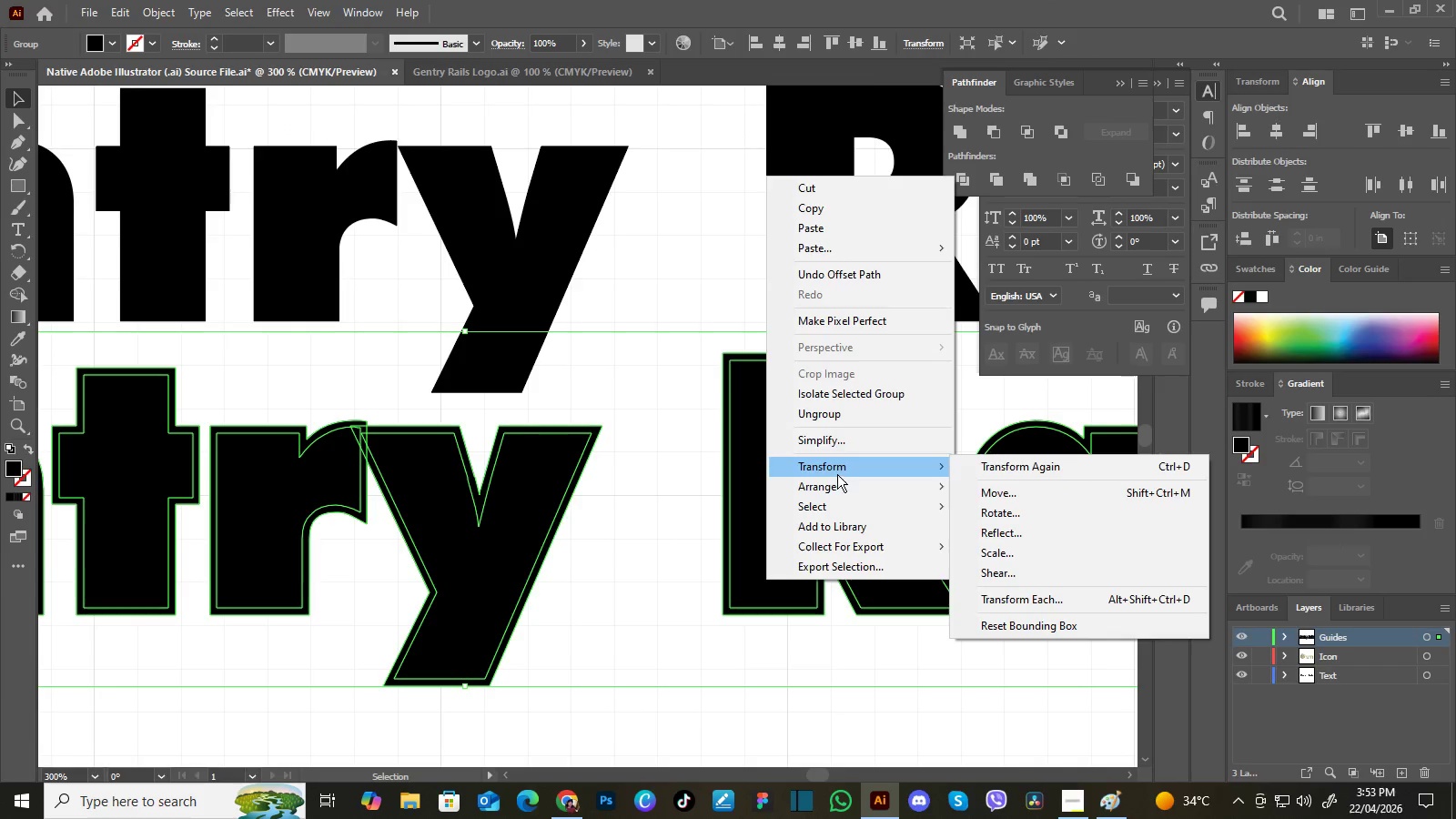 
left_click([846, 414])
 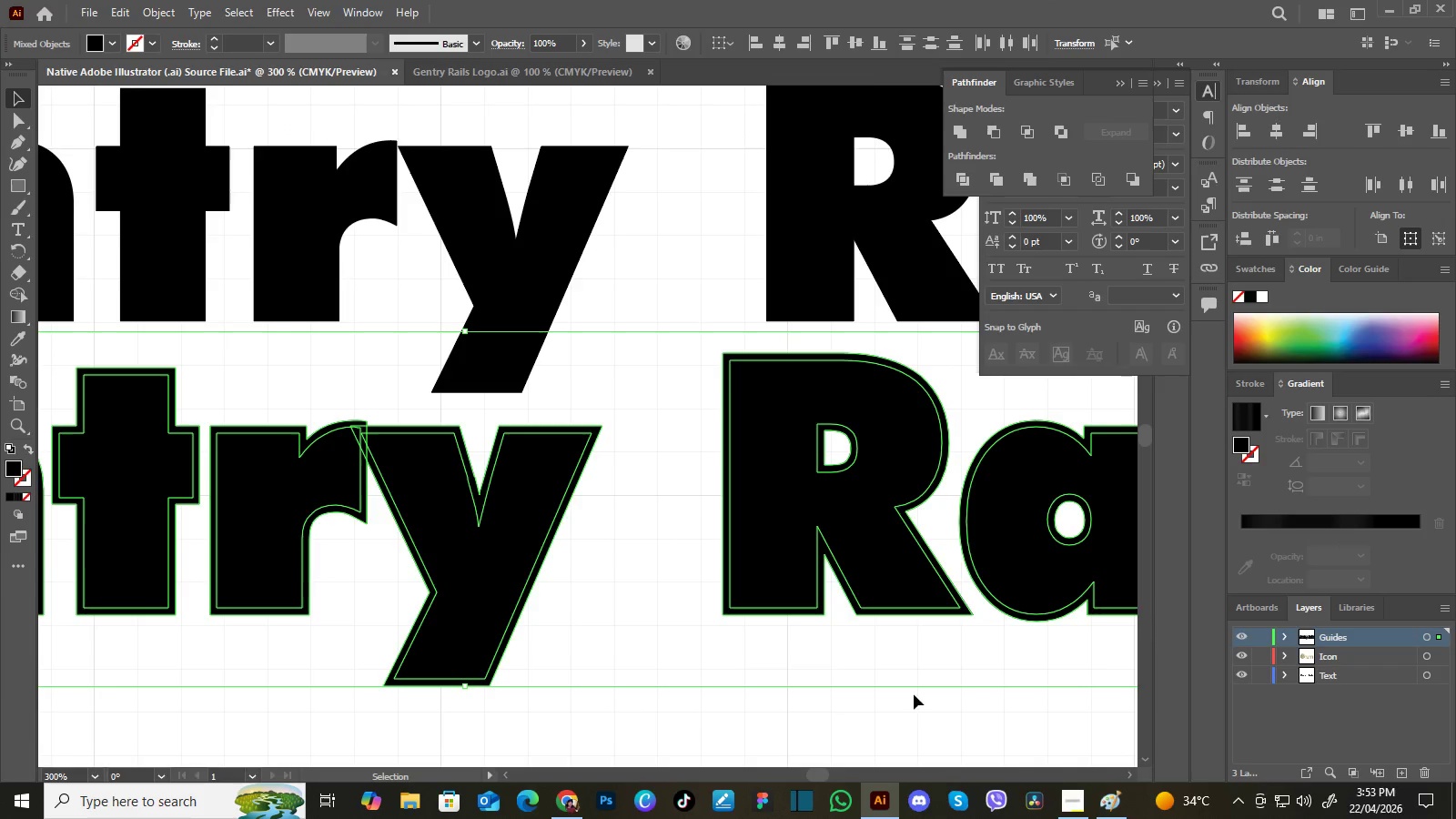 
left_click([921, 707])
 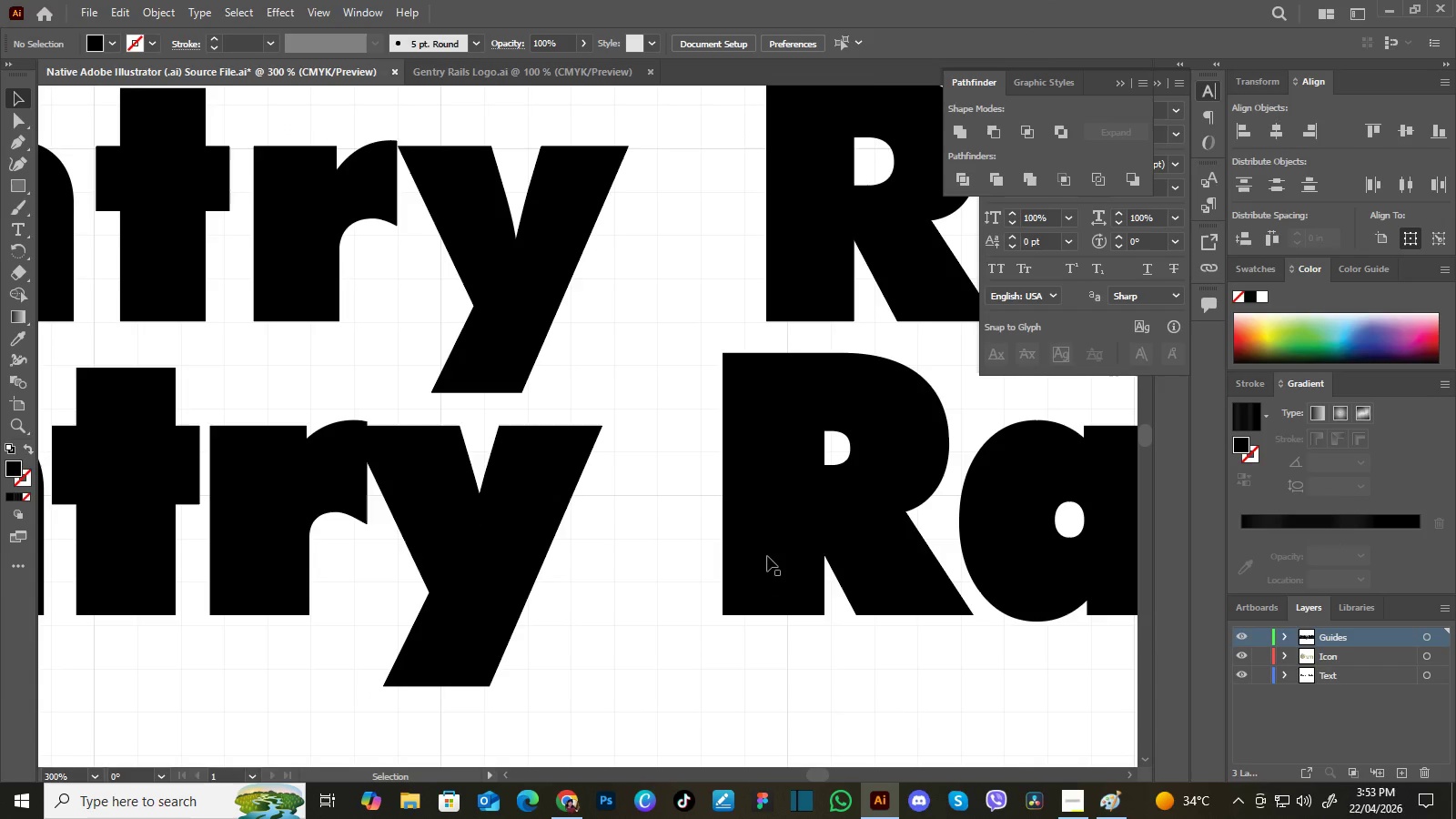 
left_click([768, 553])
 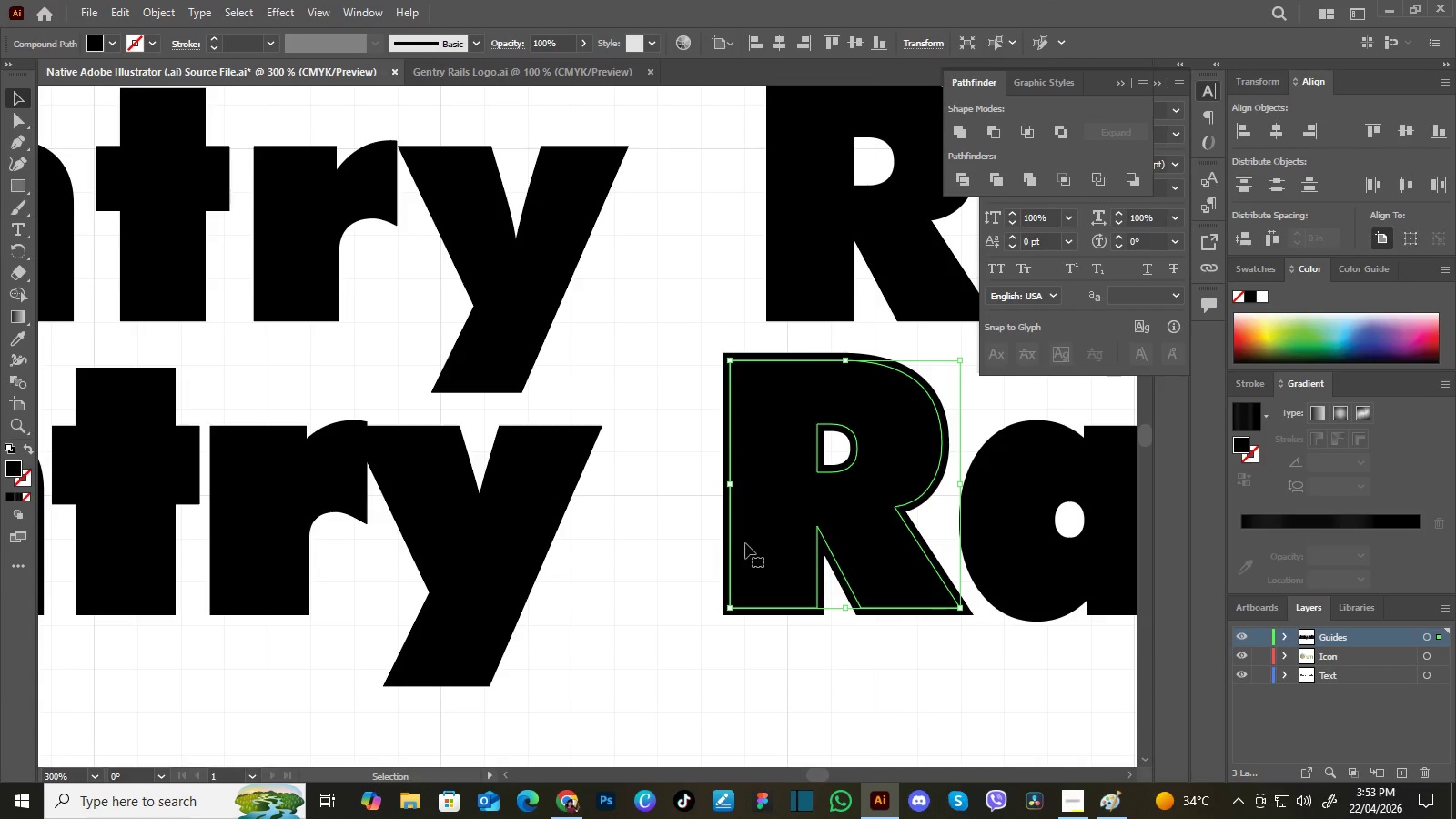 
hold_key(key=ShiftLeft, duration=1.28)
left_click([725, 540])
 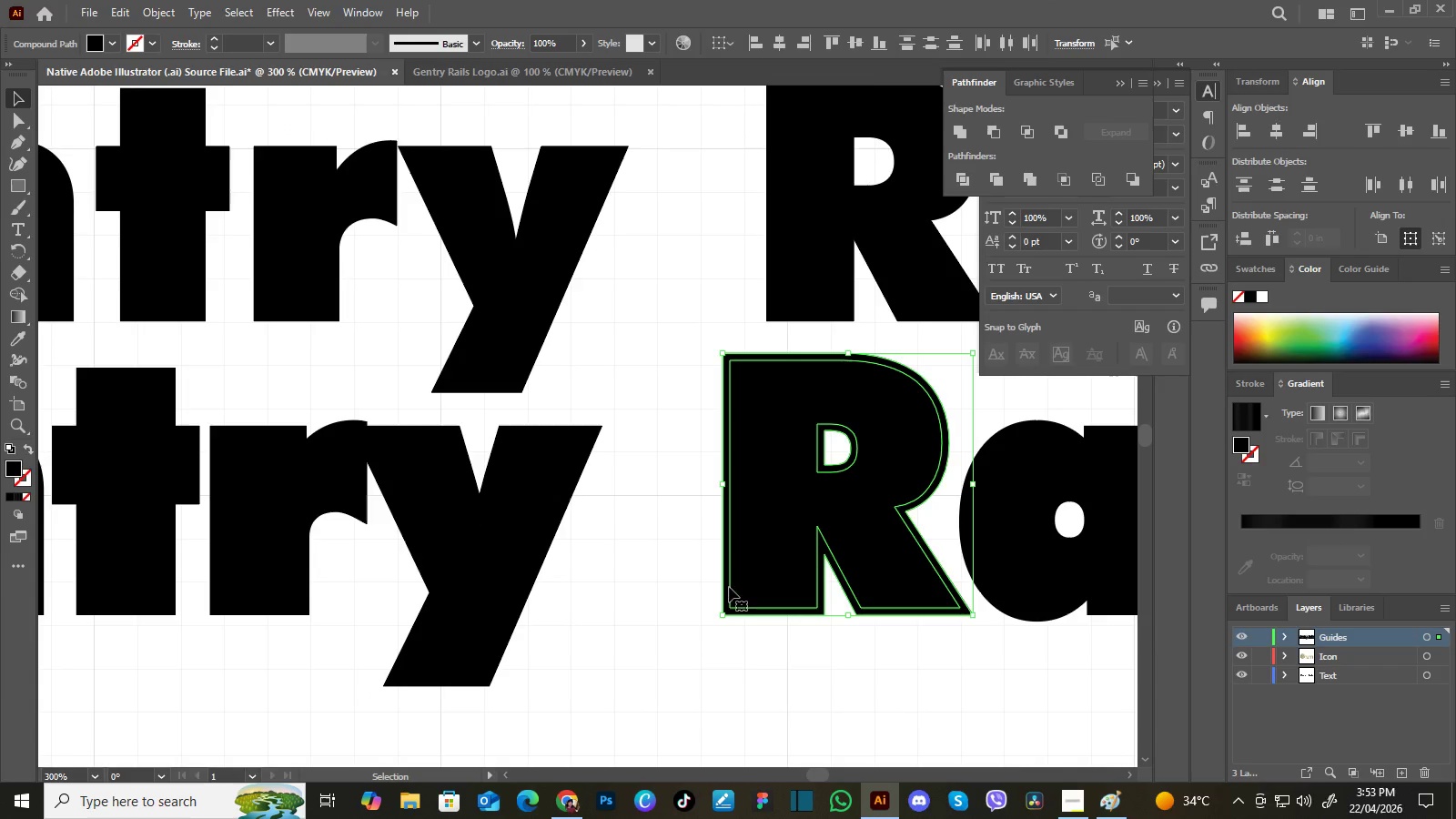 
left_click([753, 668])
 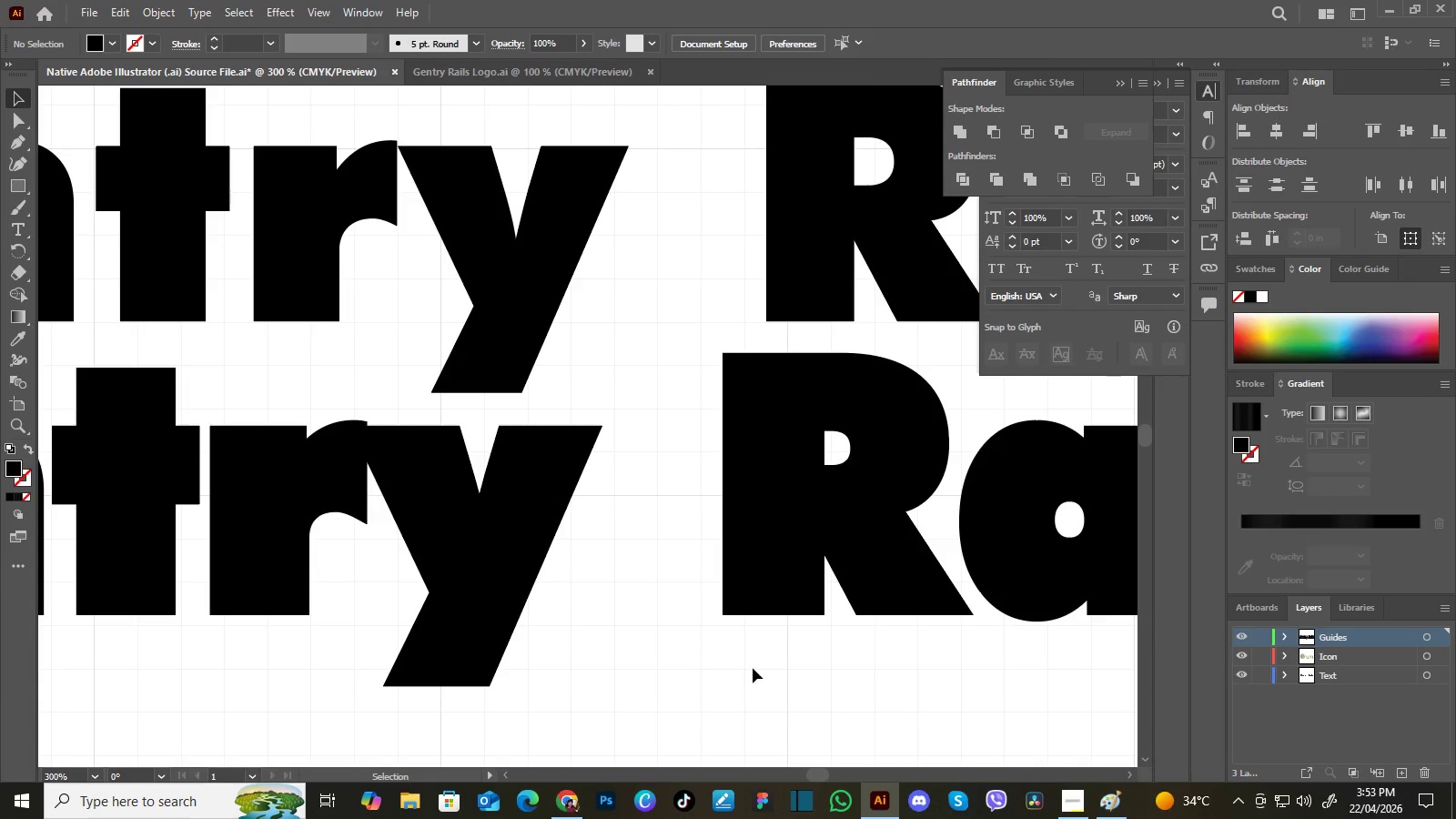 
key(Control+Z)
 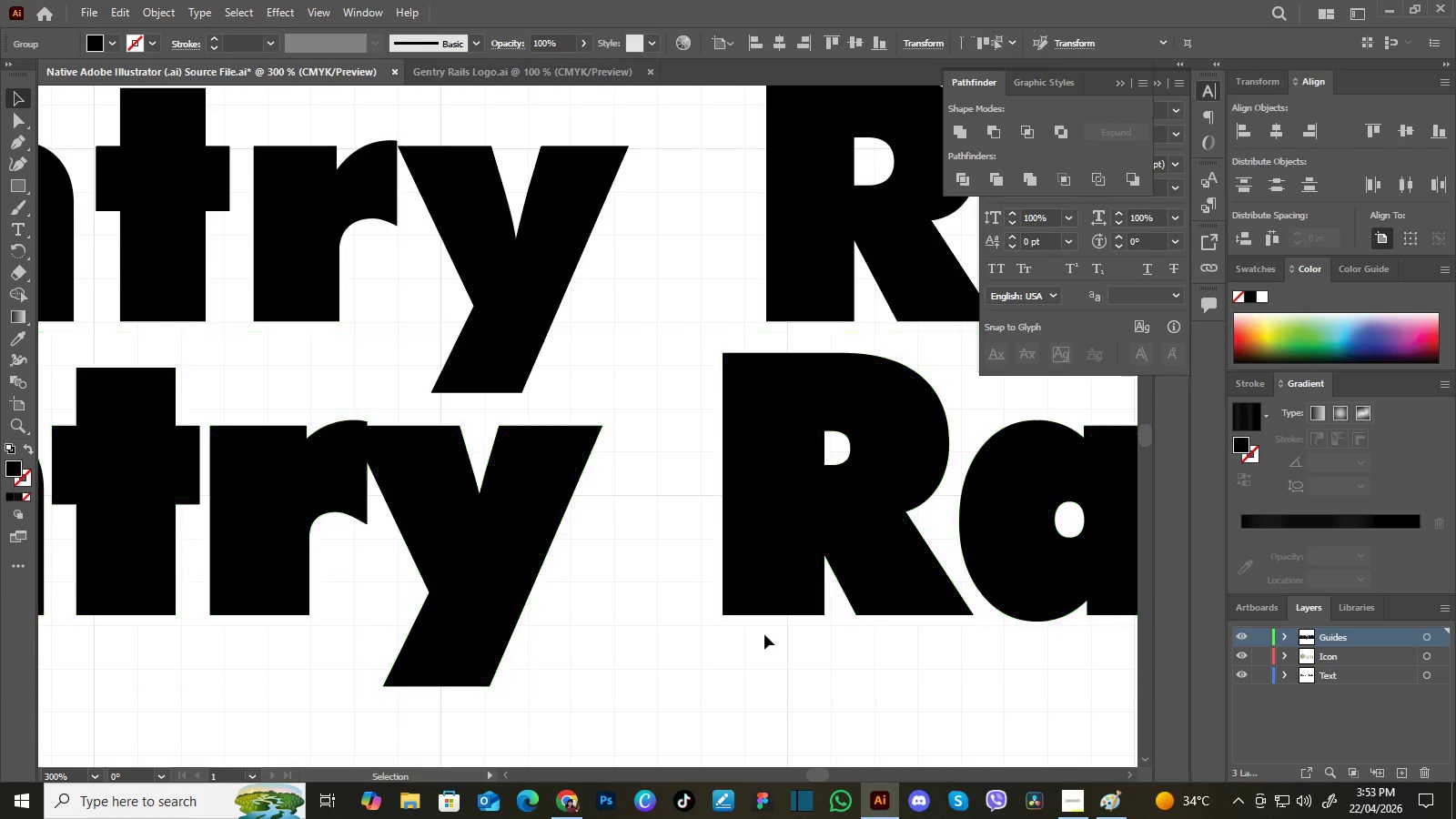 
double_click([758, 576])
 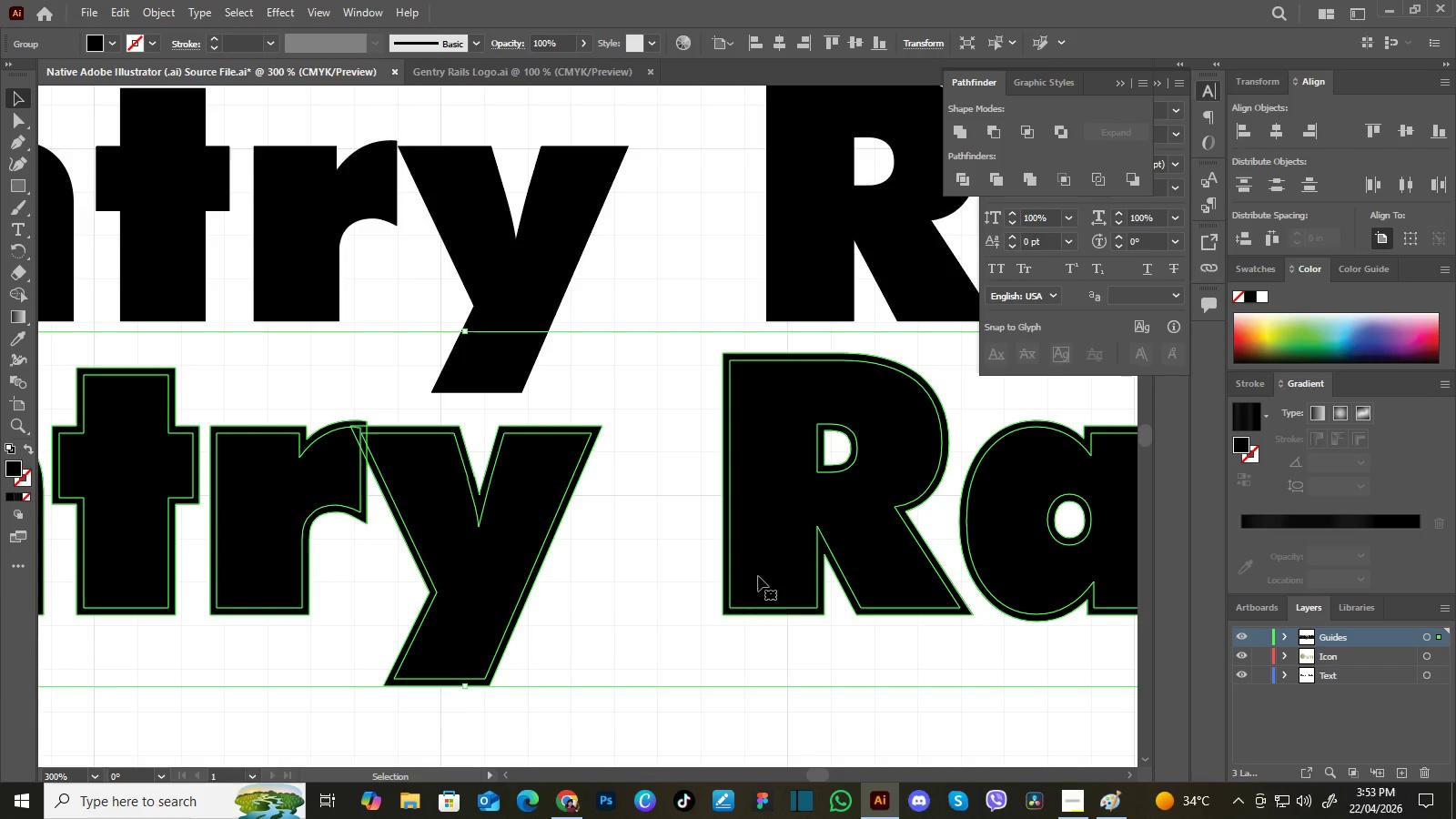 
key(Shift+CapsLock)
 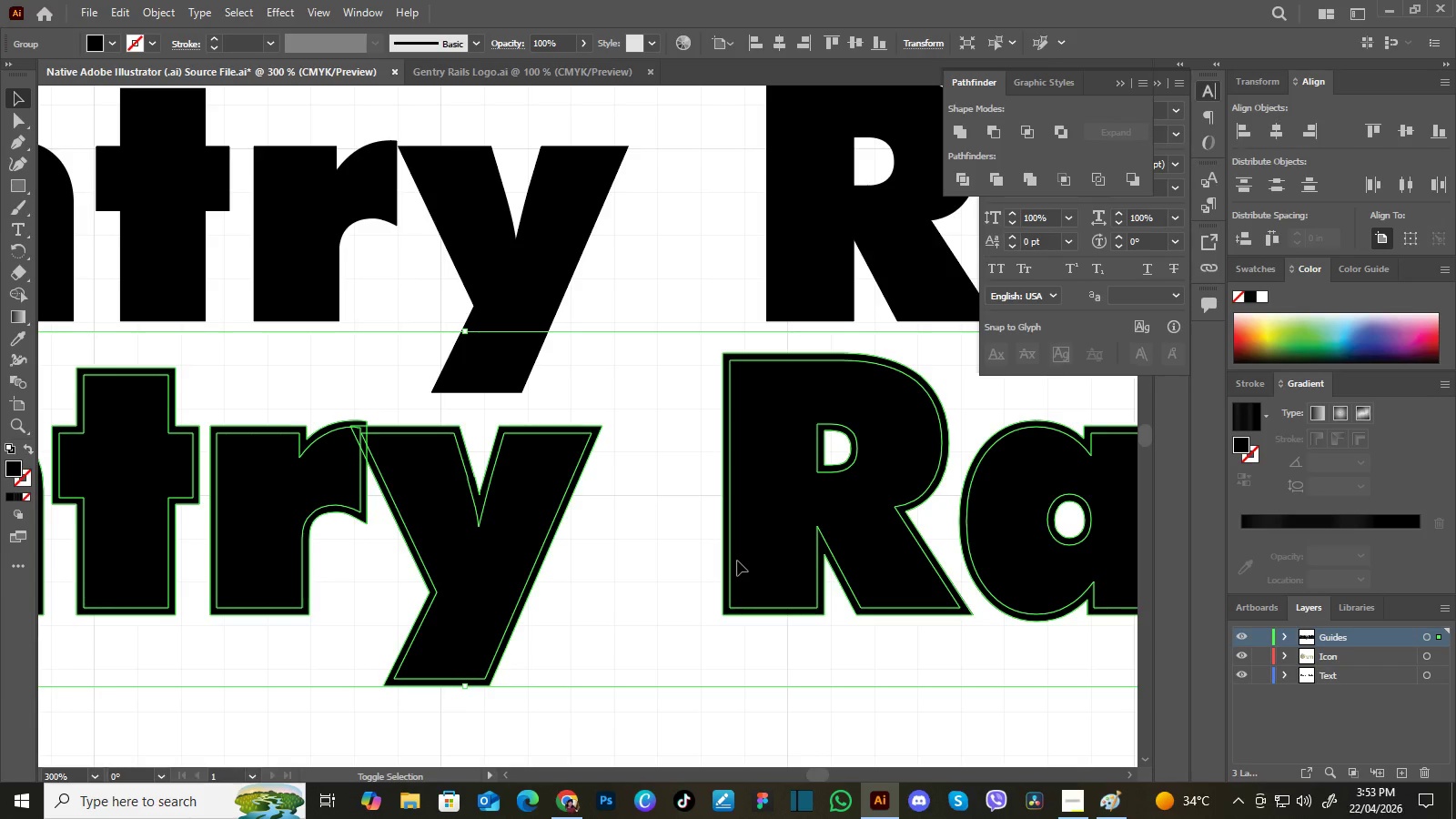 
left_click([723, 553])
 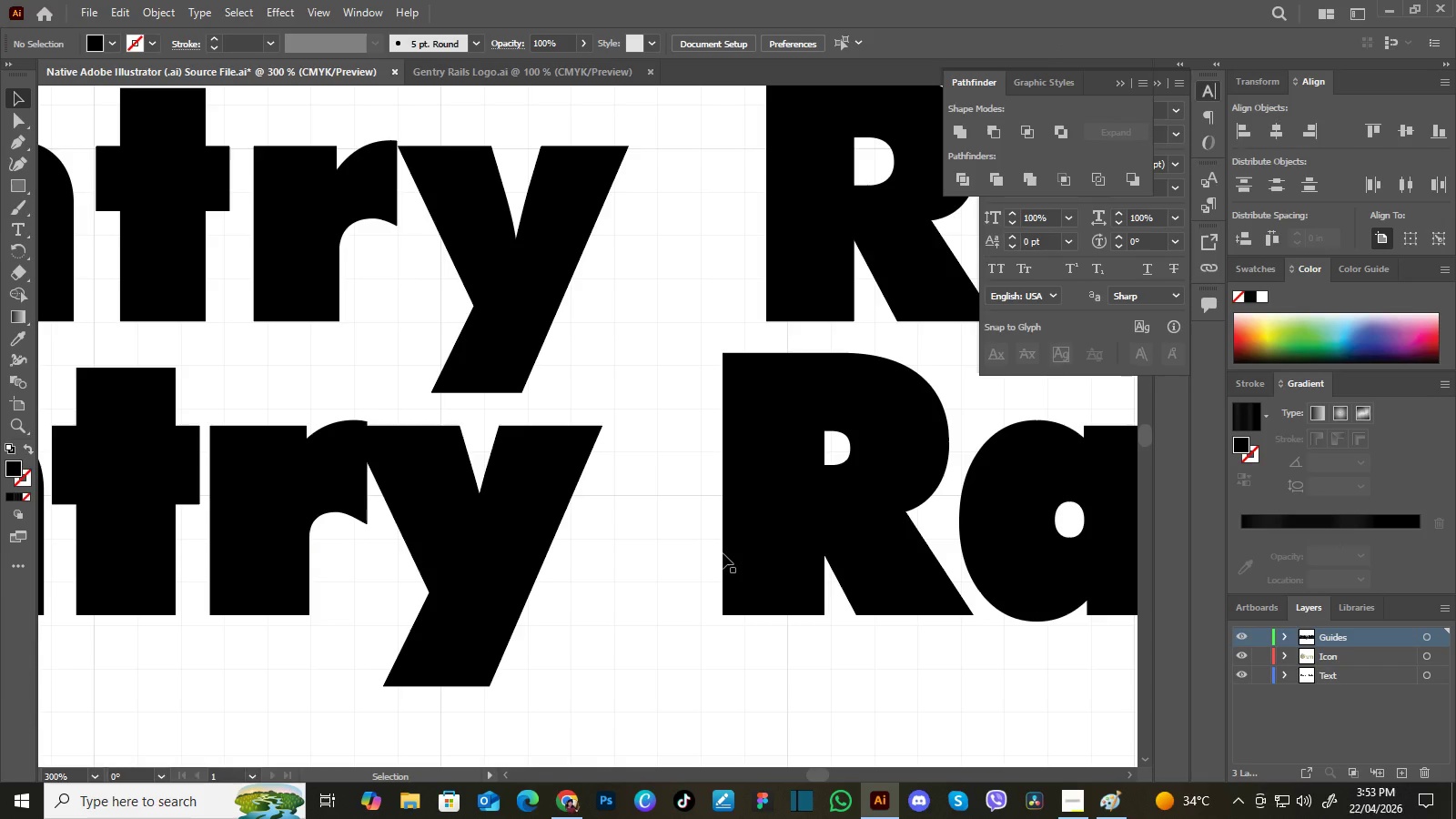 
left_click([748, 546])
 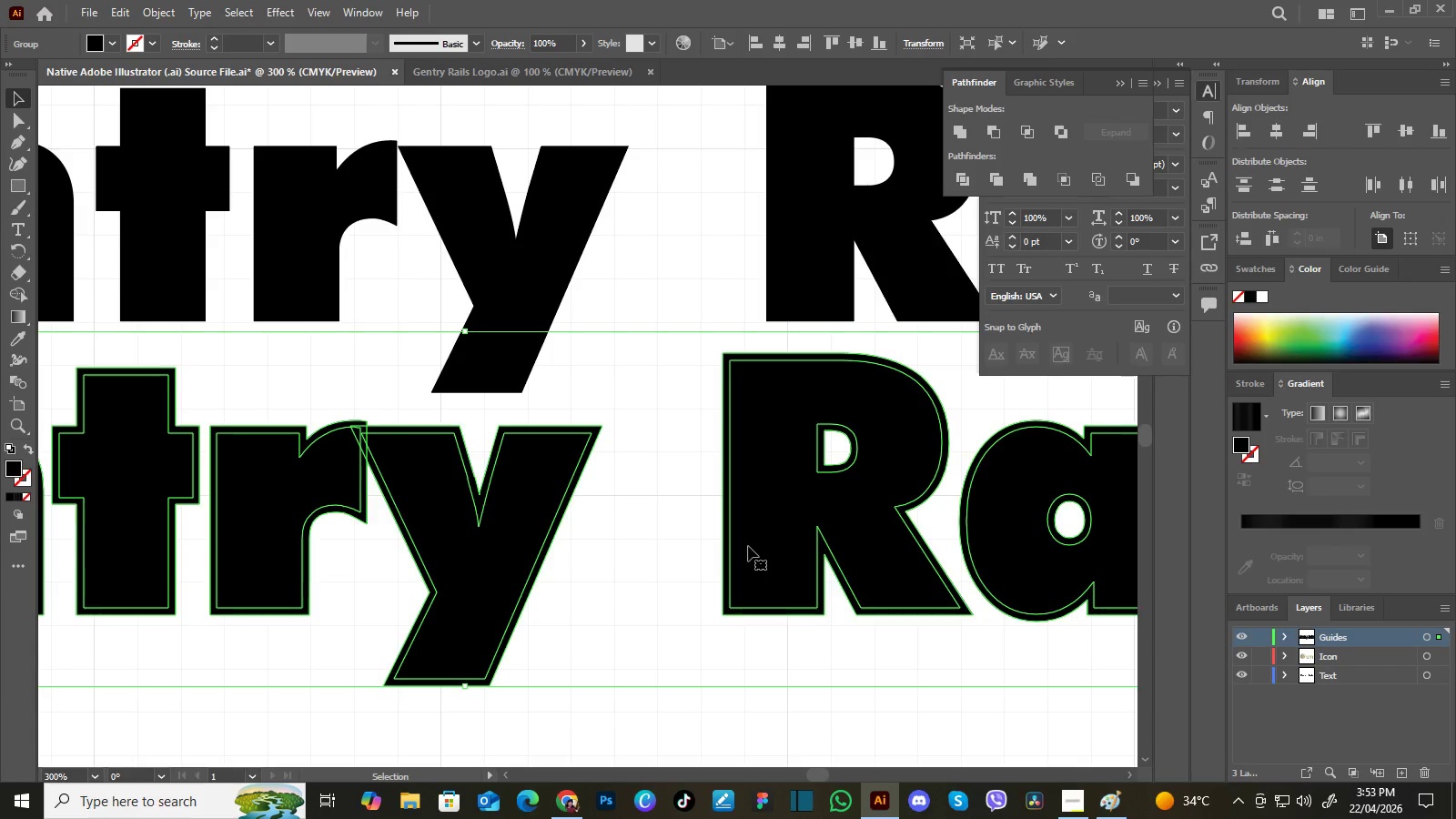 
right_click([748, 545])
 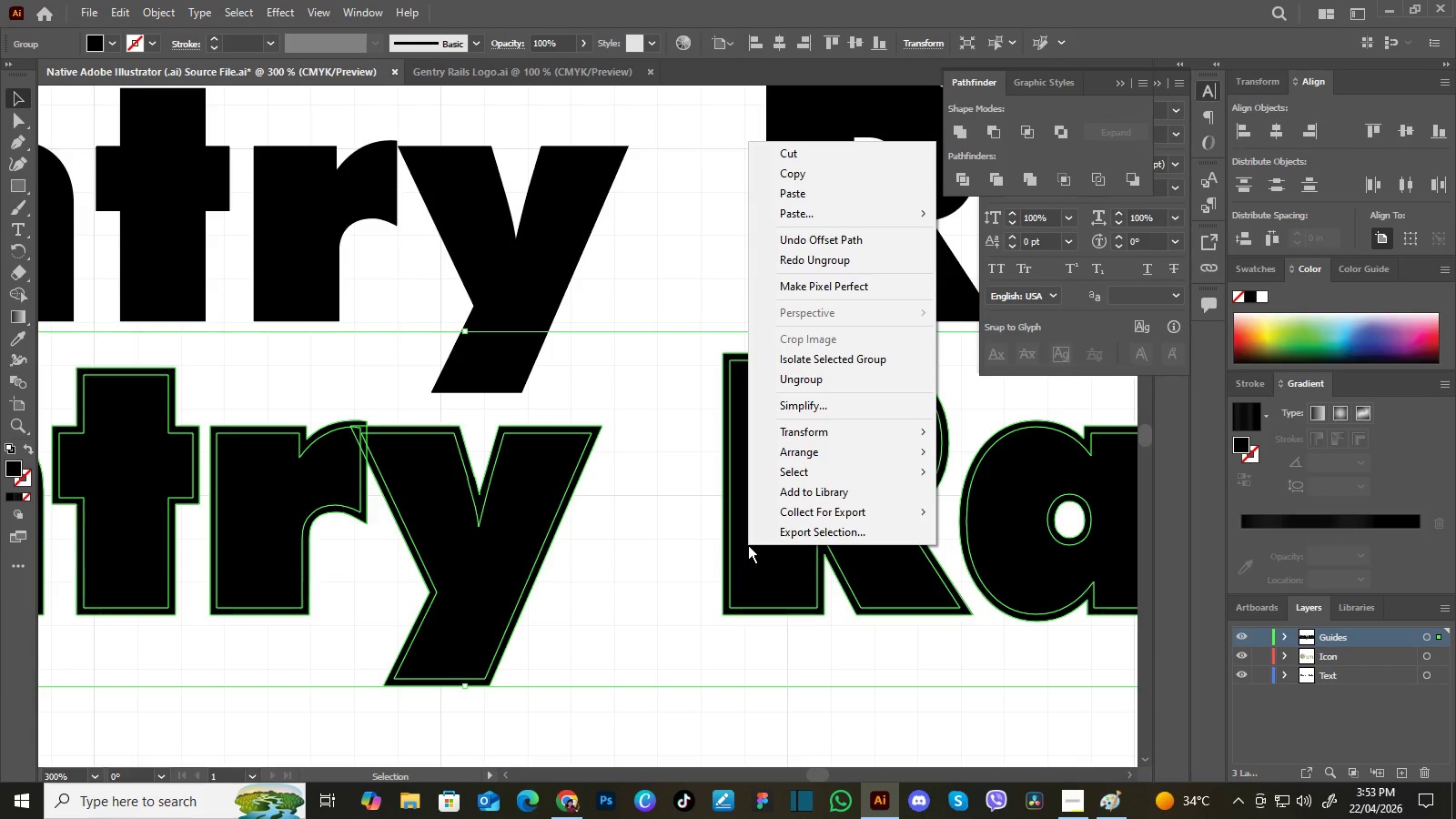 
wait(9.08)
 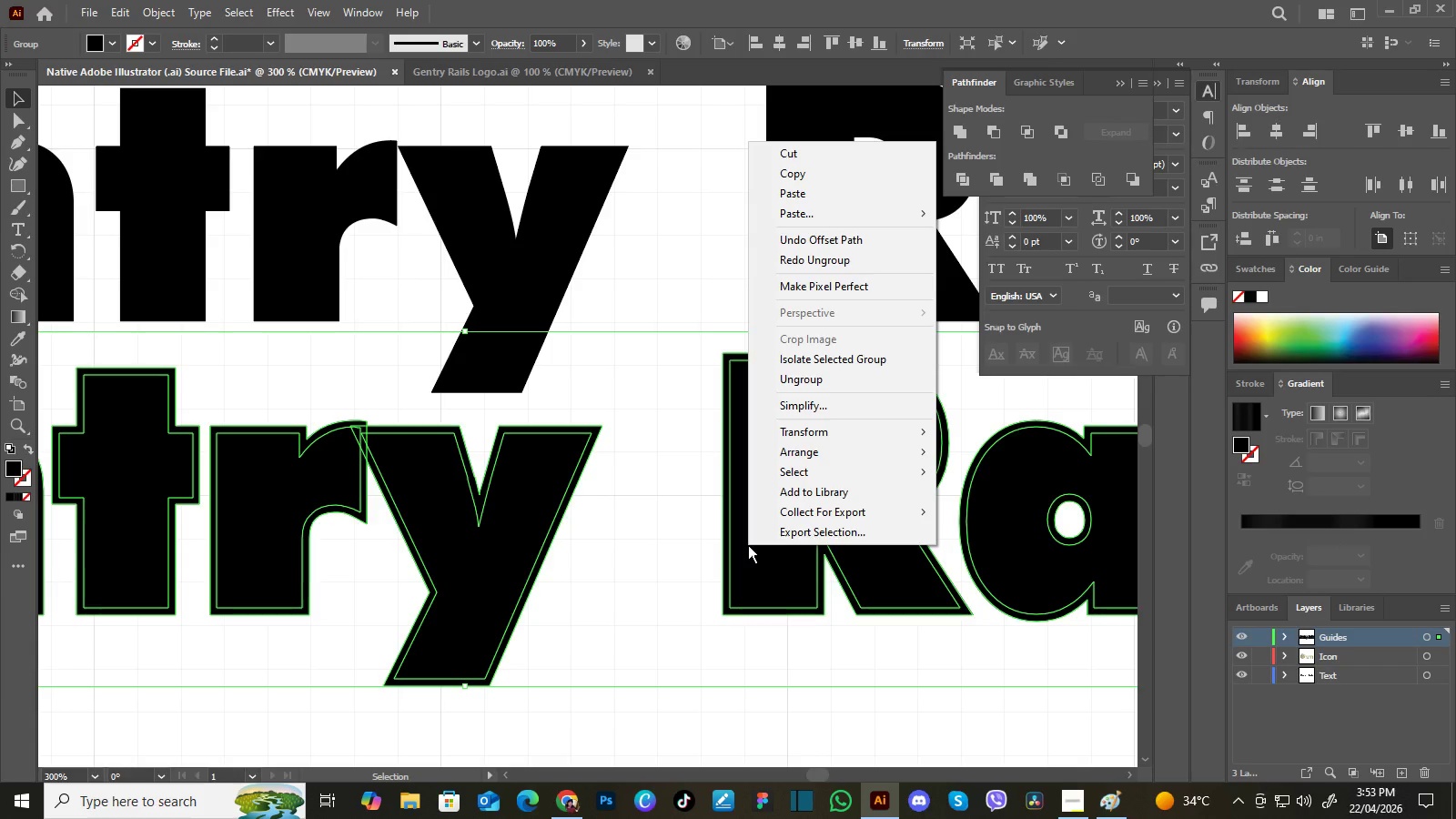 
double_click([740, 407])
 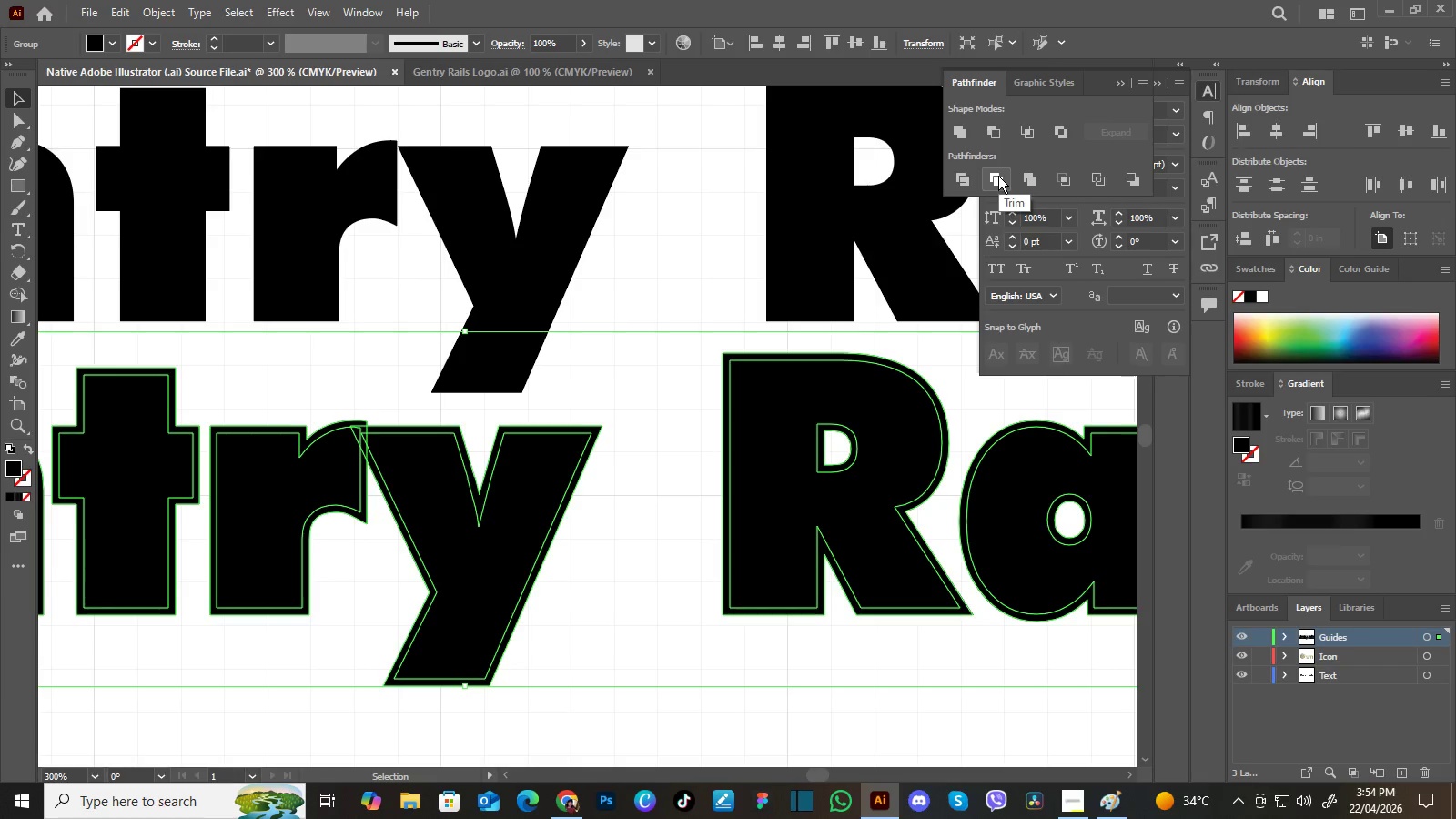 
left_click([1025, 176])
 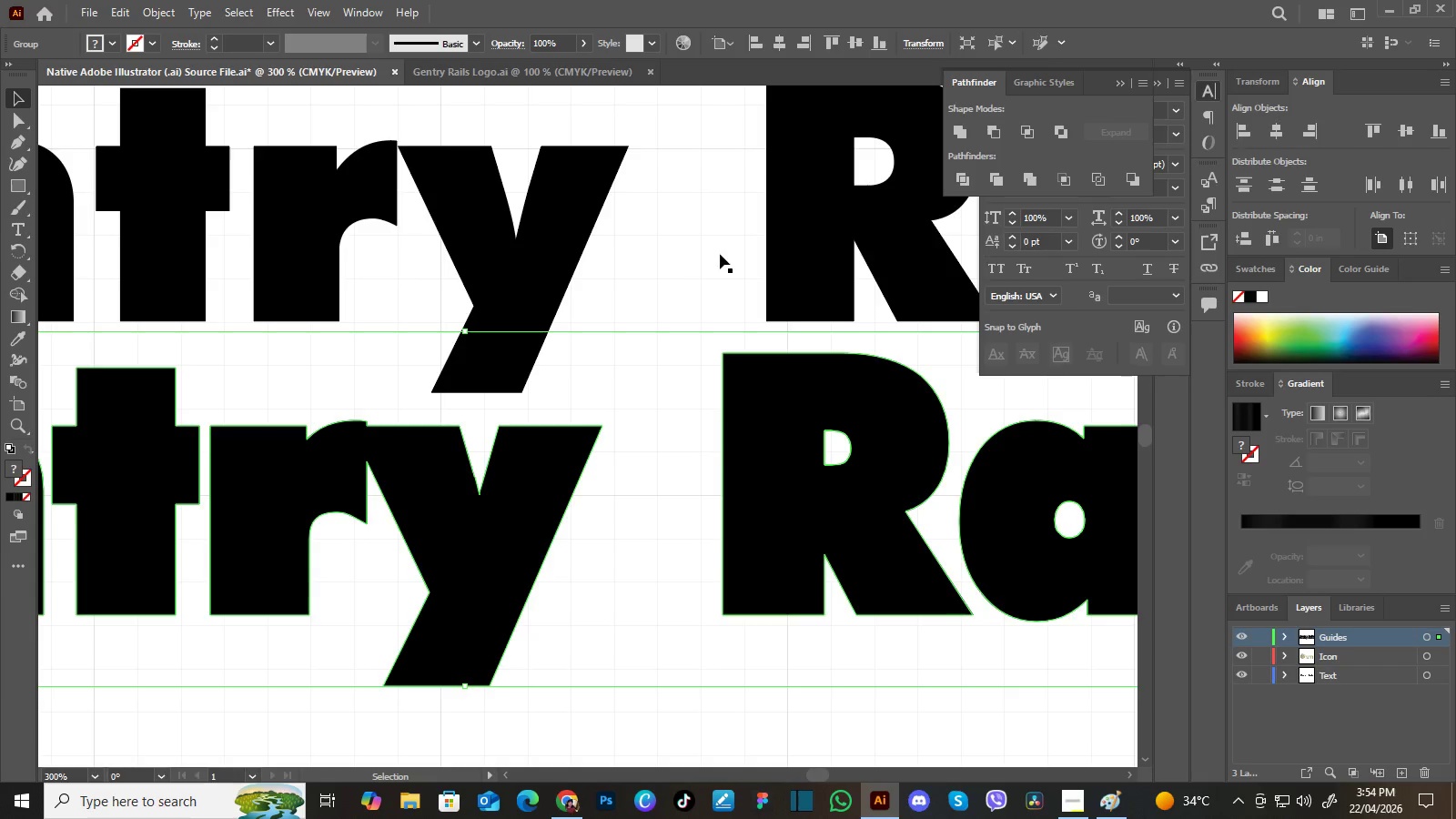 
left_click([693, 249])
 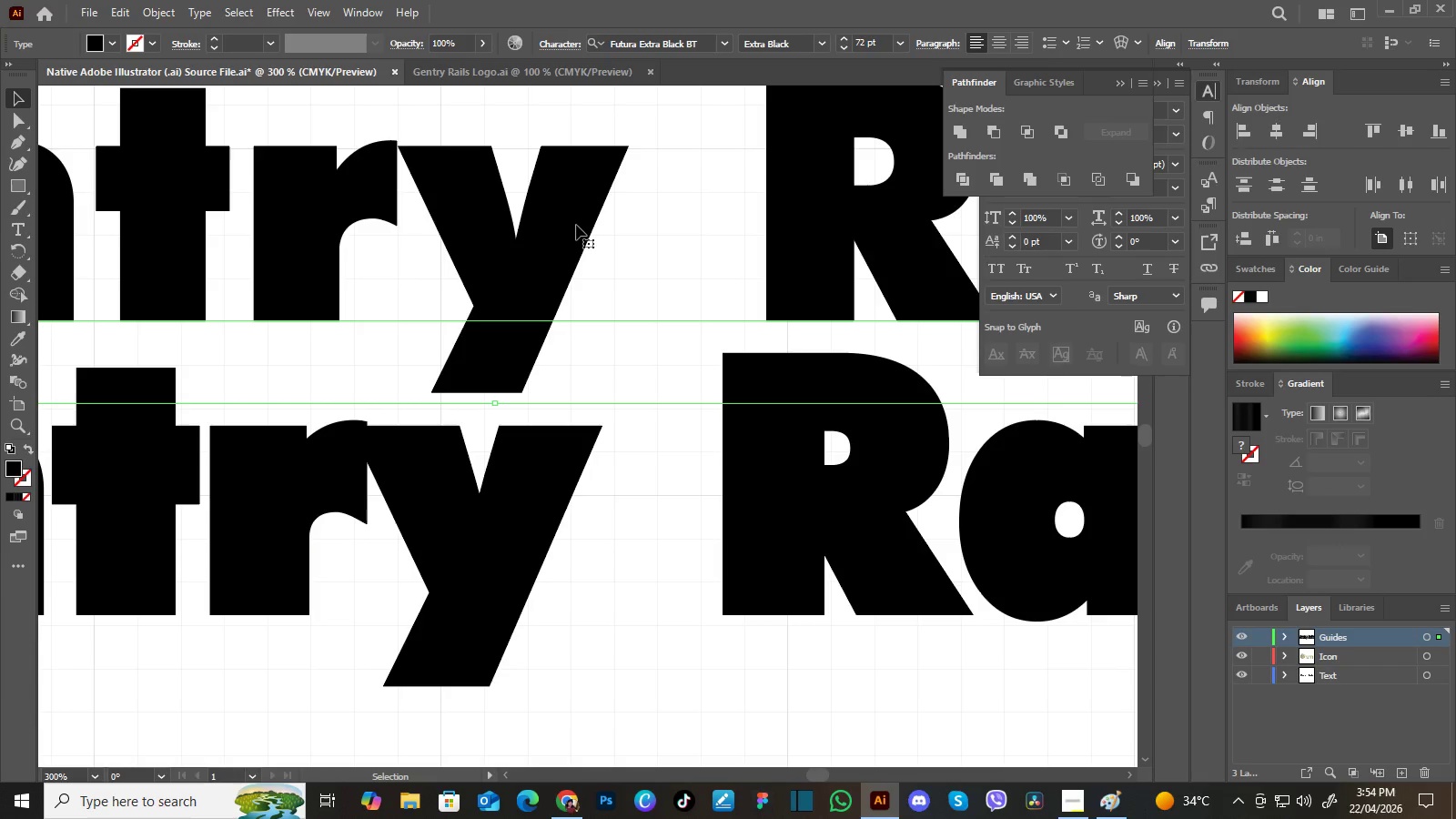 
left_click([576, 224])
 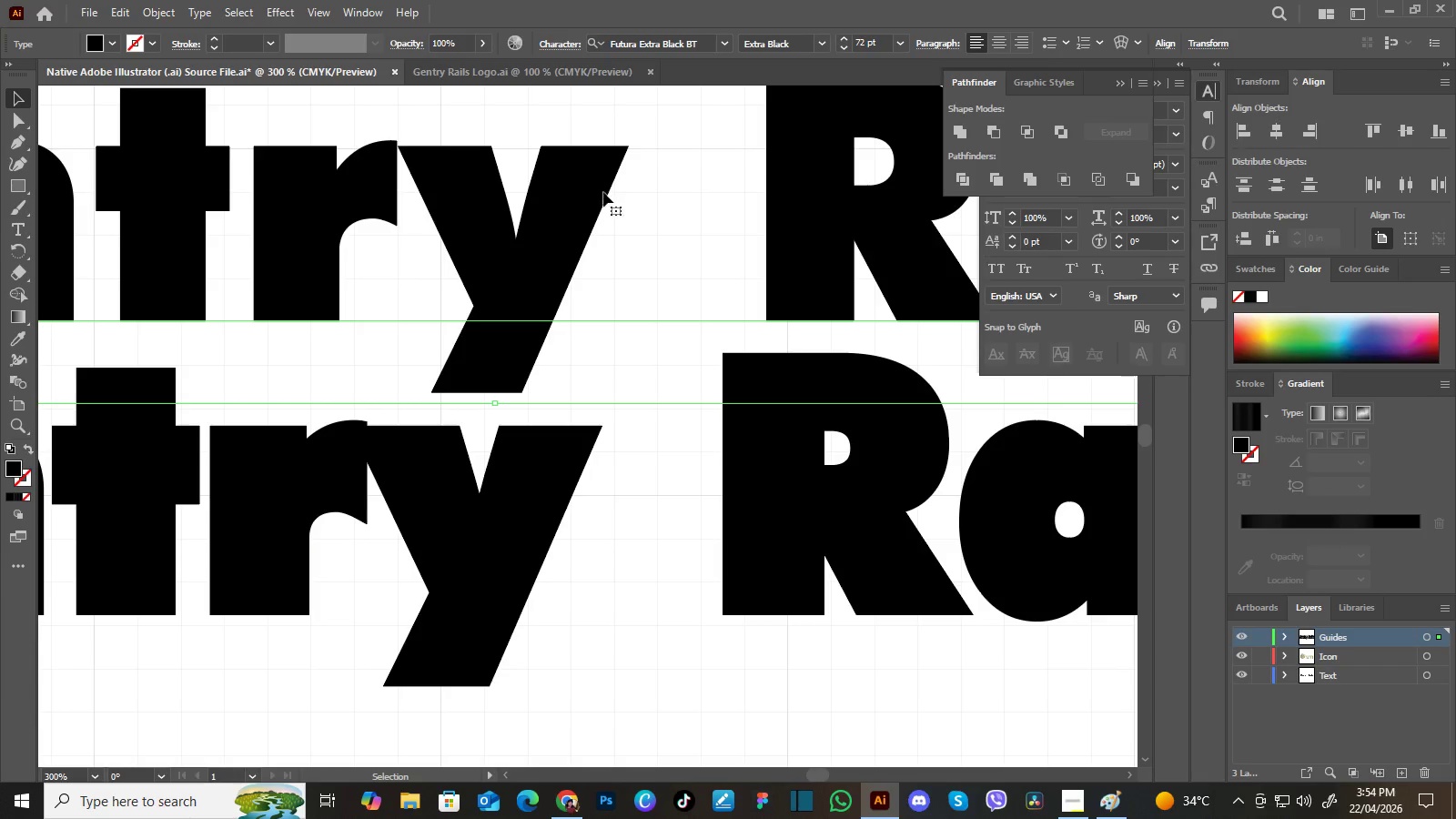 
left_click([603, 191])
 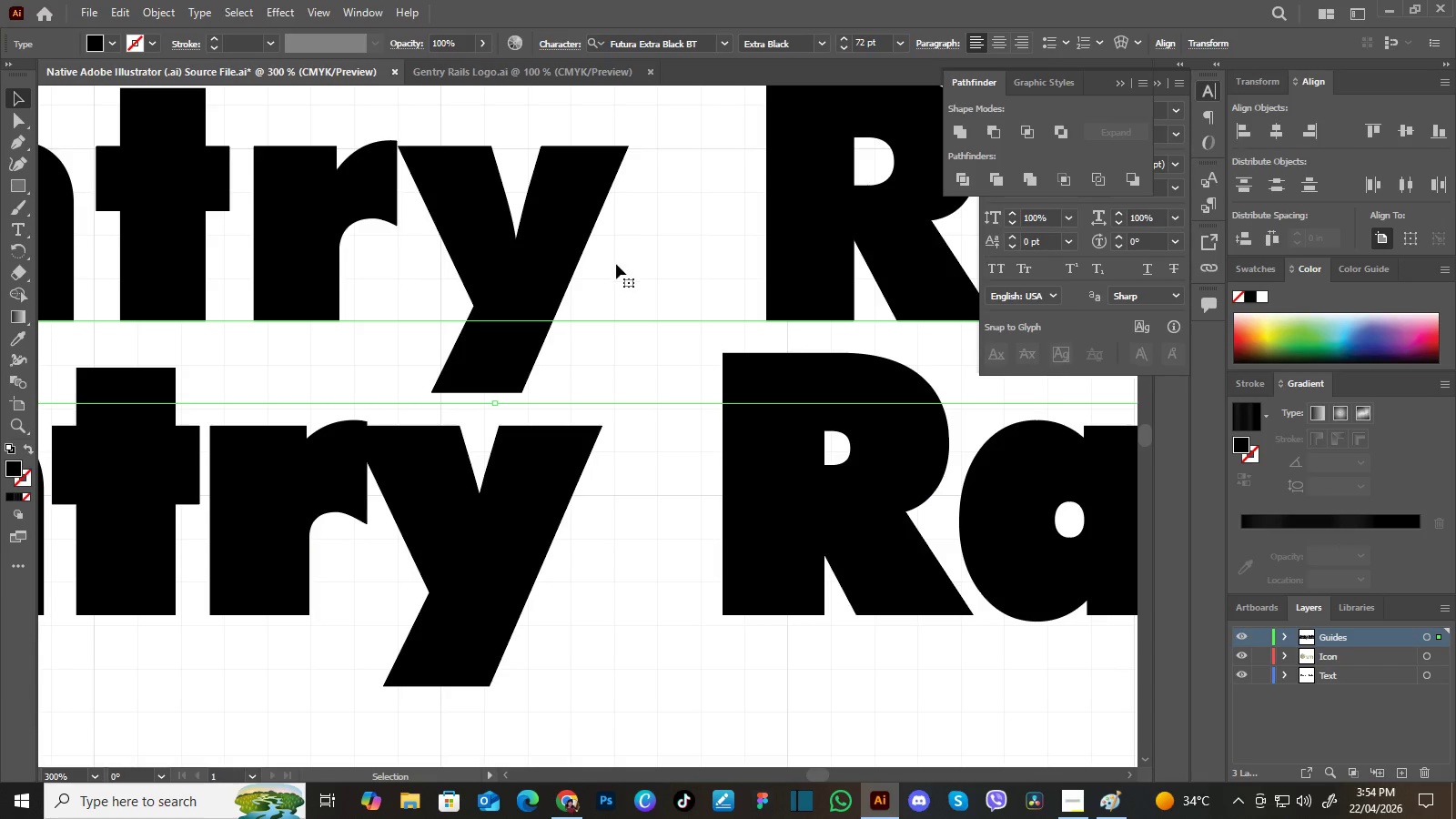 
key(Control+Minus)
 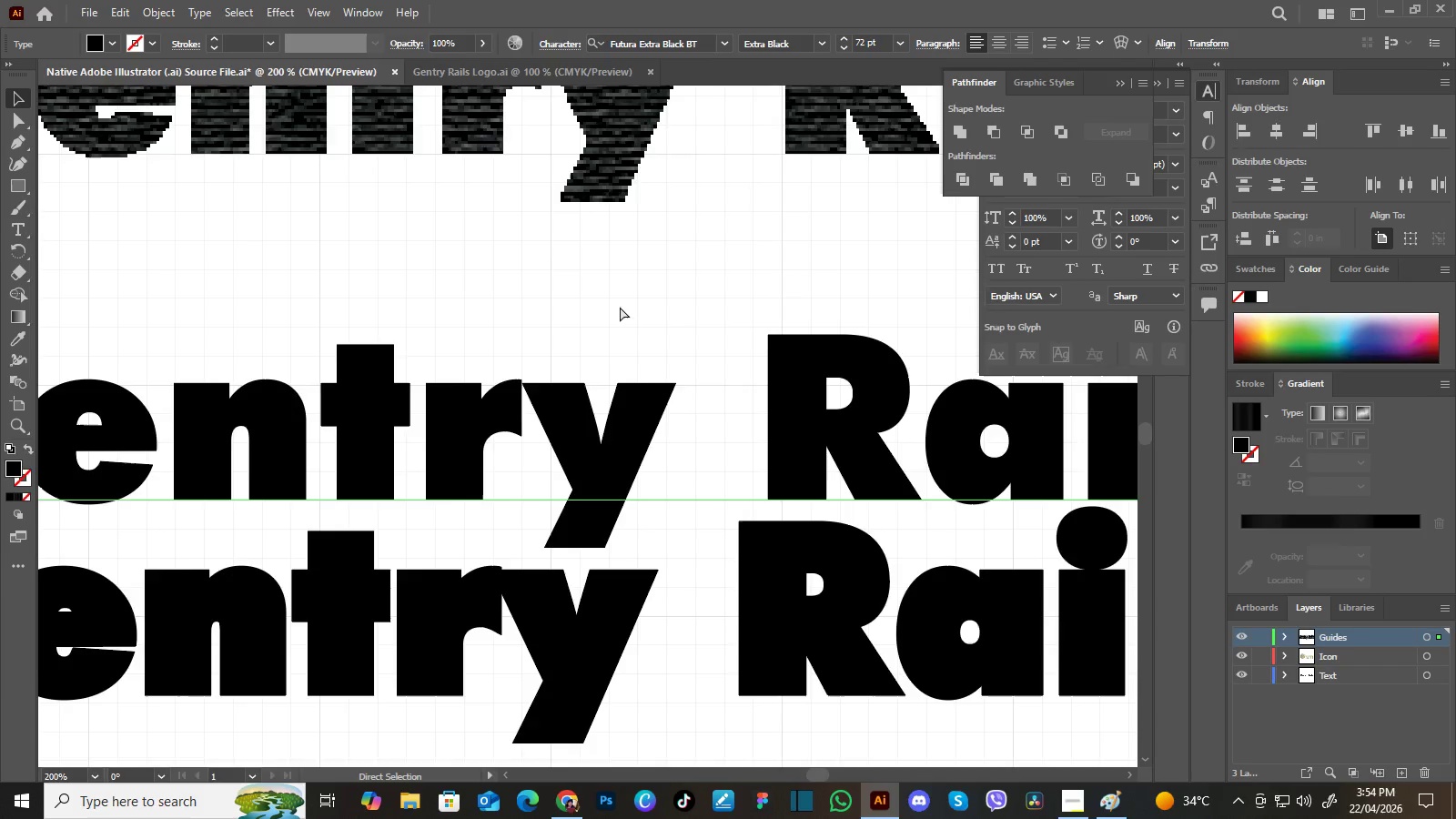 
key(Control+Minus)
 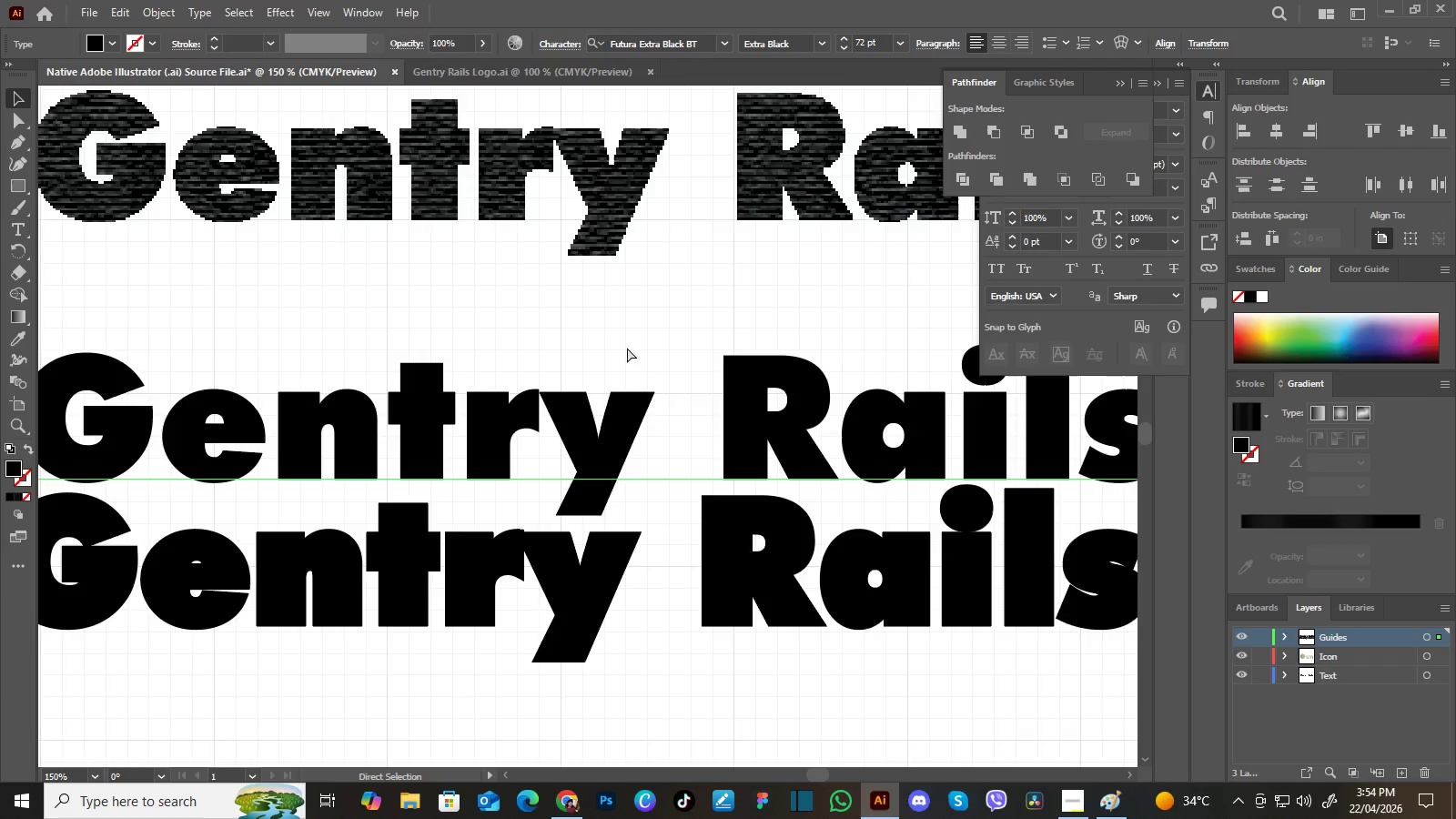 
key(Control+Minus)
 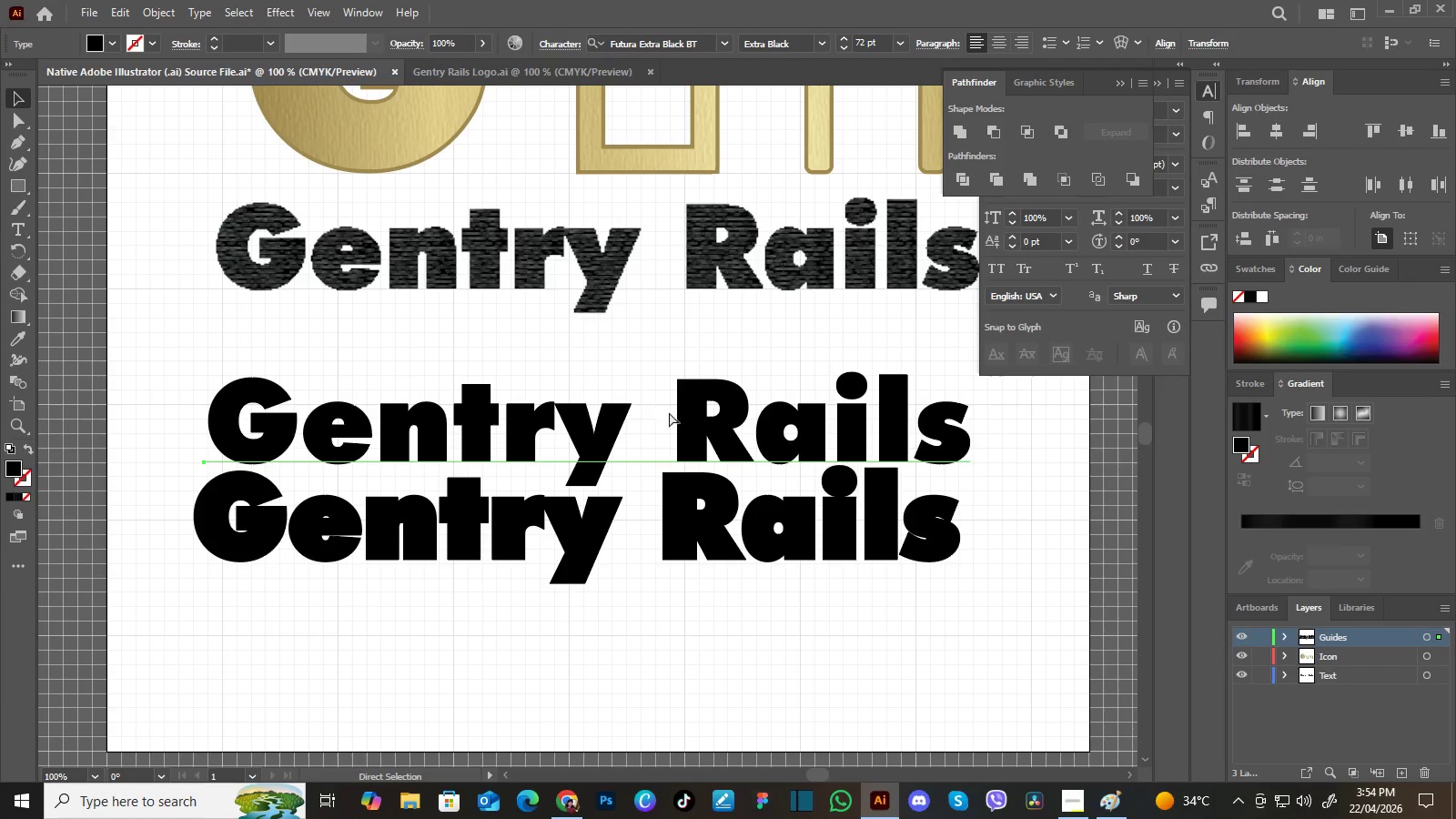 
key(Control+Minus)
 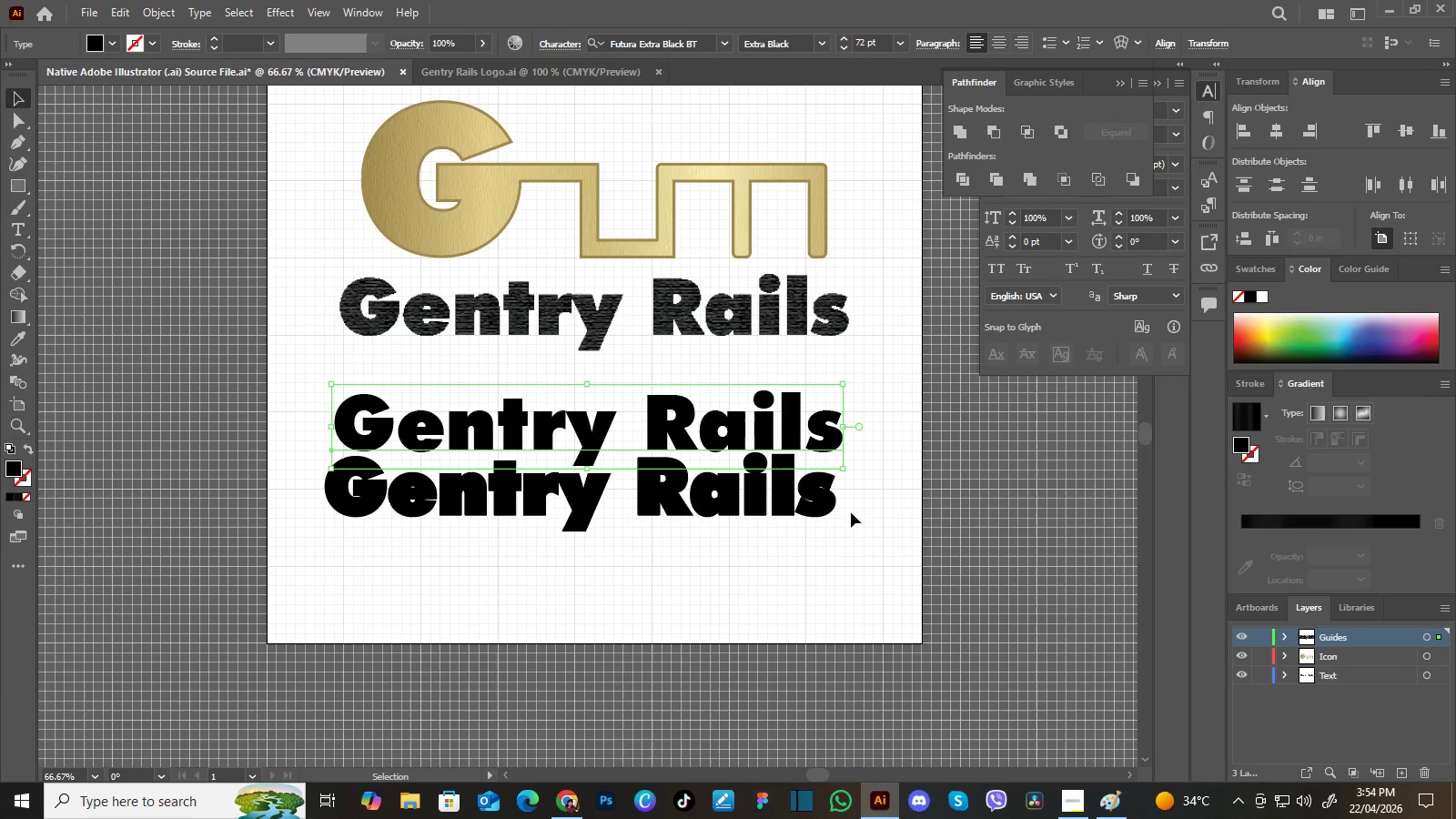 
left_click([887, 504])
 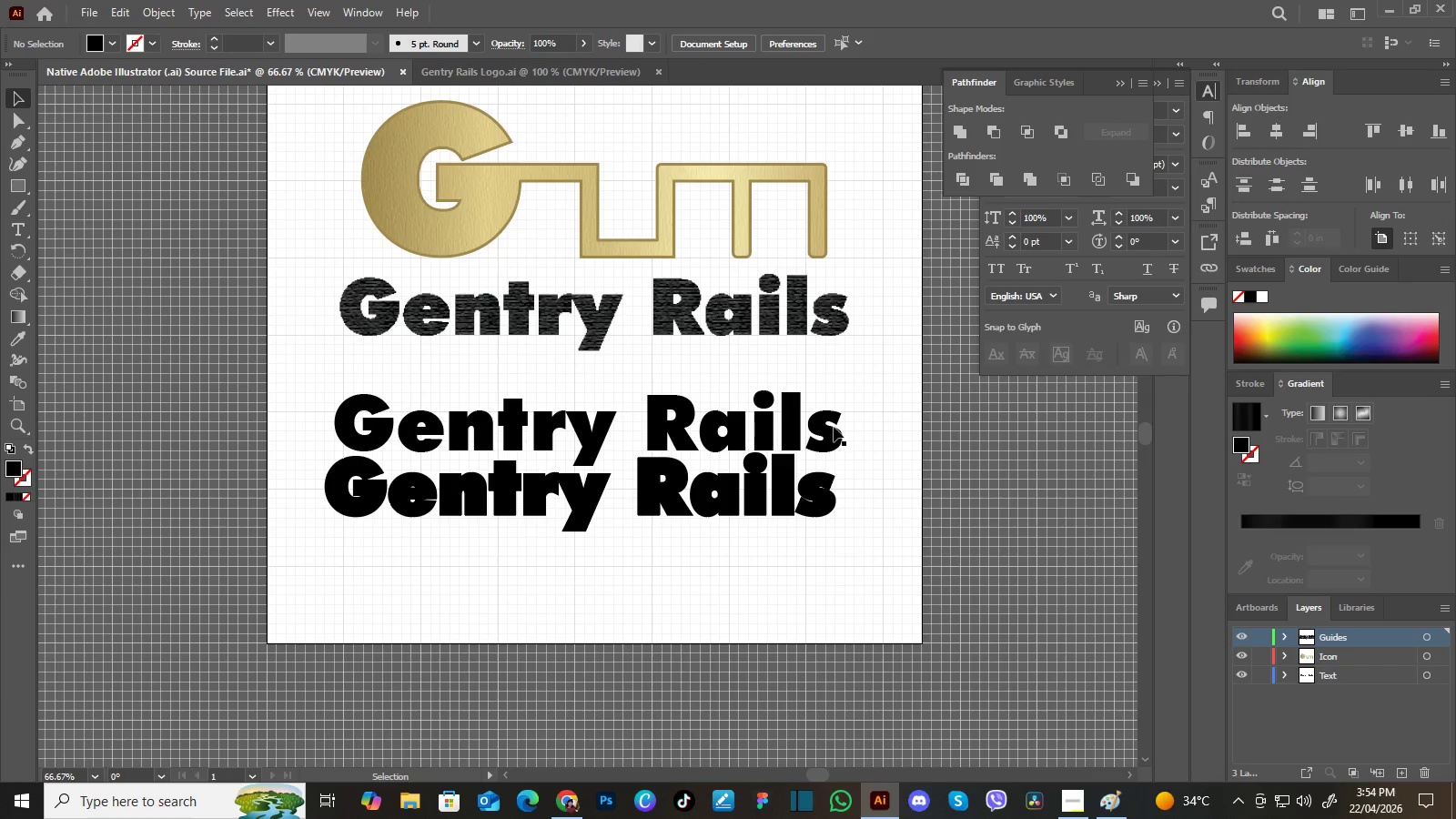 
left_click([834, 427])
 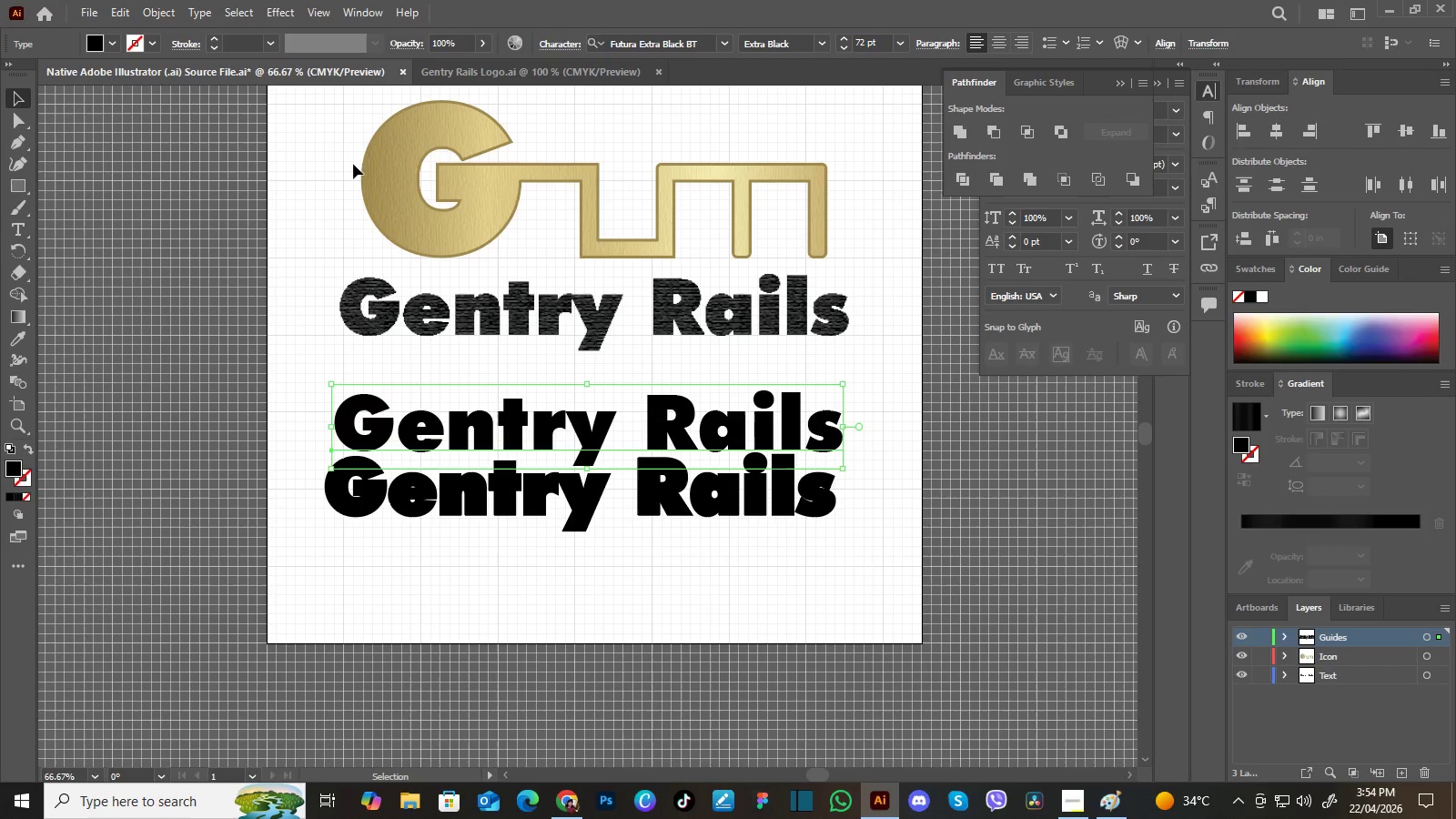 
left_click([112, 45])
 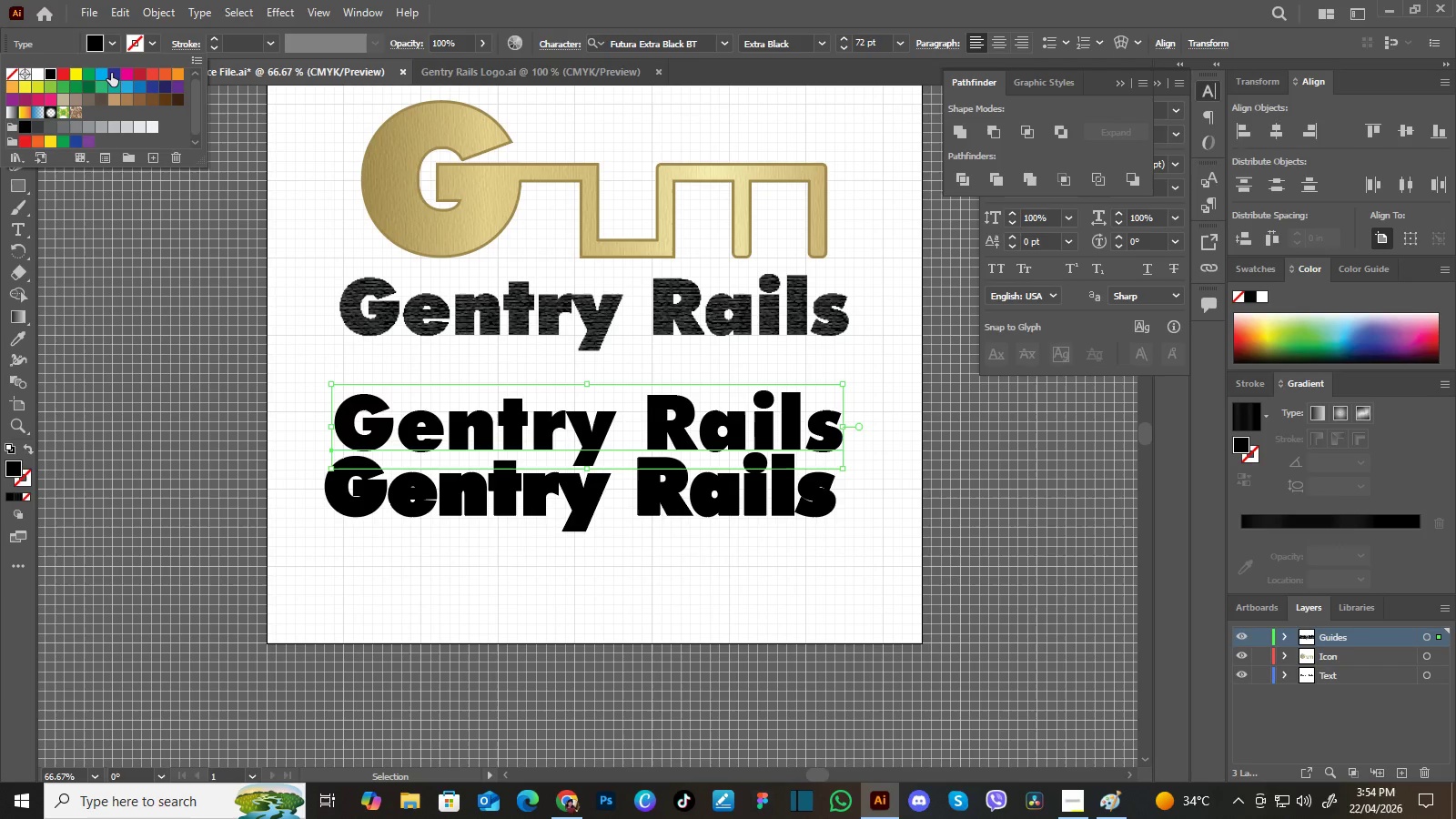 
left_click([111, 73])
 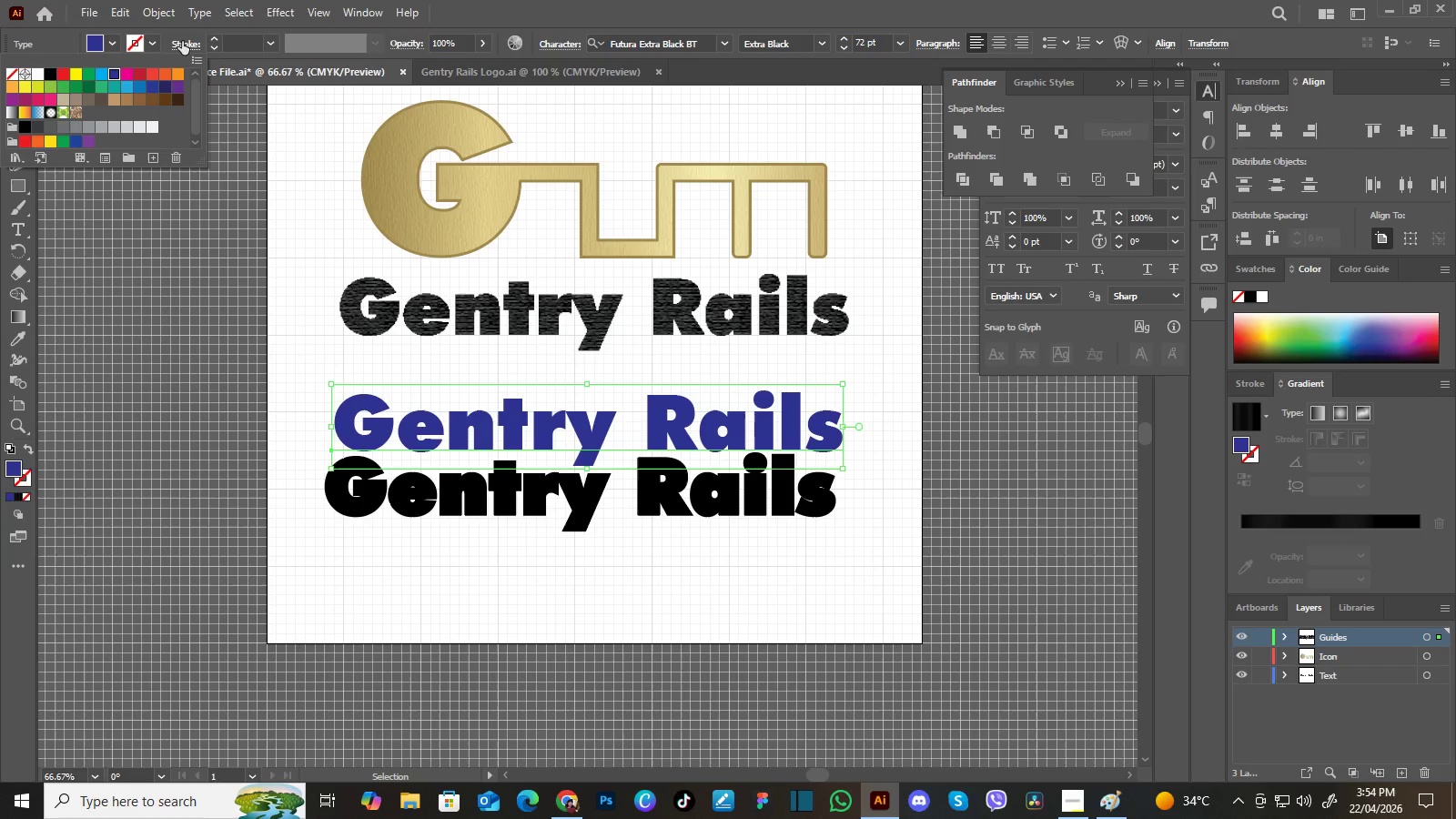 
double_click([164, 11])
 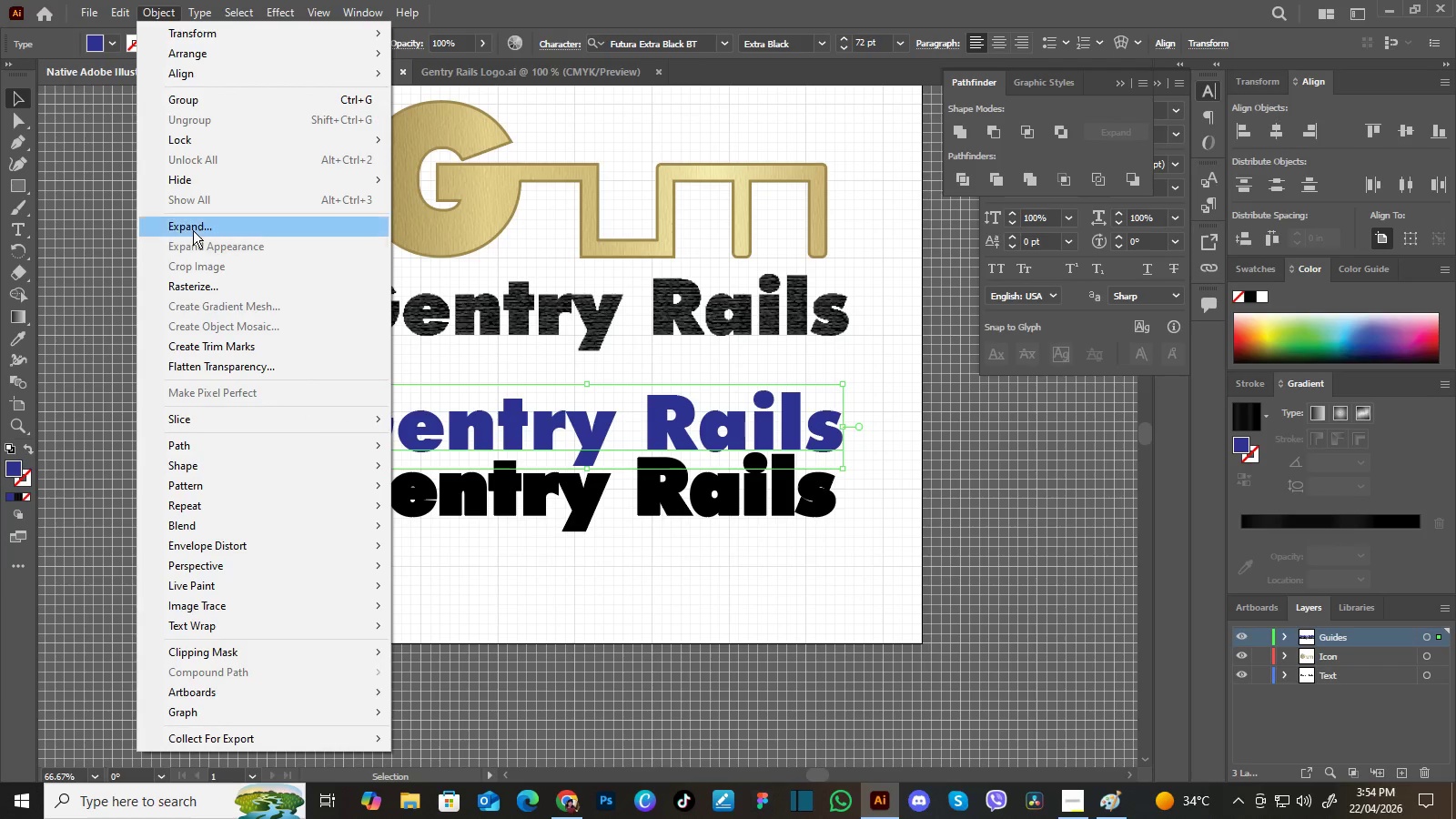 
left_click([195, 221])
 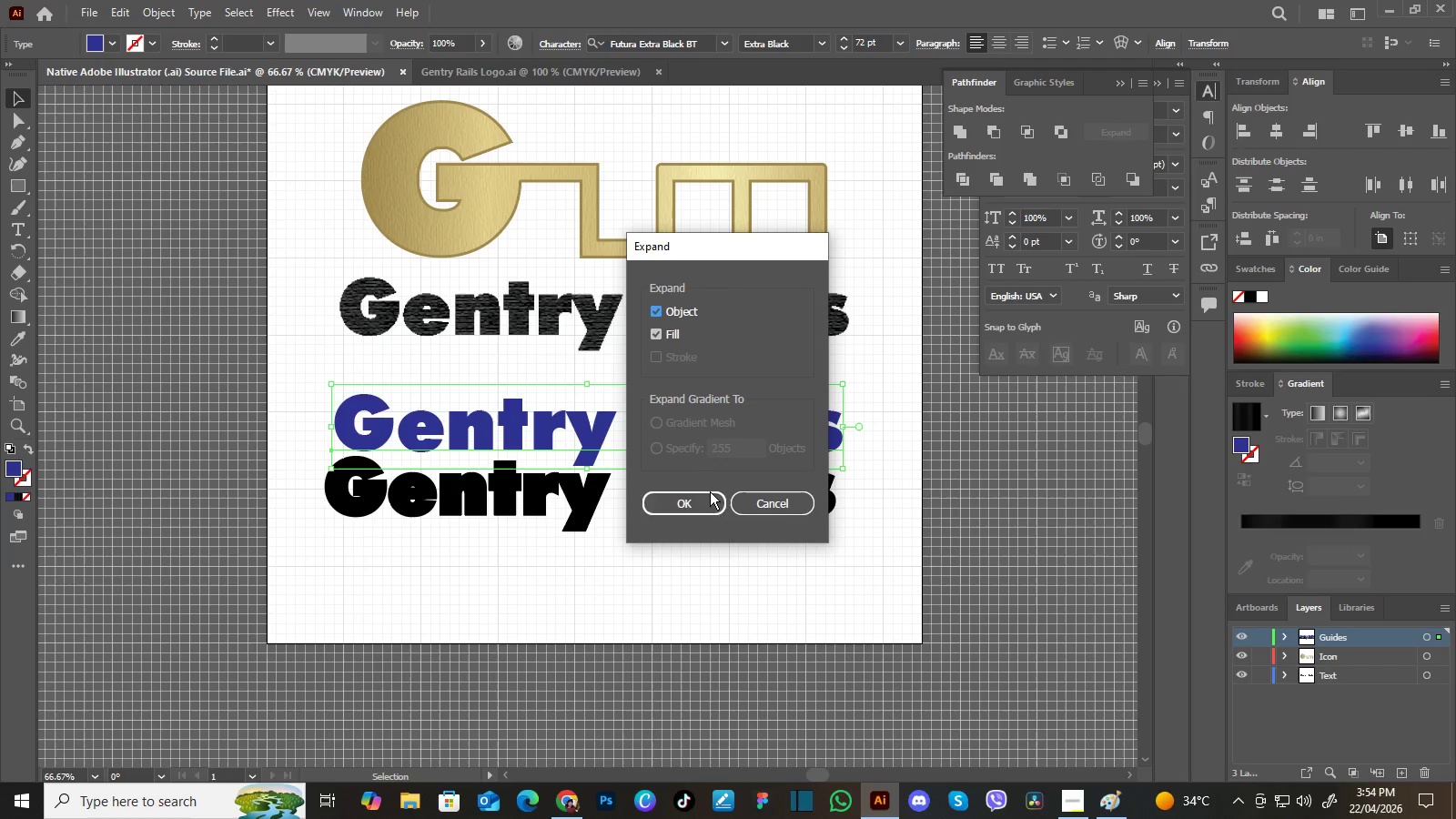 
left_click([699, 500])
 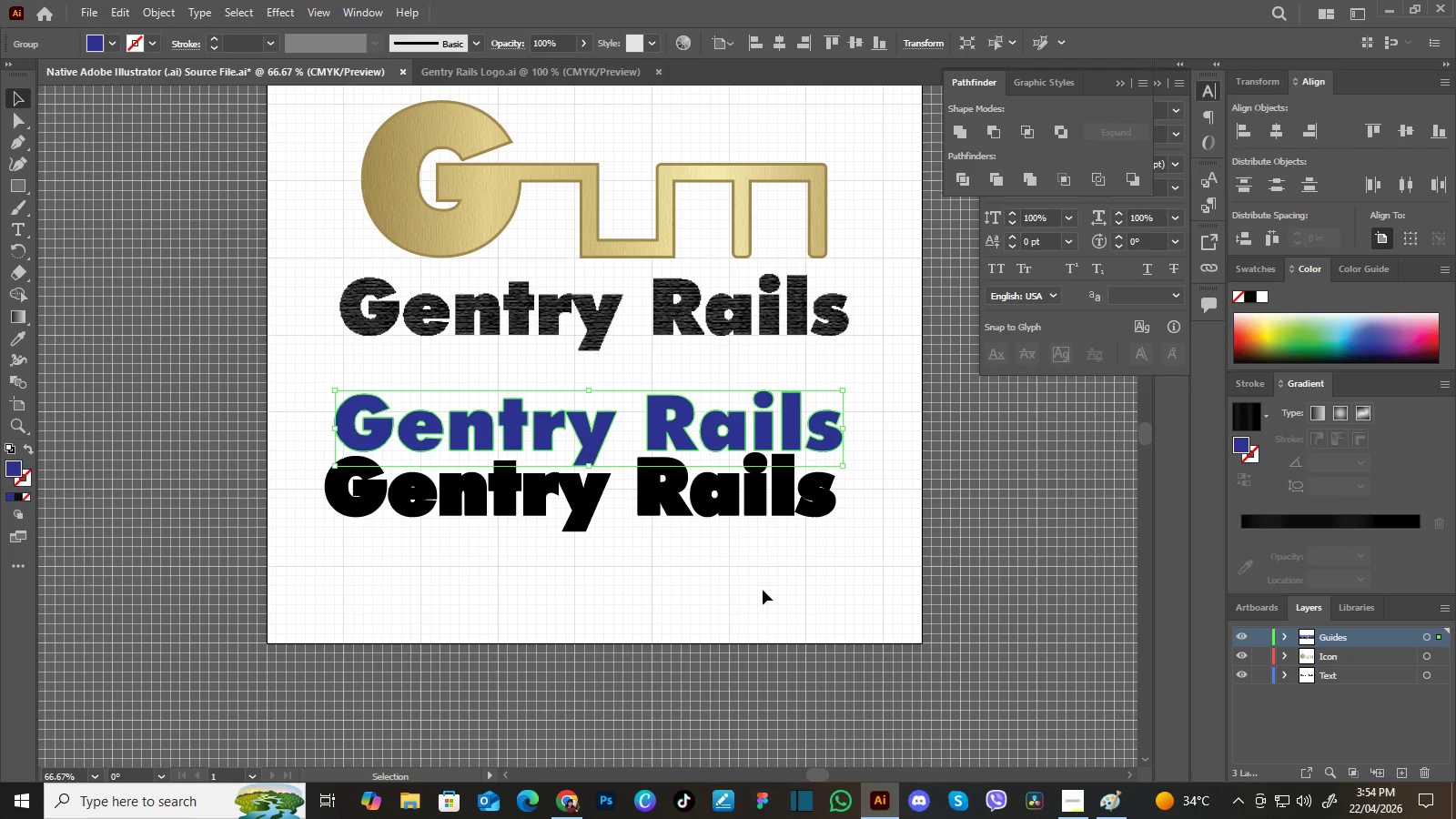 
left_click([763, 590])
 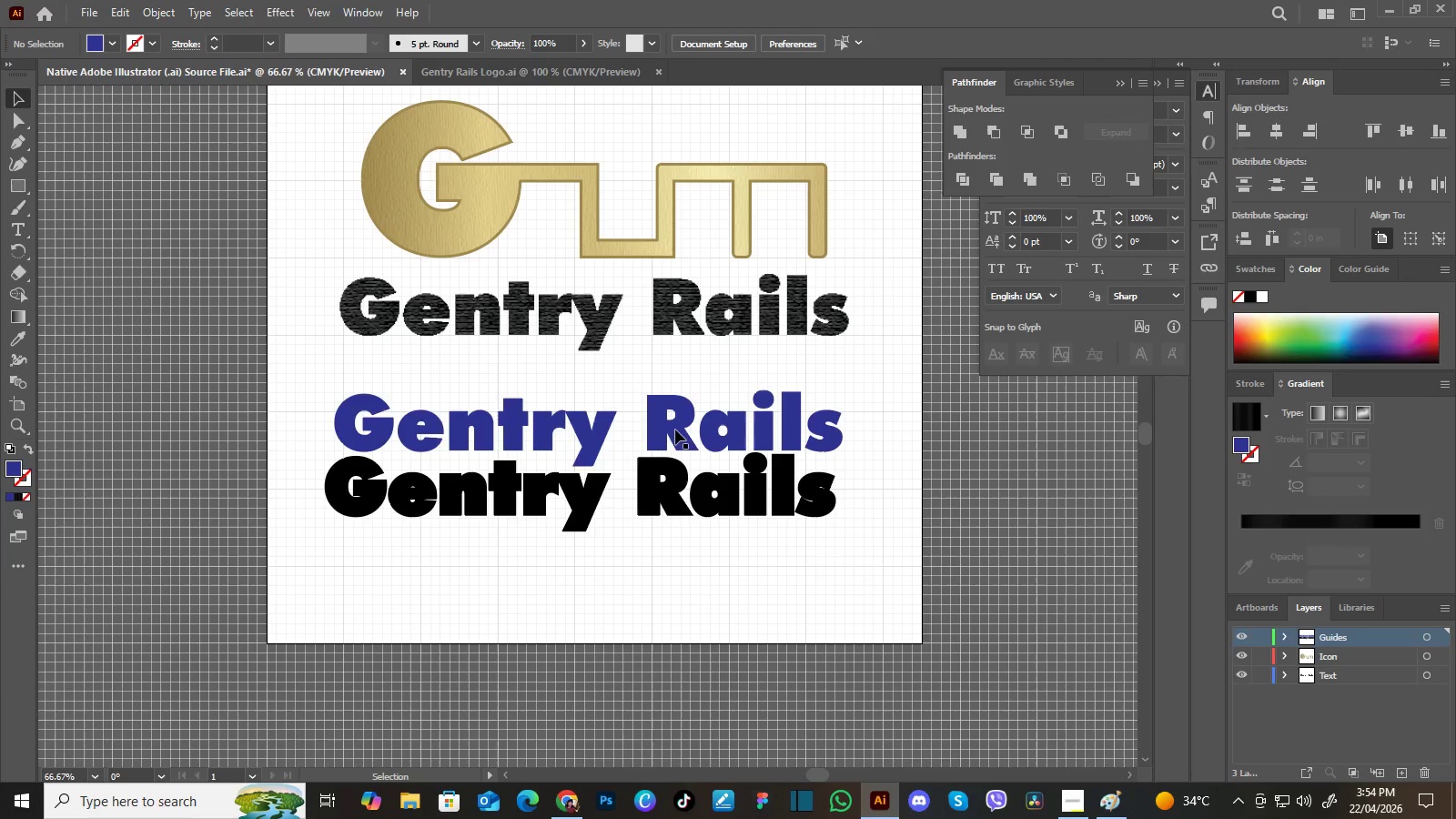 
left_click([675, 429])
 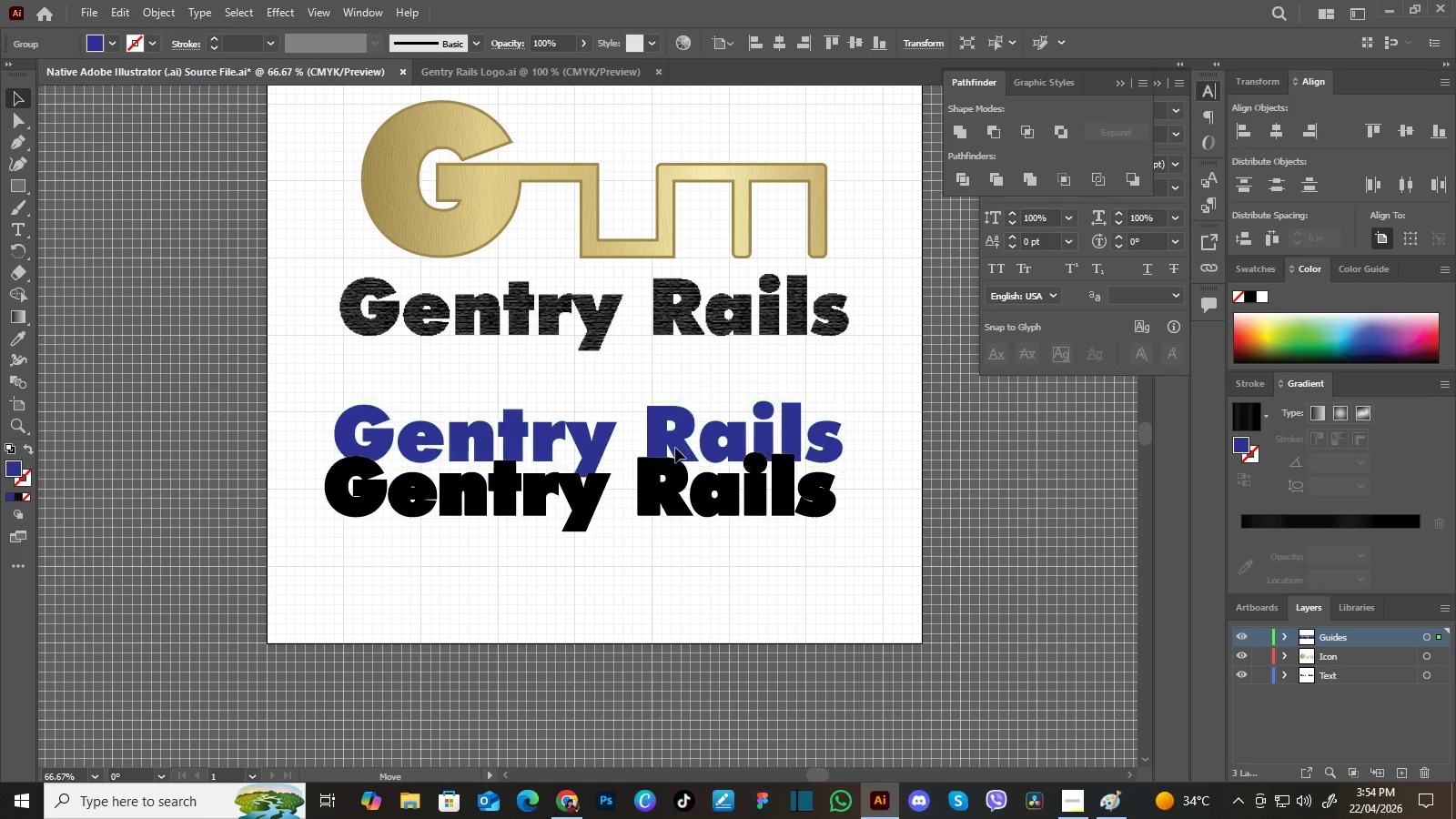 
left_click_drag(start_coordinate=[675, 429], to_coordinate=[675, 470])
 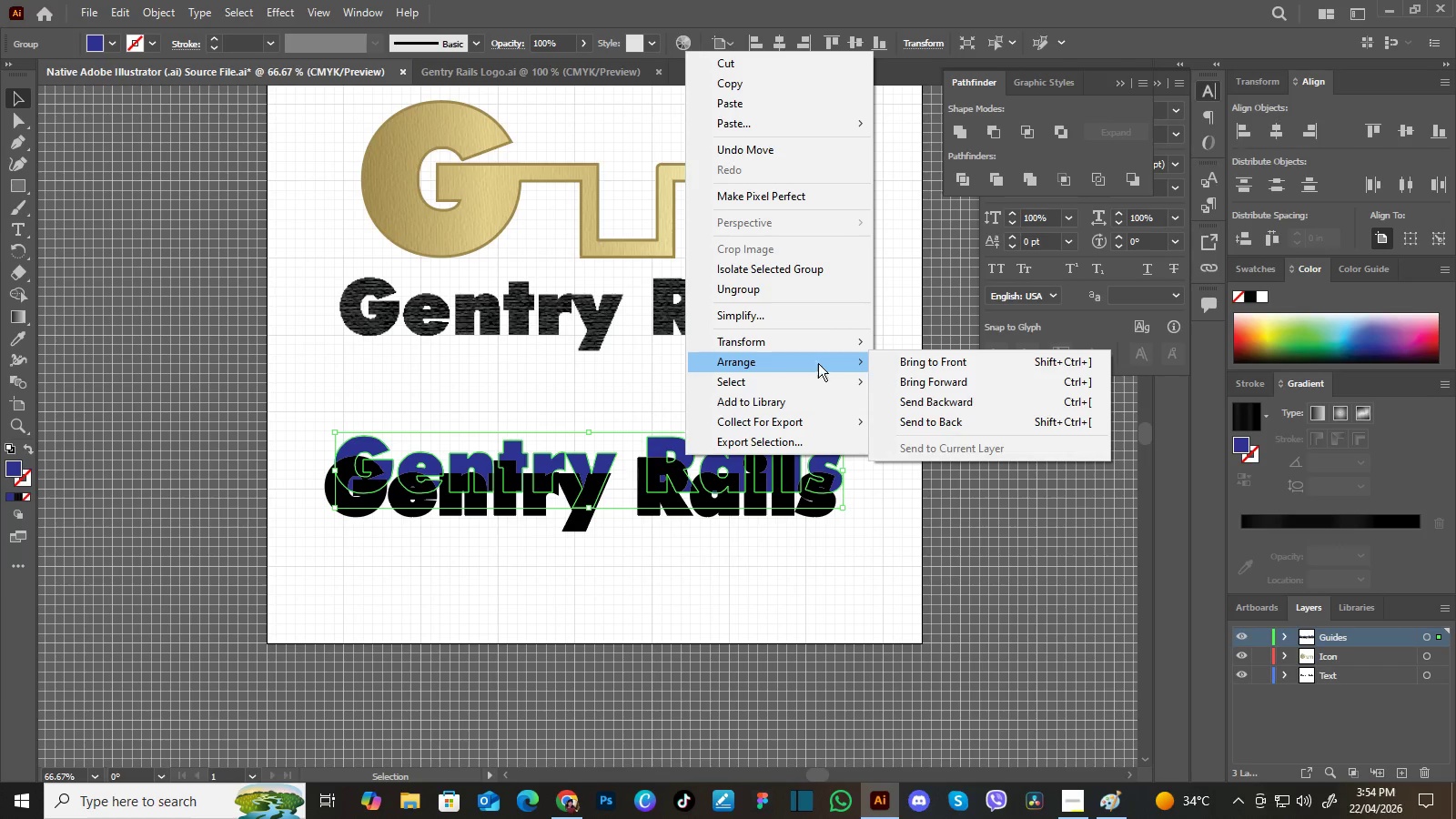 
left_click([902, 376])
 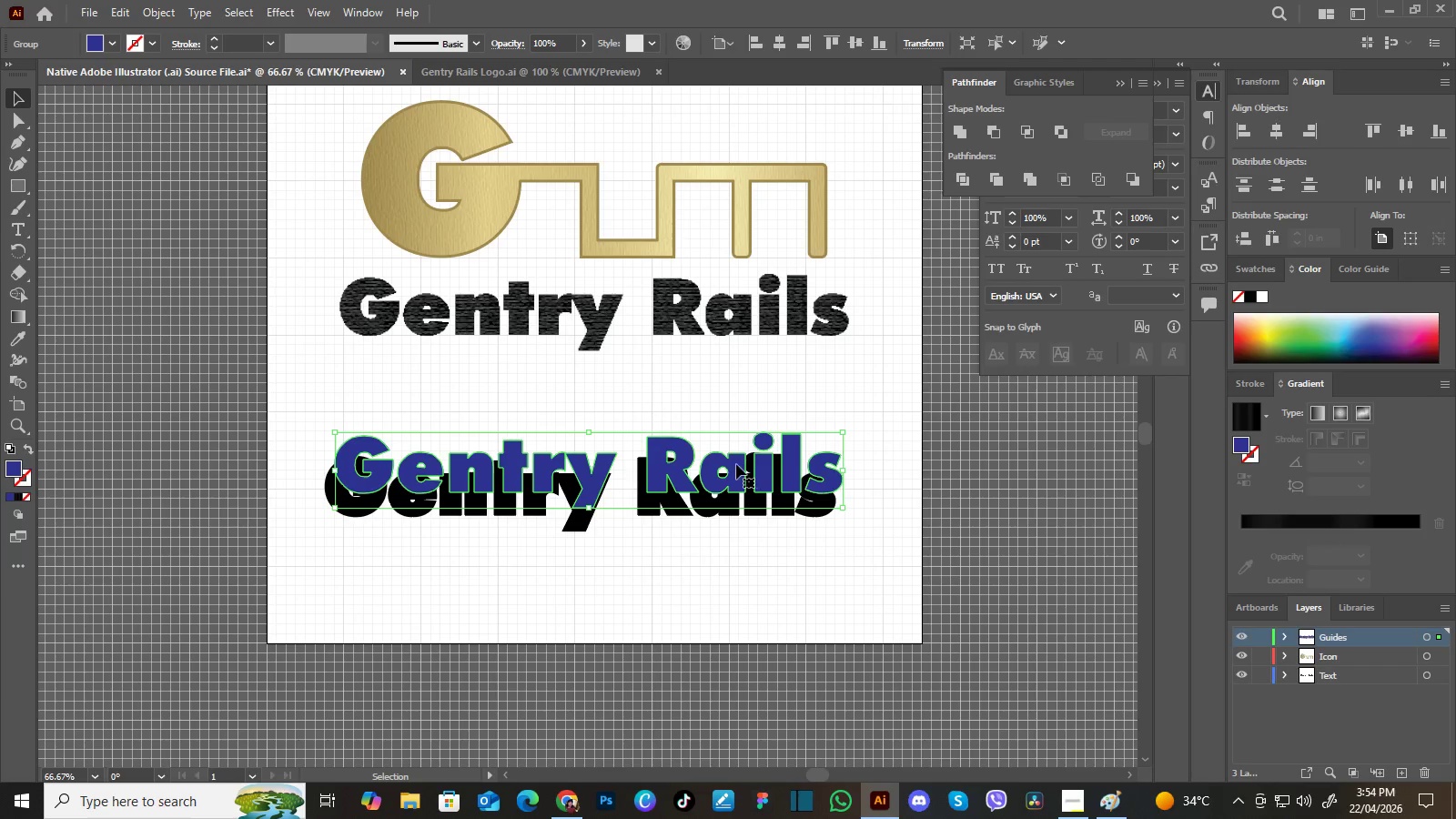 
left_click_drag(start_coordinate=[736, 464], to_coordinate=[734, 491])
 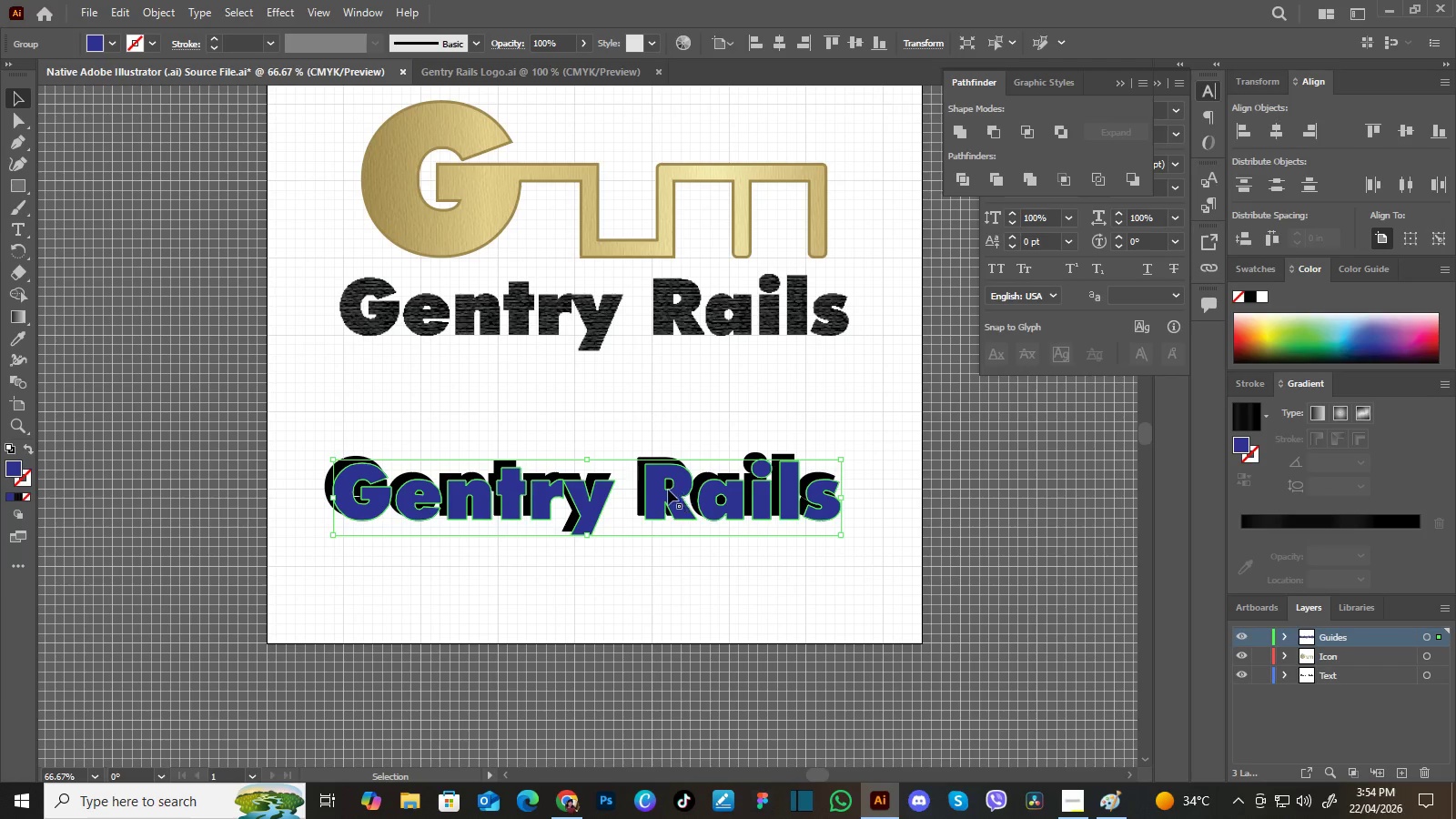 
hold_key(key=ShiftLeft, duration=0.78)
left_click([640, 490])
 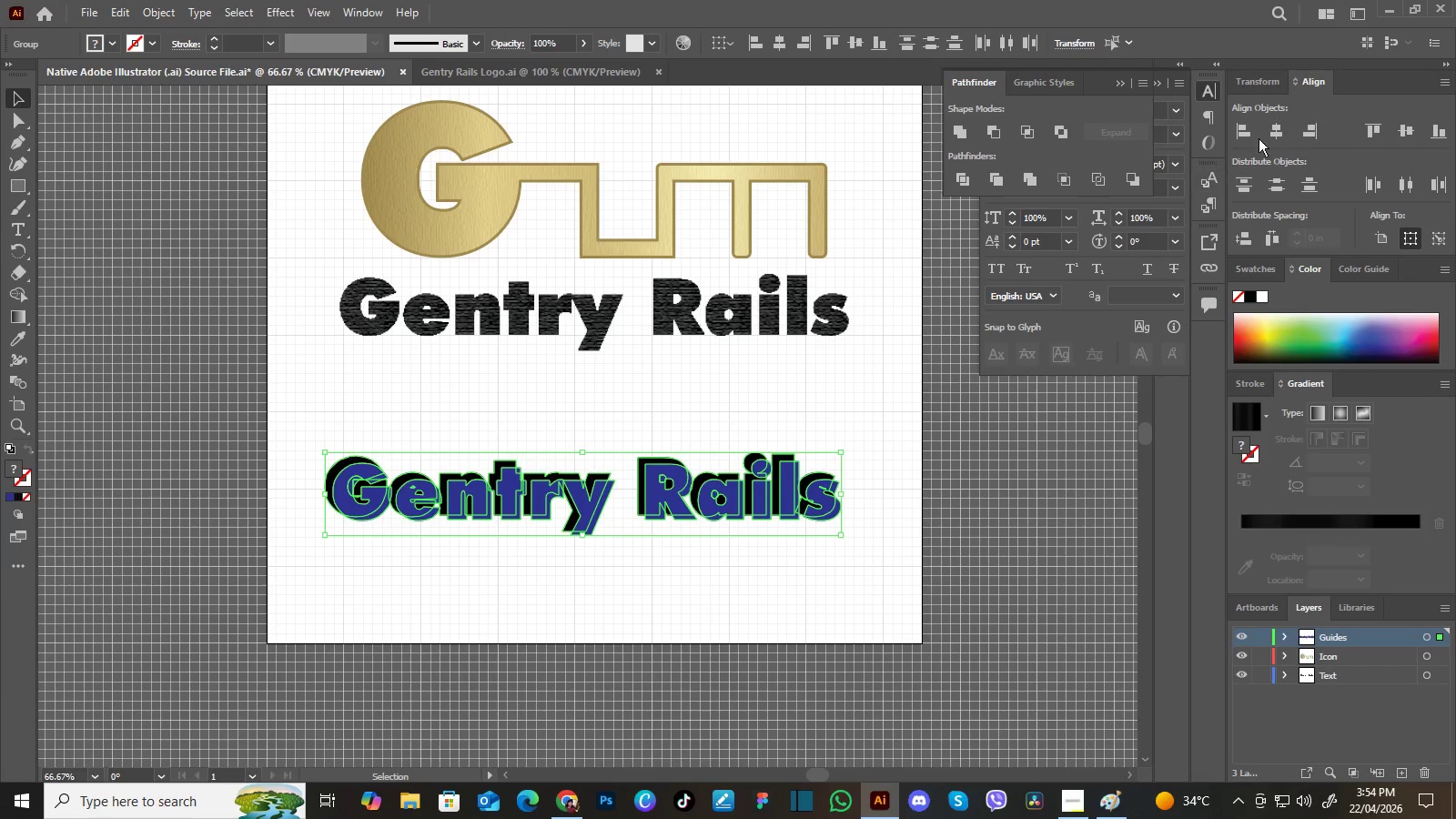 
left_click([1270, 121])
 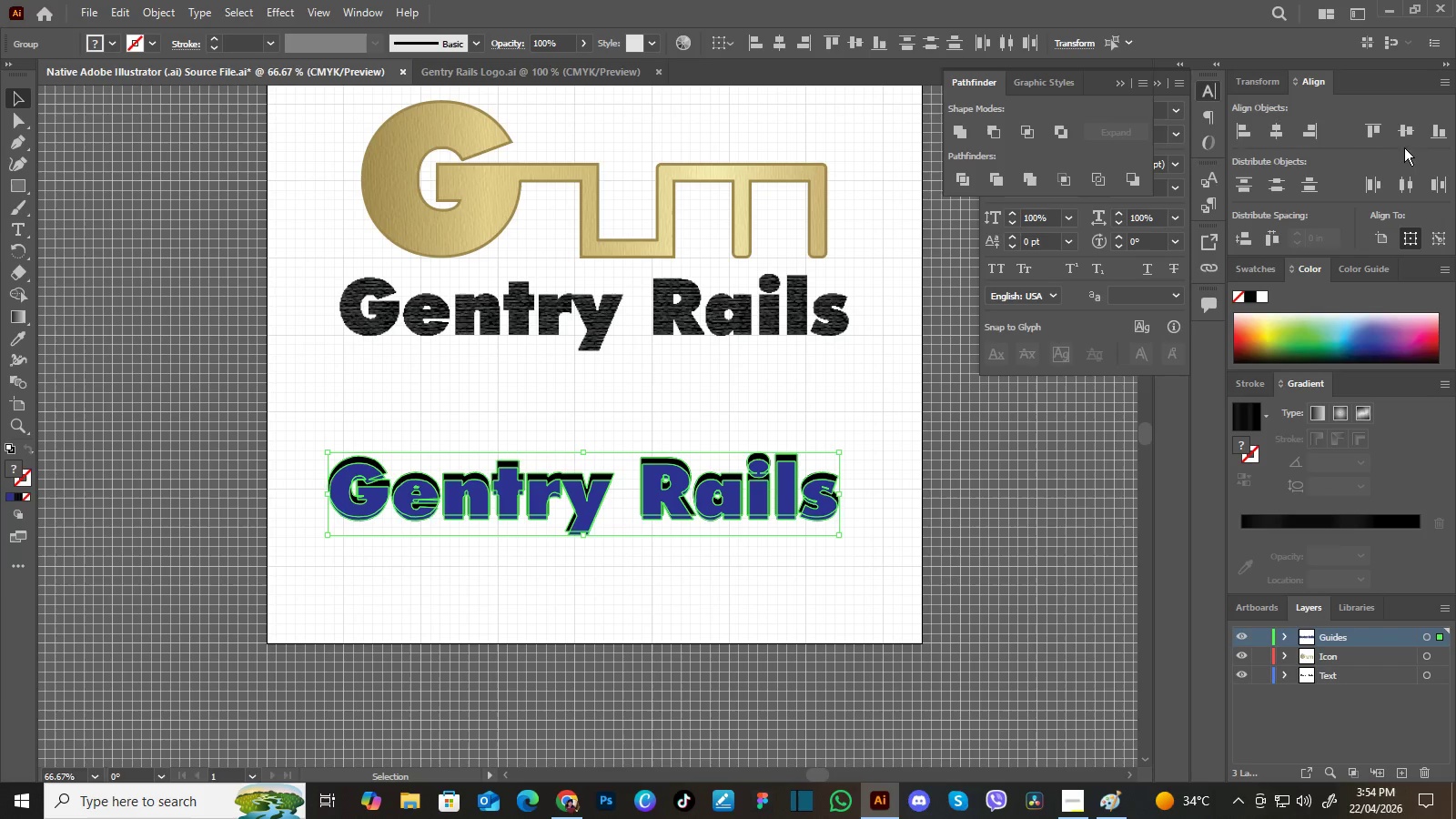 
left_click([1407, 134])
 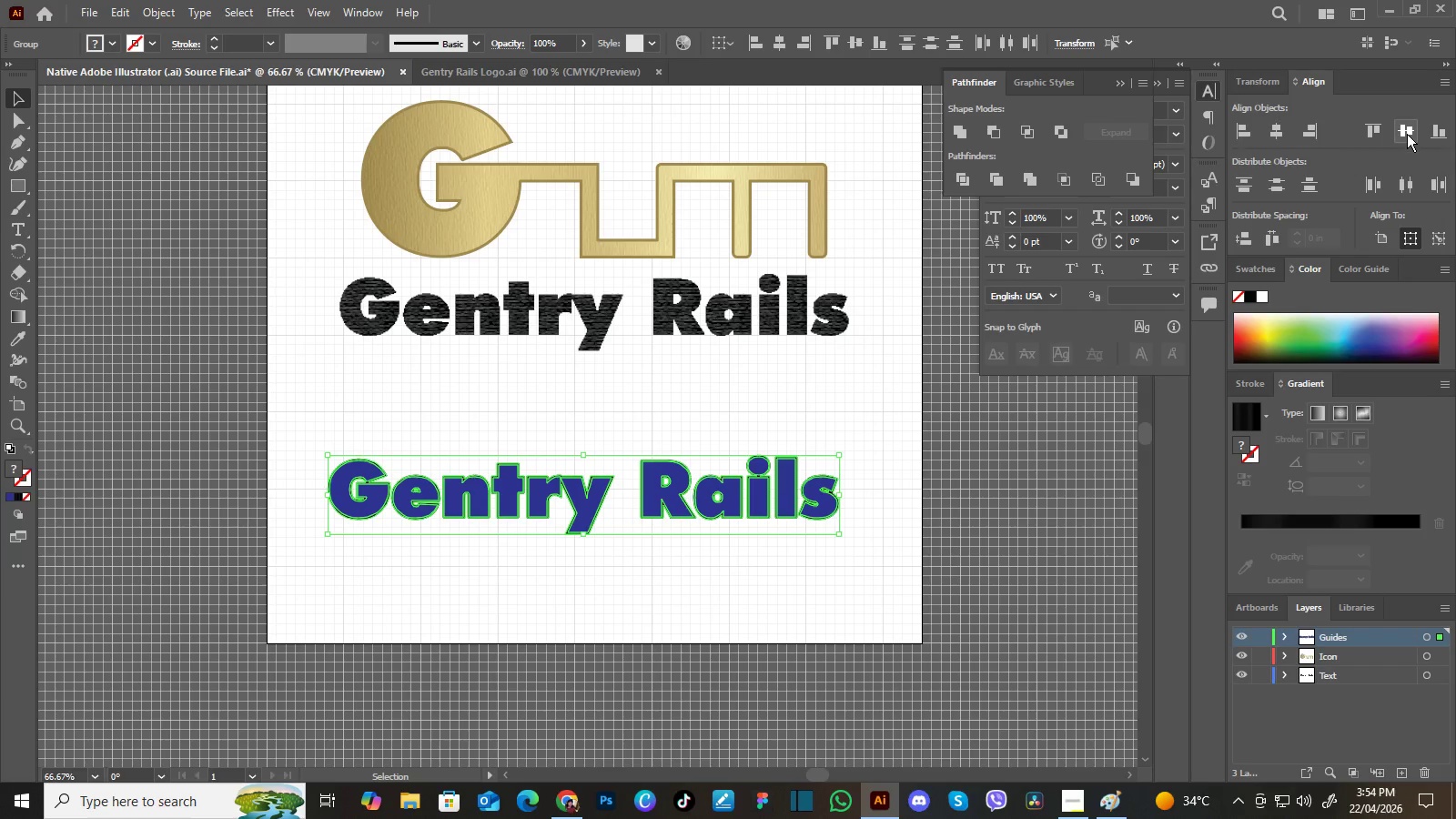 
double_click([1407, 134])
 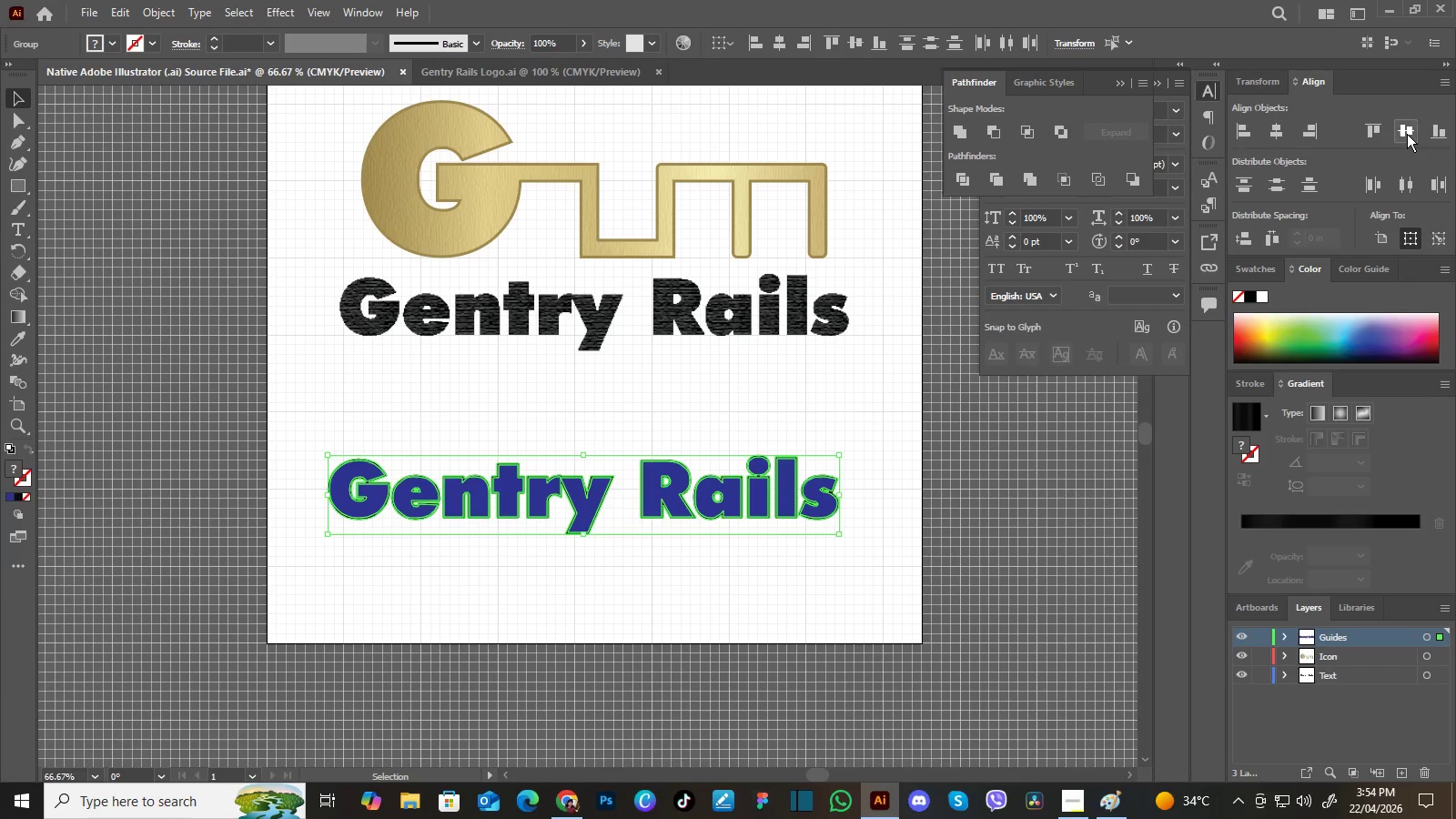 
triple_click([1407, 134])
 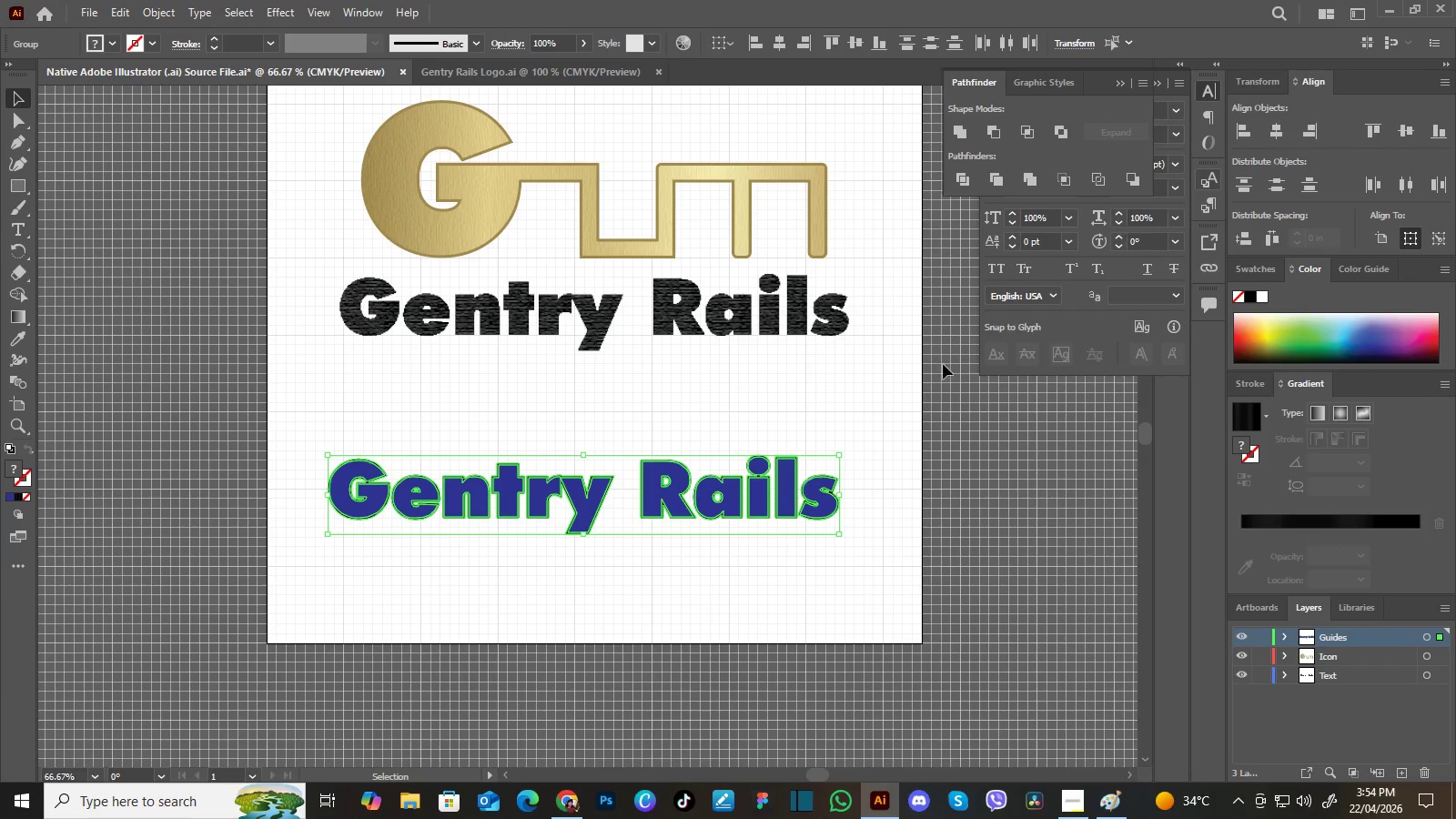 
left_click([858, 415])
 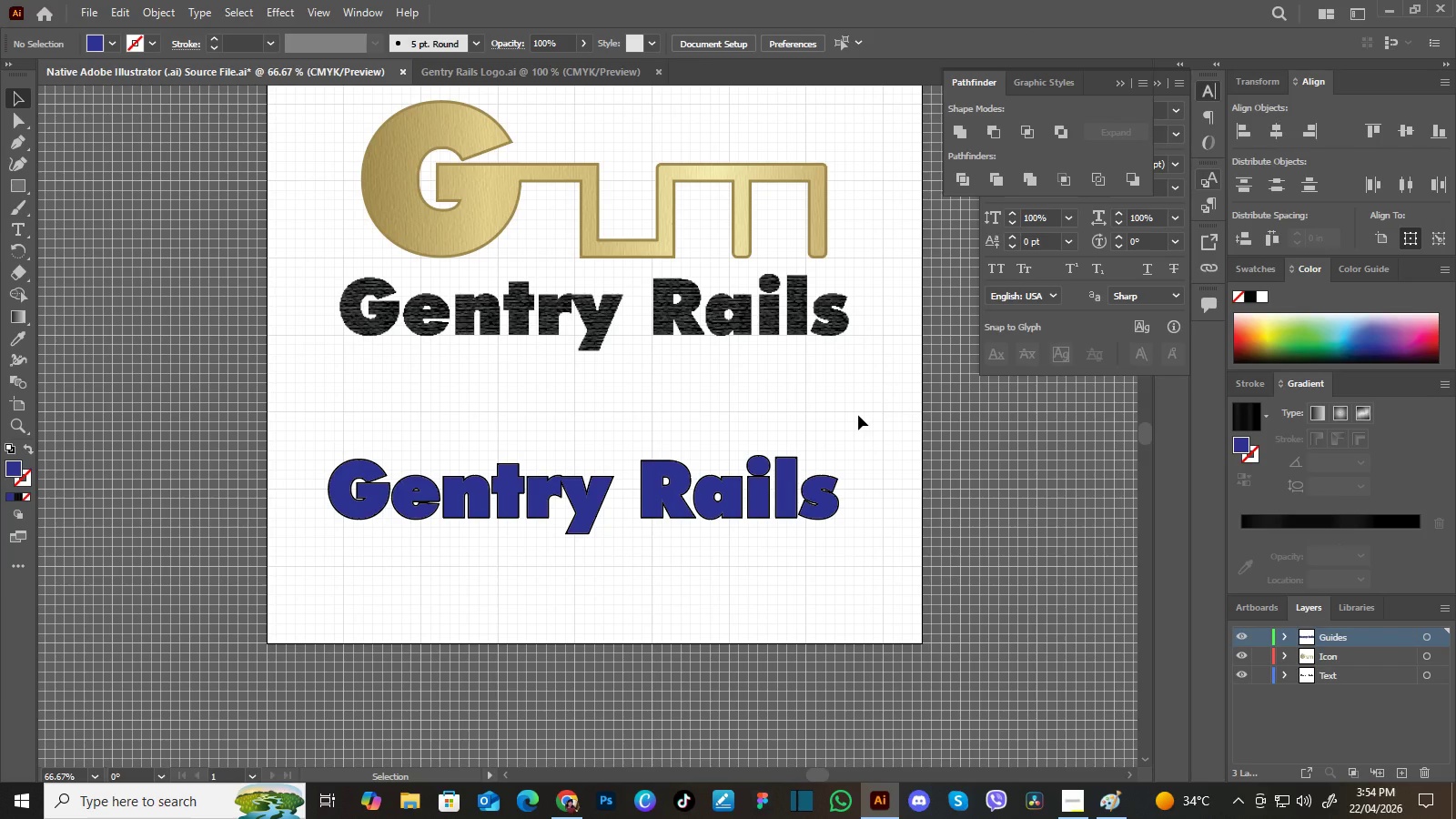 
key(Control+Equal)
 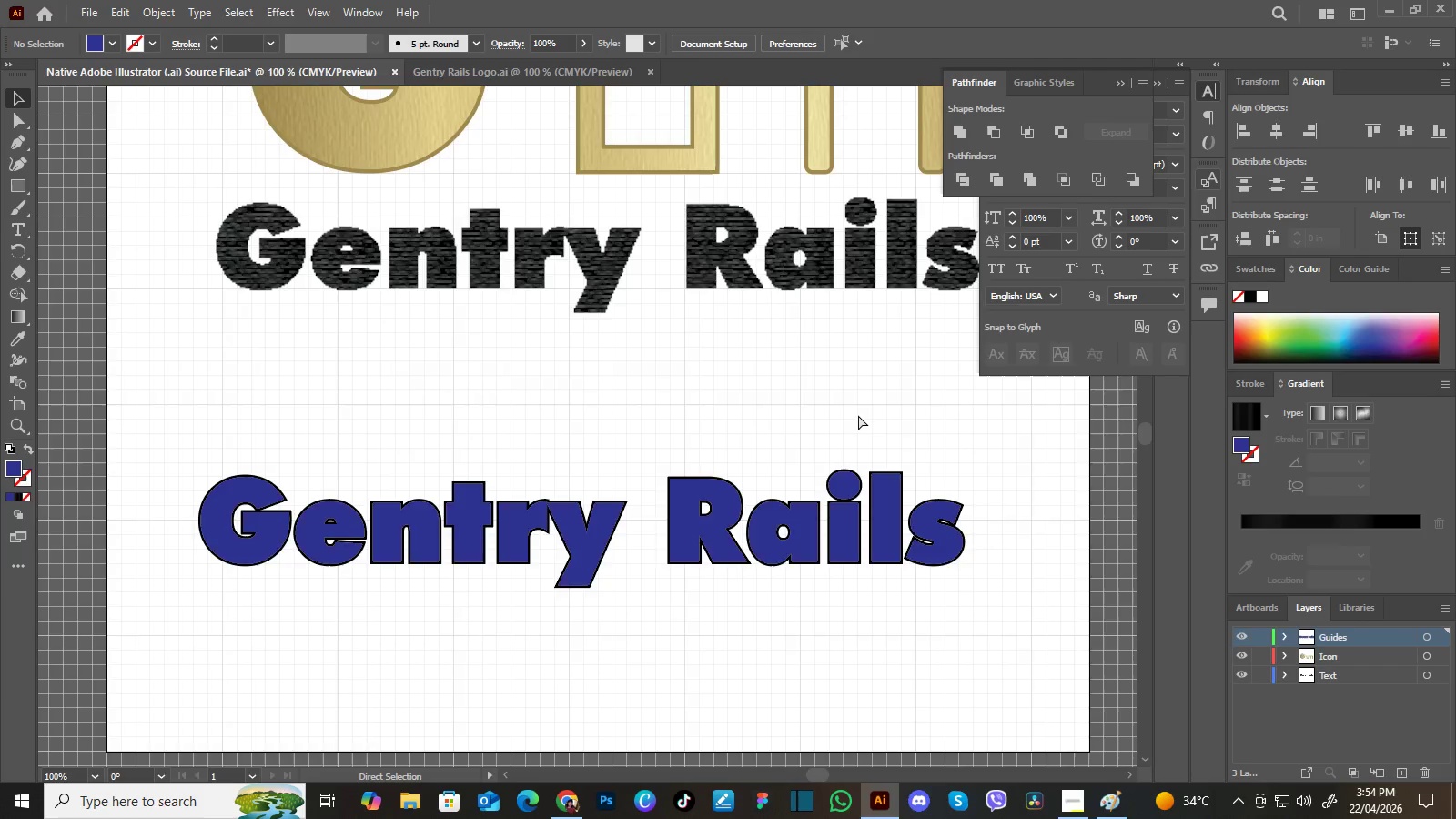 
key(Control+Equal)
 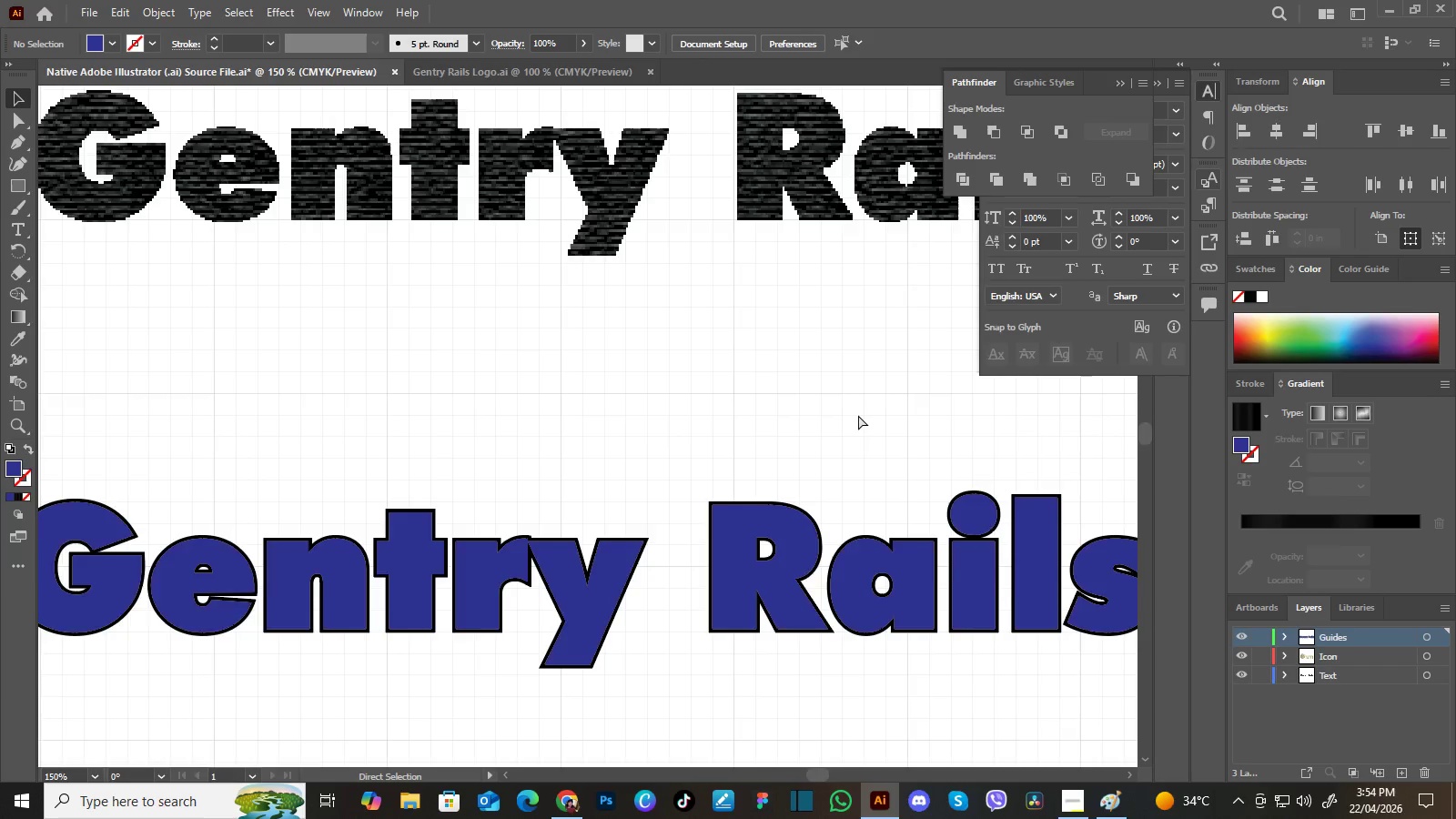 
key(Control+Equal)
 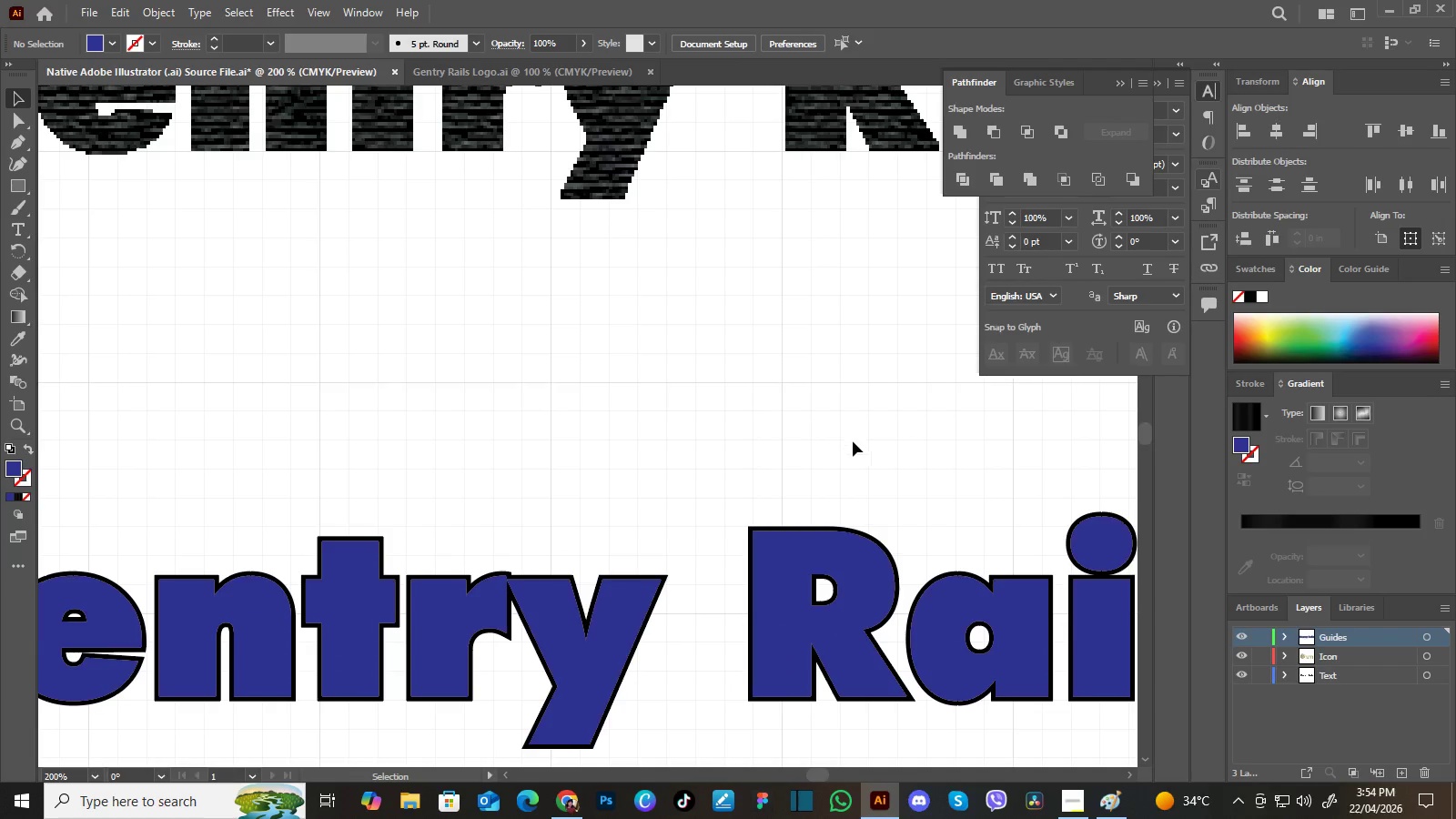 
hold_key(key=Space, duration=0.58)
 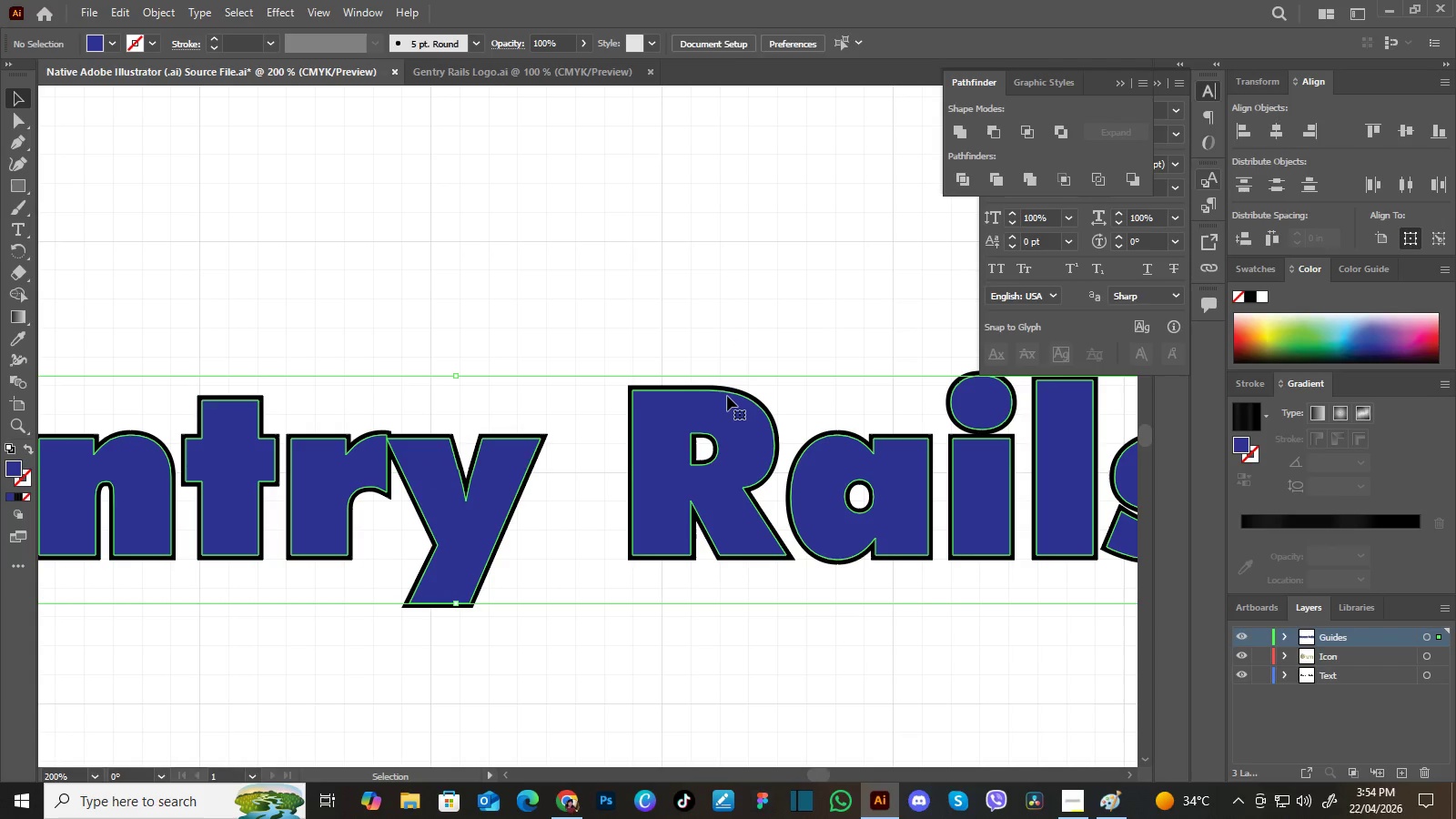 
left_click_drag(start_coordinate=[861, 452], to_coordinate=[741, 311])
 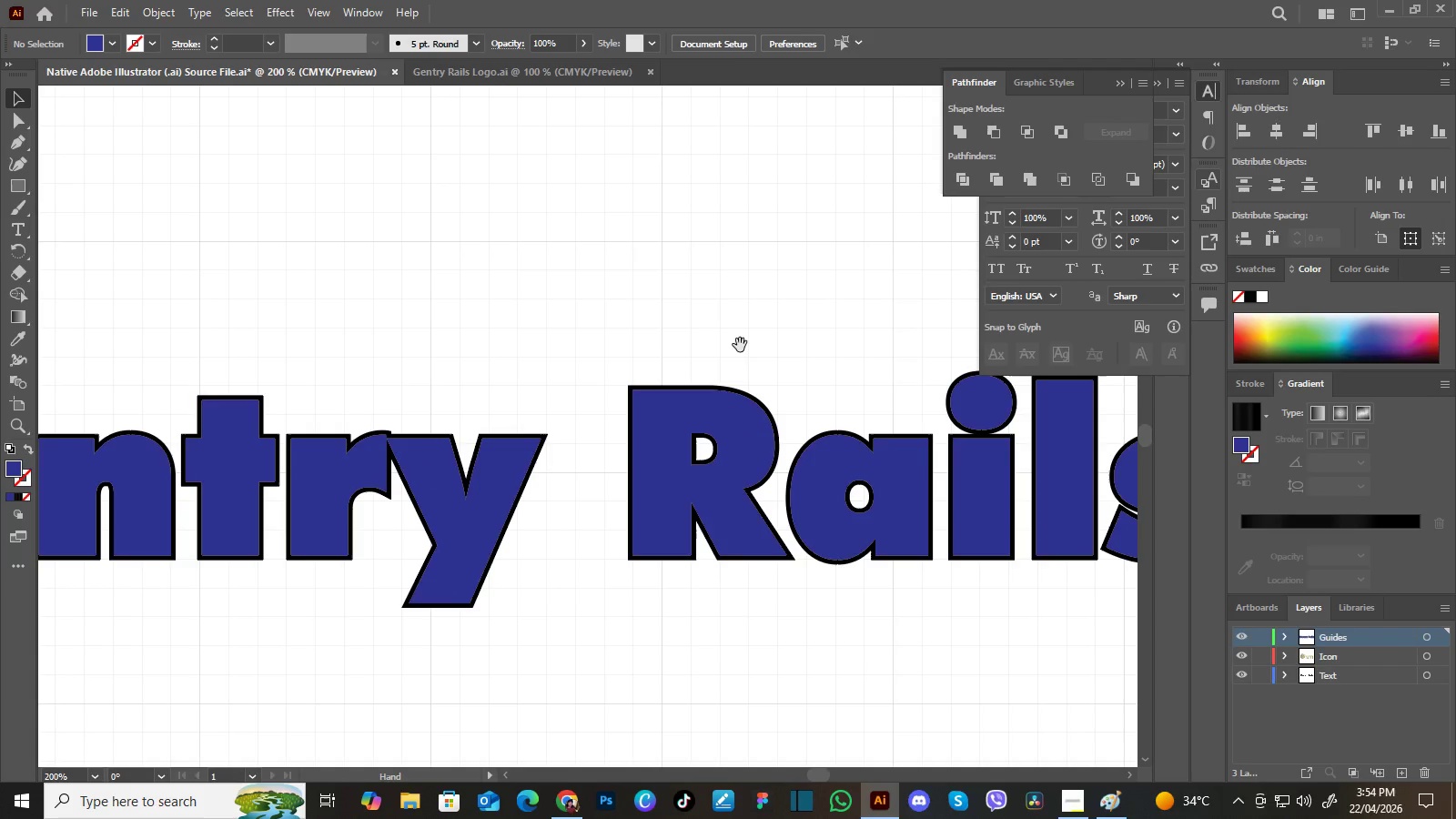 
left_click([727, 396])
 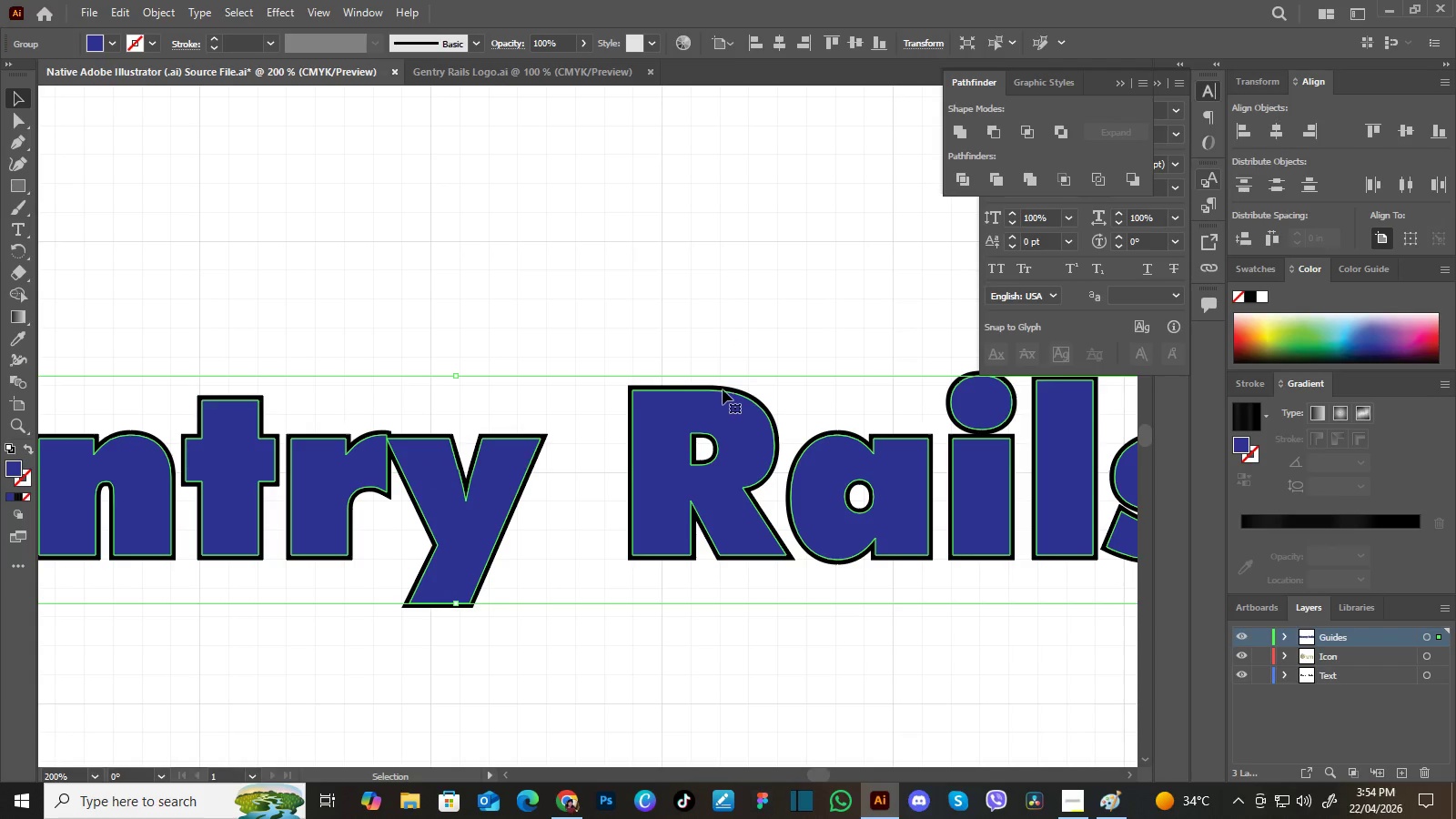 
hold_key(key=ShiftLeft, duration=1.2)
left_click([726, 388])
 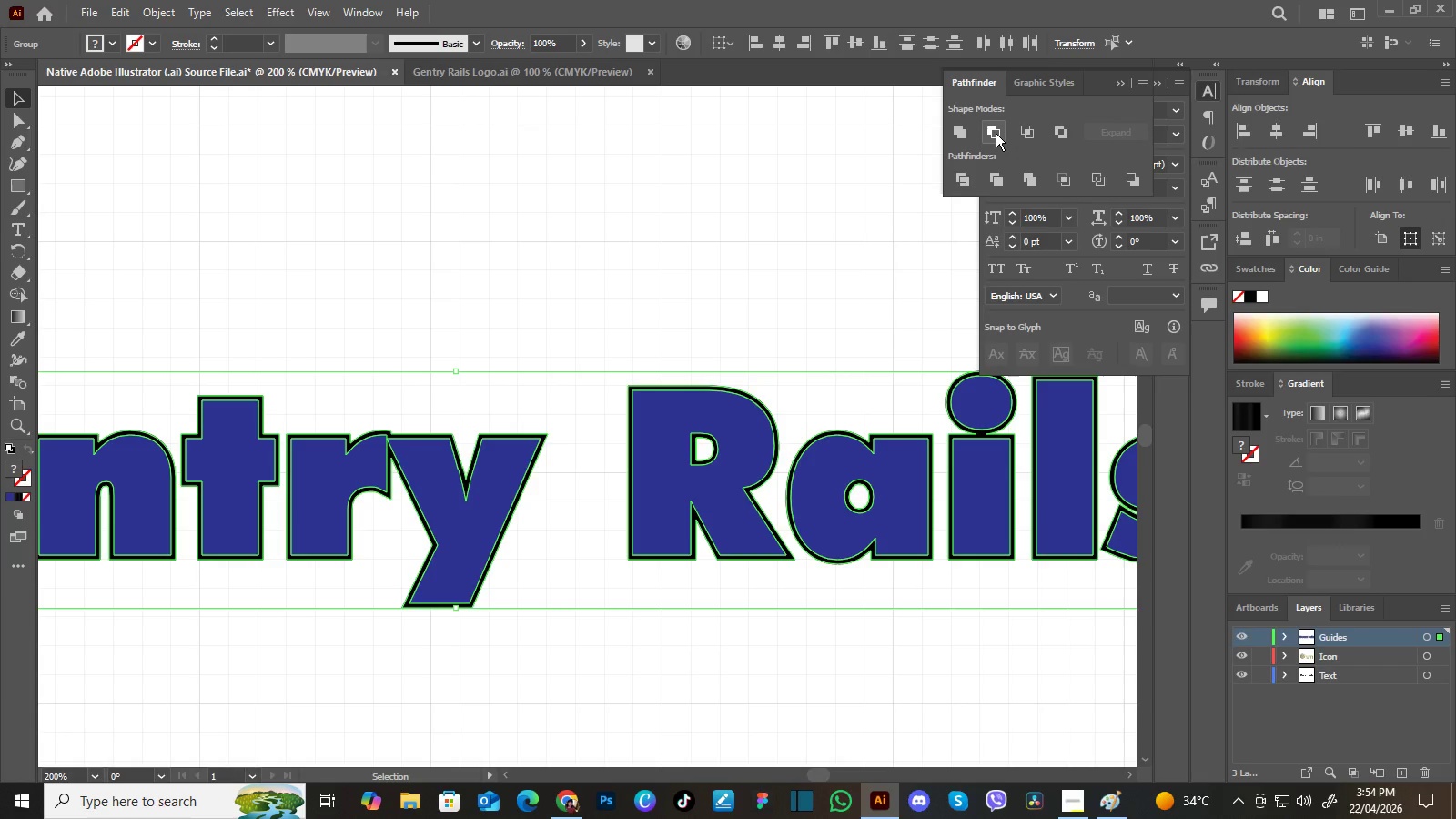 
left_click([996, 133])
 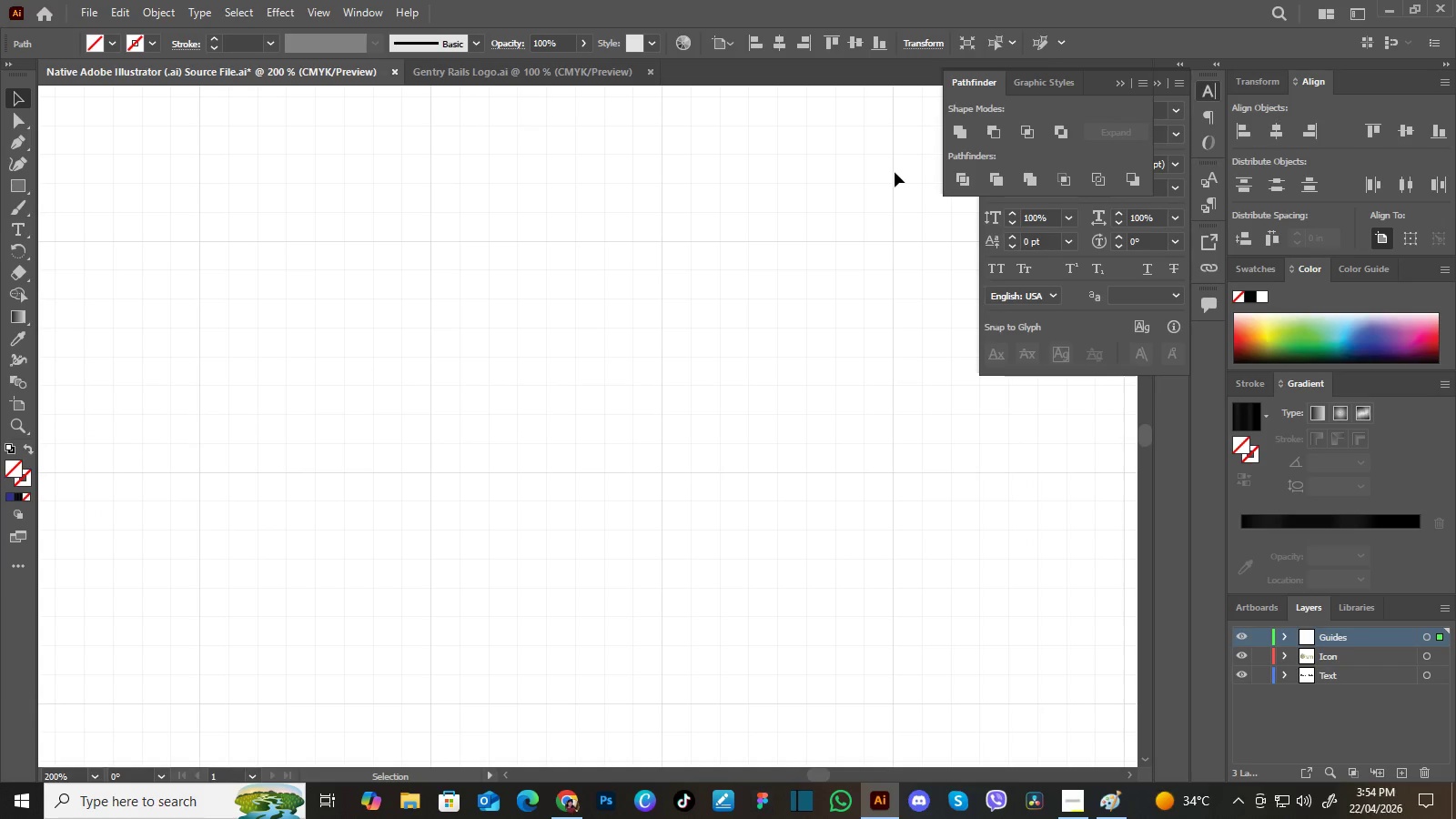 
key(Control+Z)
 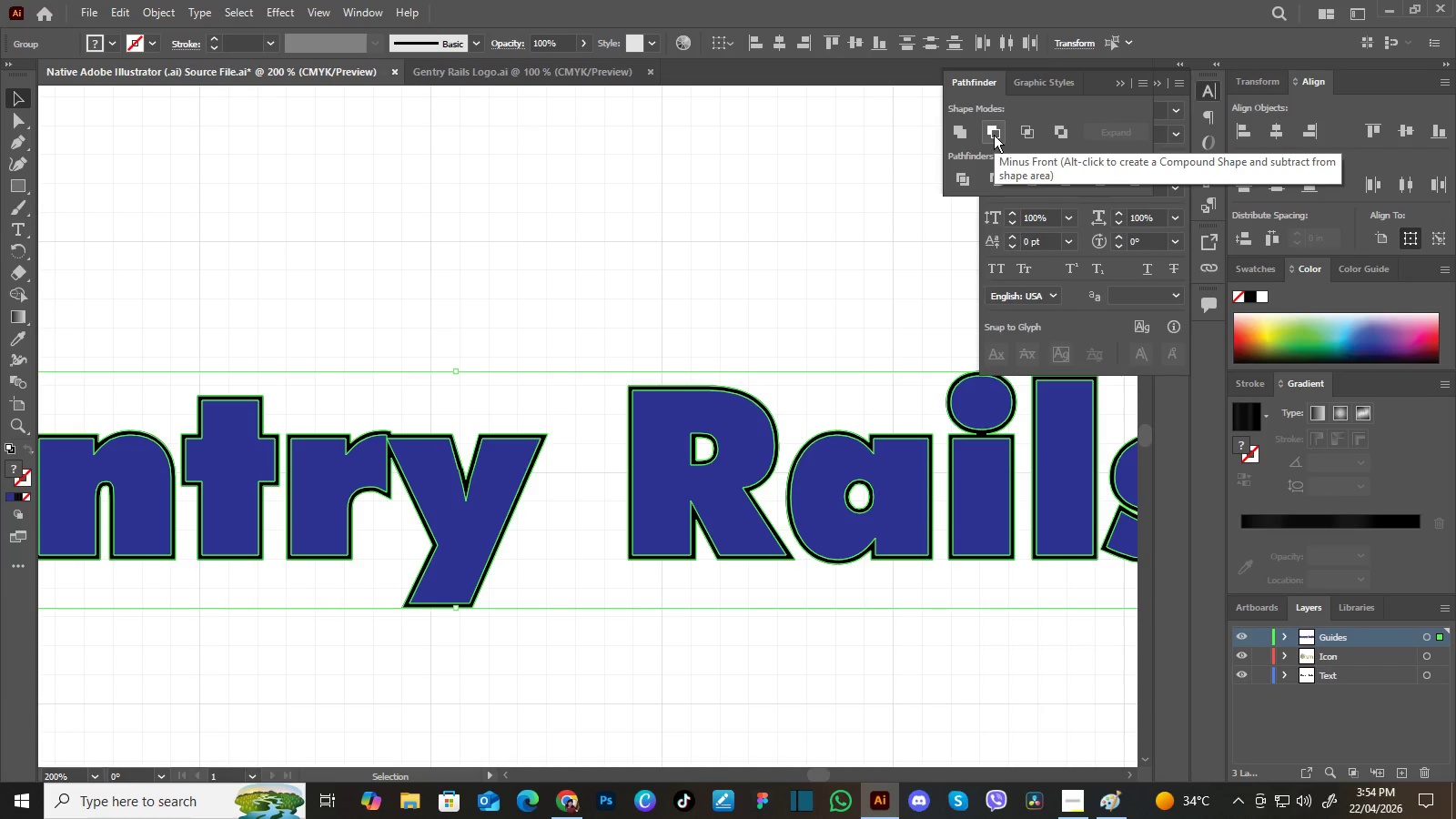 
left_click([994, 135])
 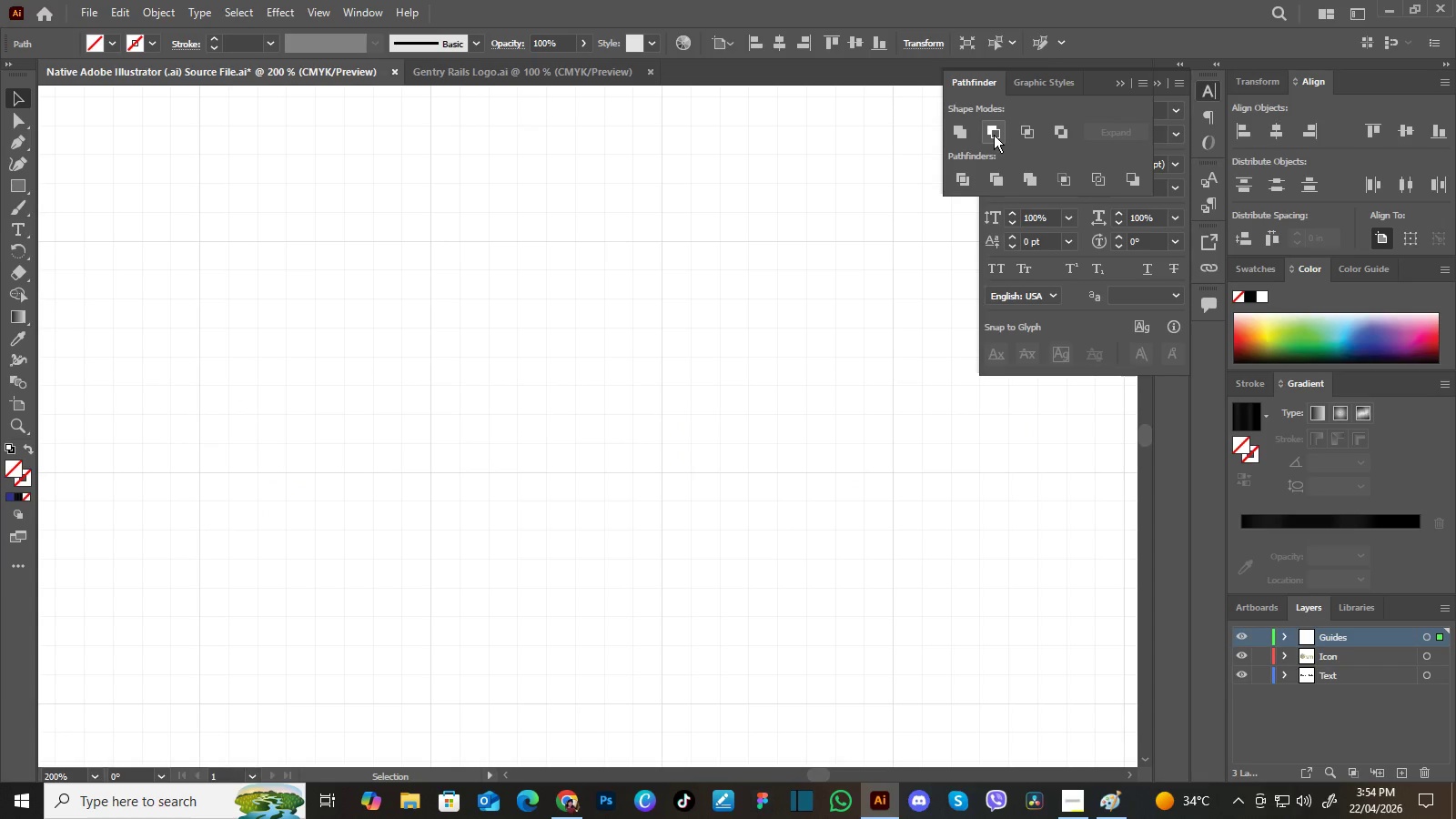 
key(Control+Z)
 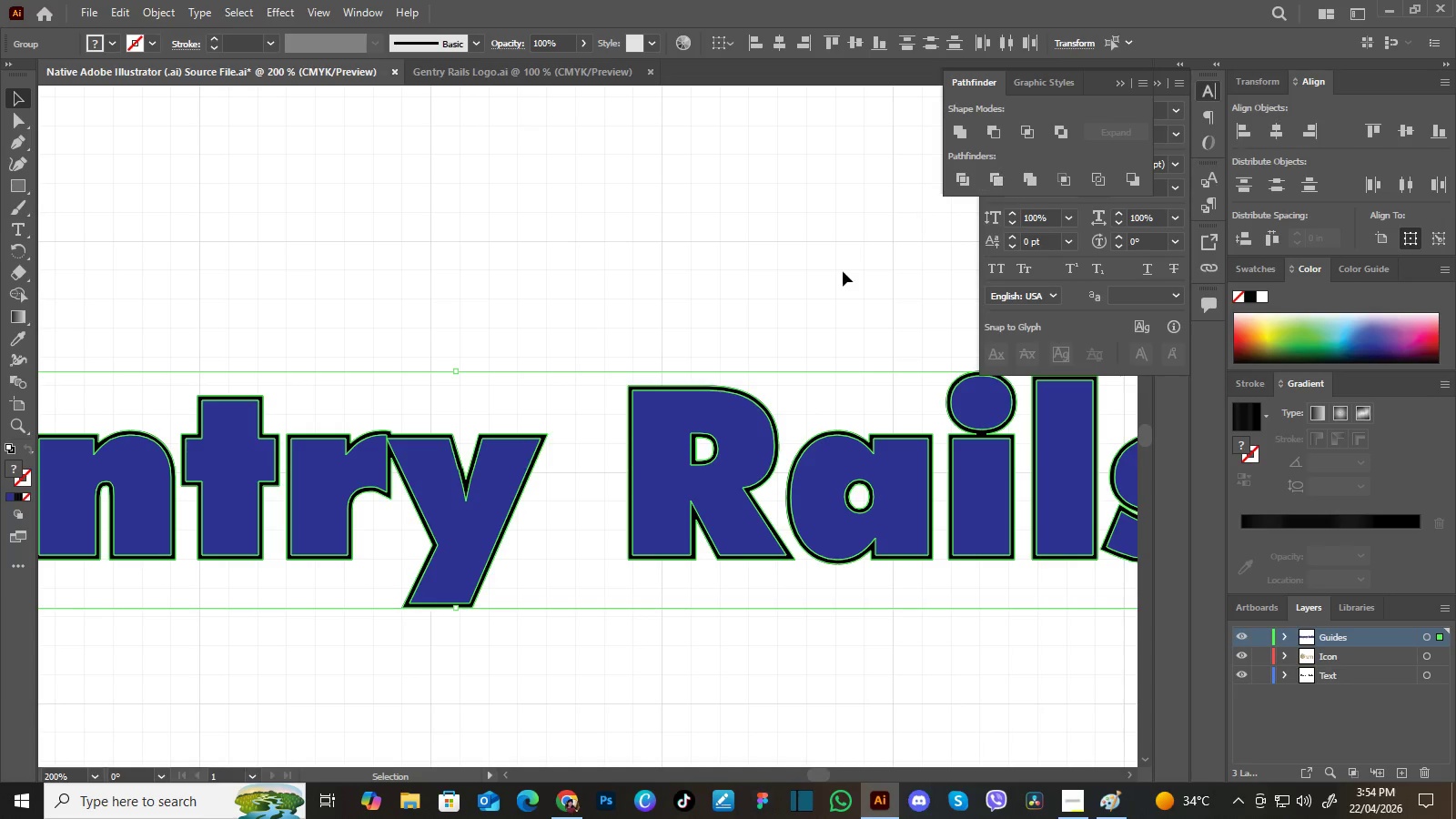 
left_click([747, 420])
 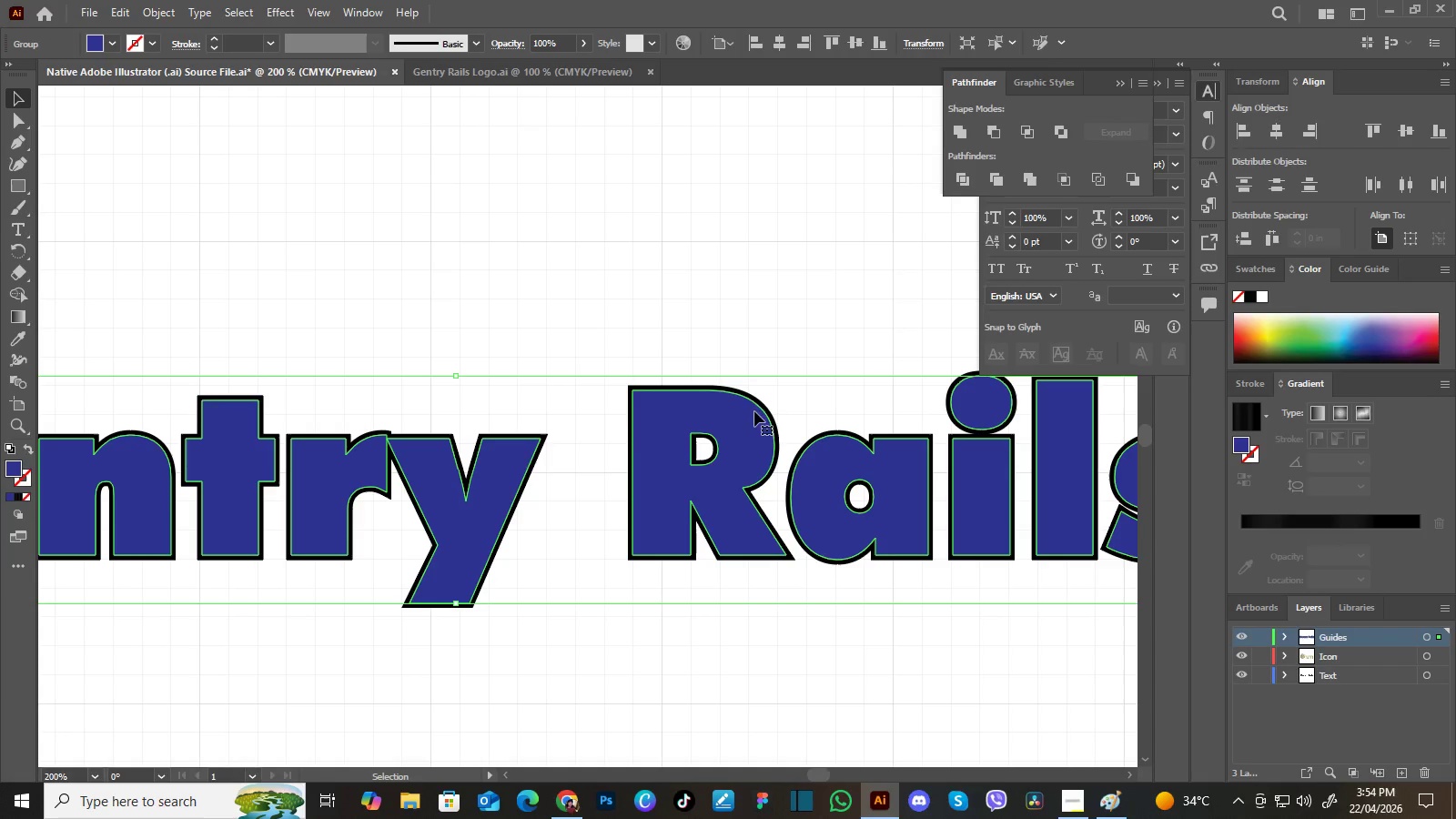 
hold_key(key=ShiftLeft, duration=1.52)
left_click([763, 402])
 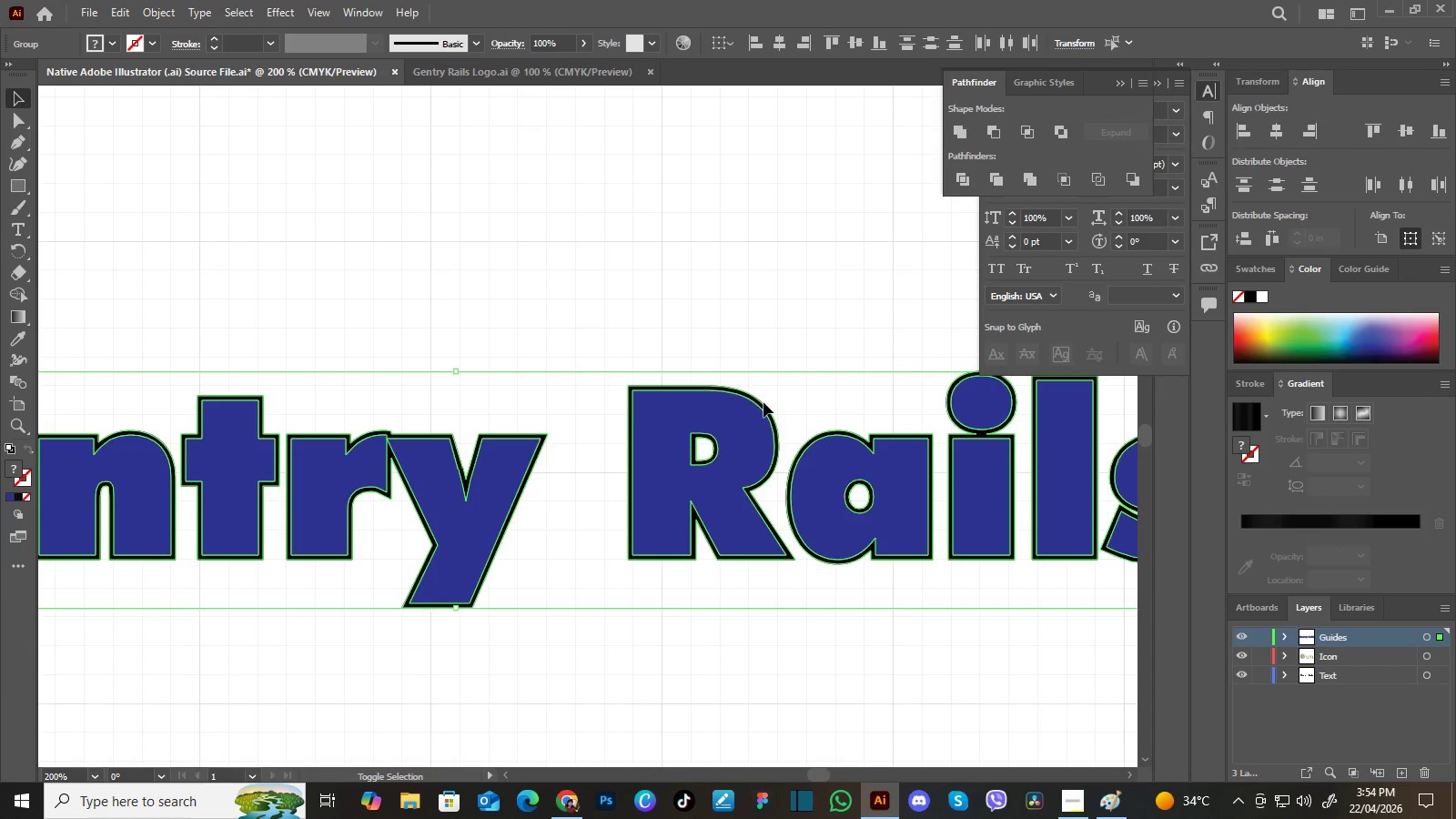 
key(Shift+ShiftLeft)
 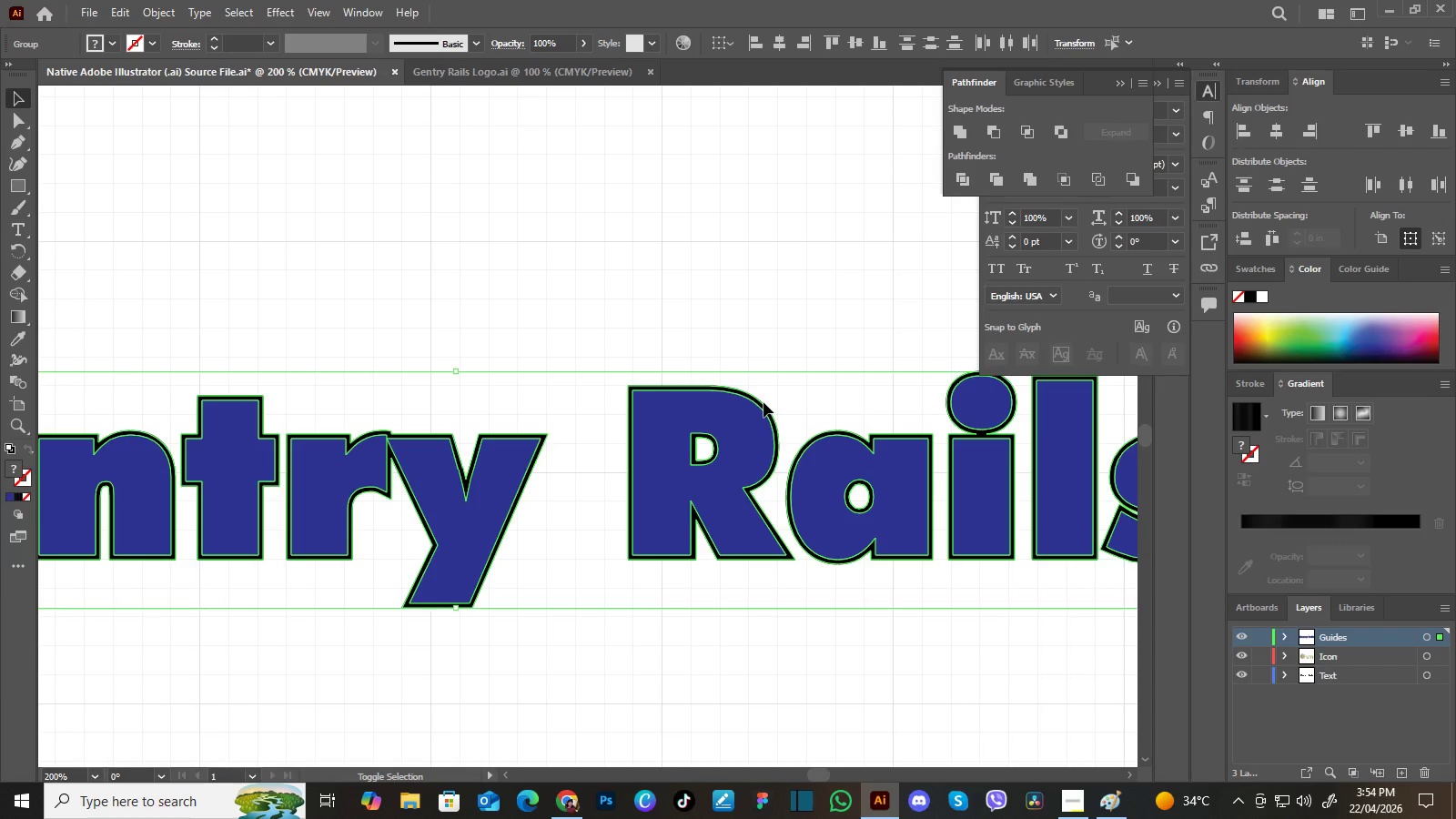 
key(Shift+ShiftLeft)
 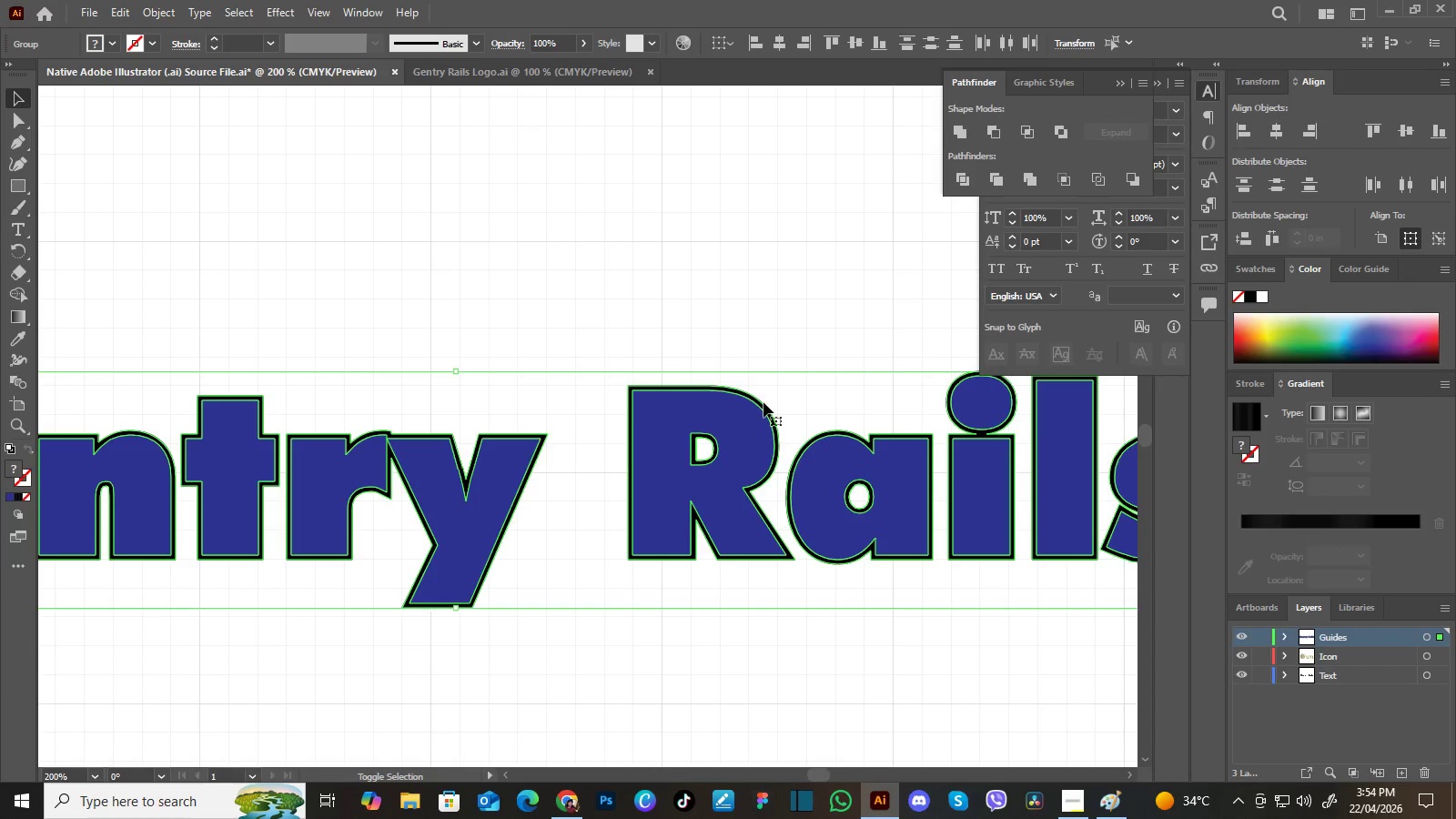 
key(Shift+ShiftLeft)
 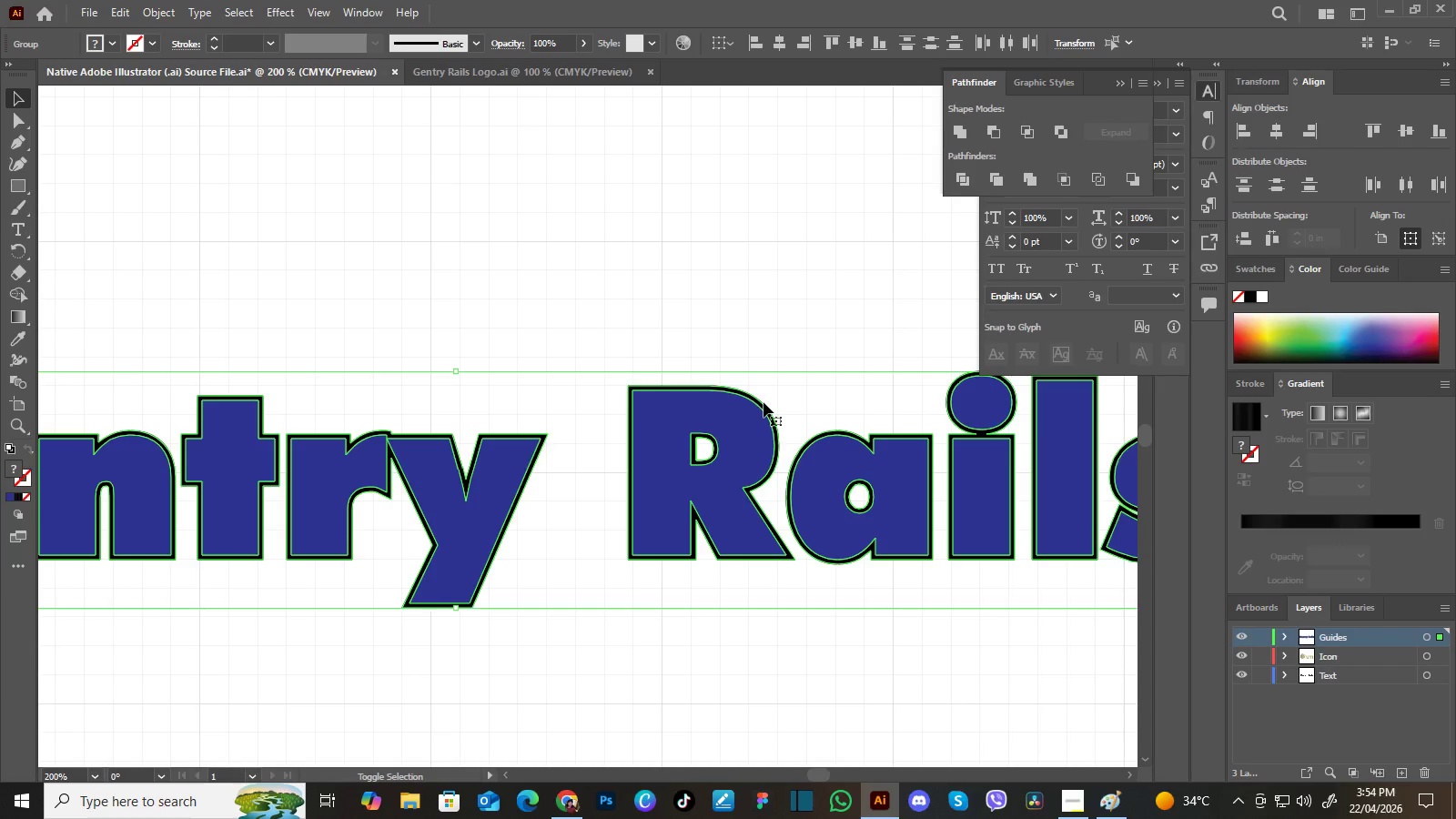 
key(Shift+ShiftLeft)
 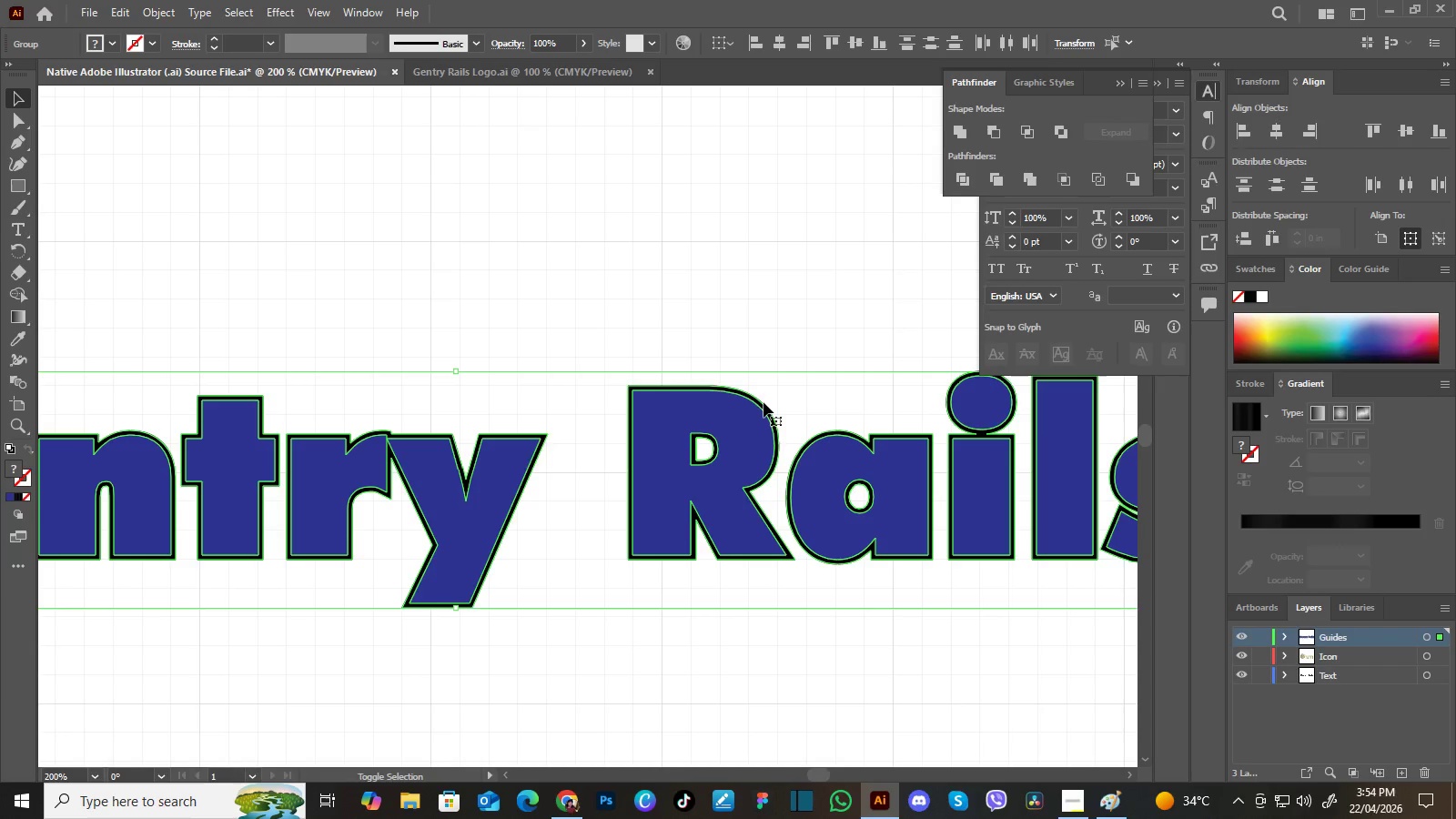 
key(Shift+ShiftLeft)
 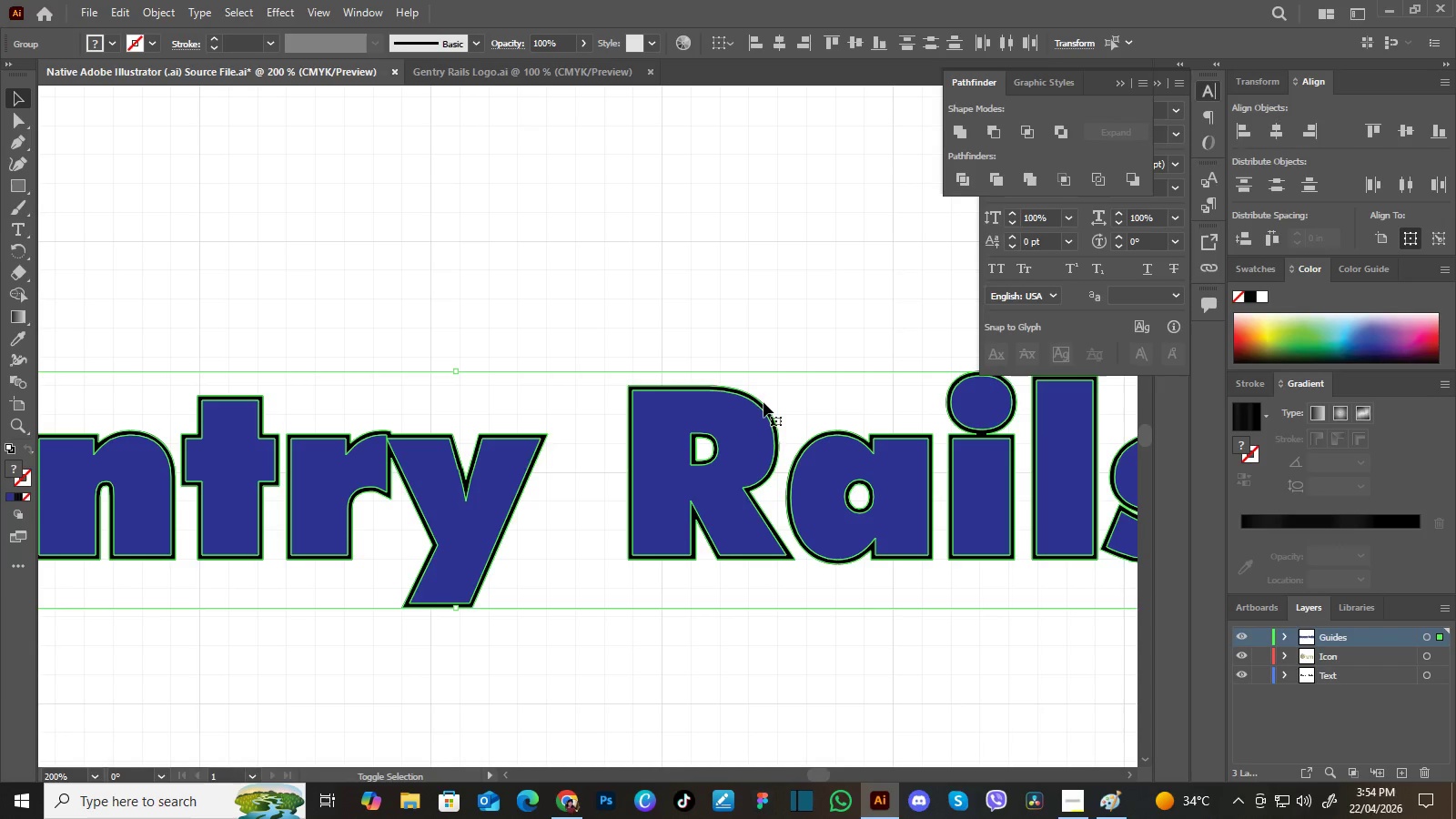 
key(Shift+ShiftLeft)
 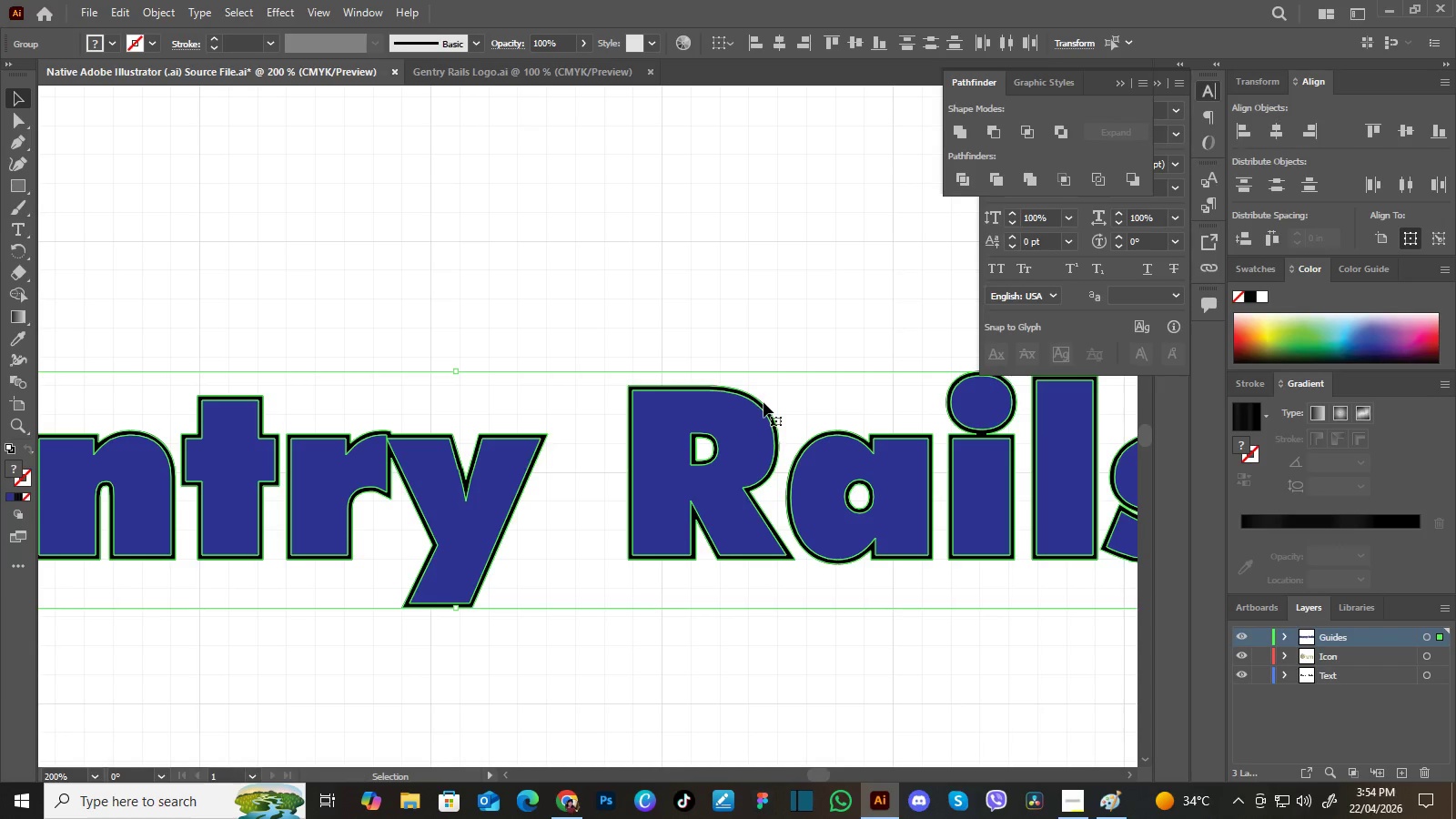 
hold_key(key=ShiftLeft, duration=29.02)
left_click([991, 134])
 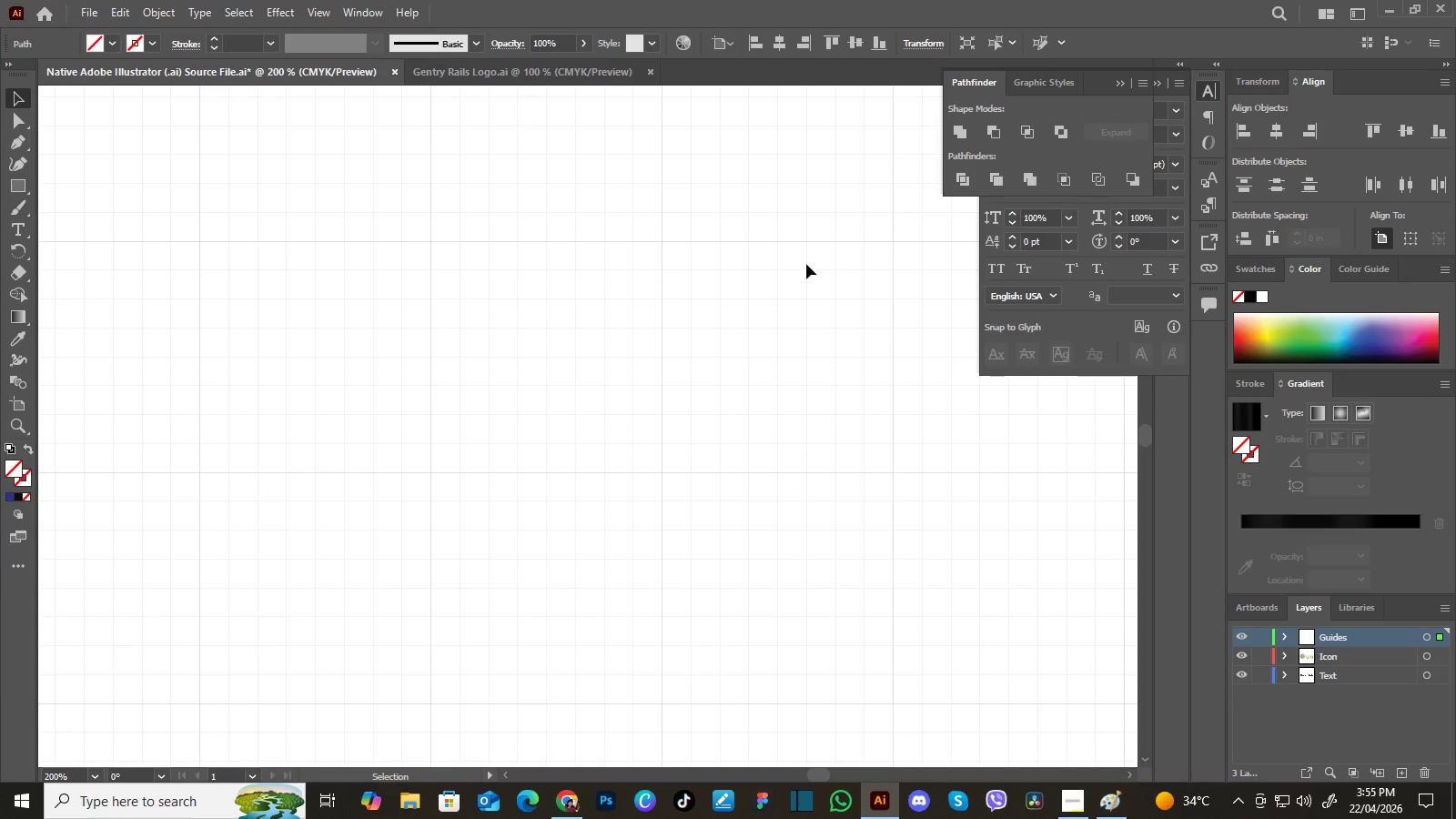 
hold_key(key=ControlLeft, duration=0.66)
 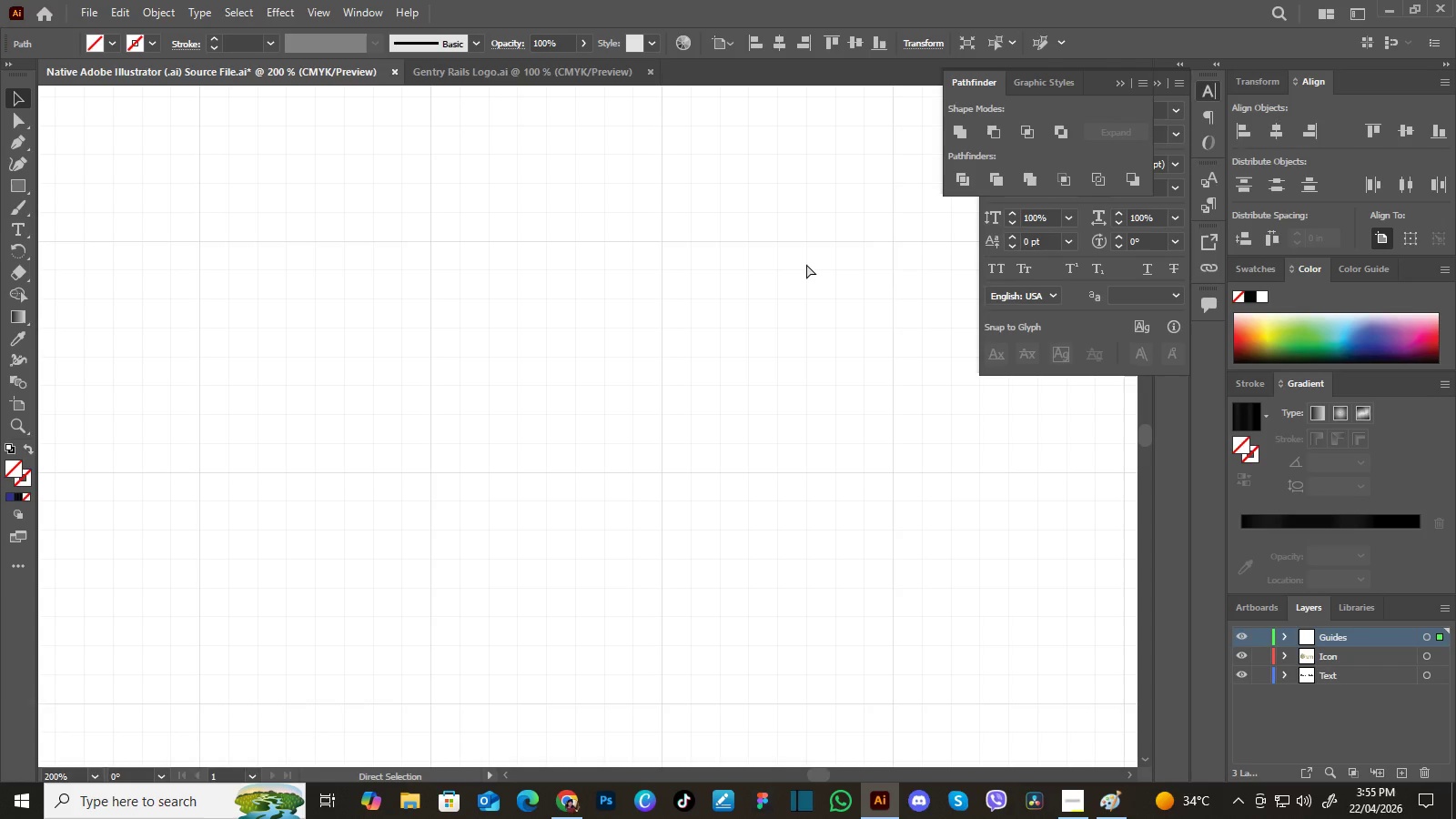 
key(Control+Y)
 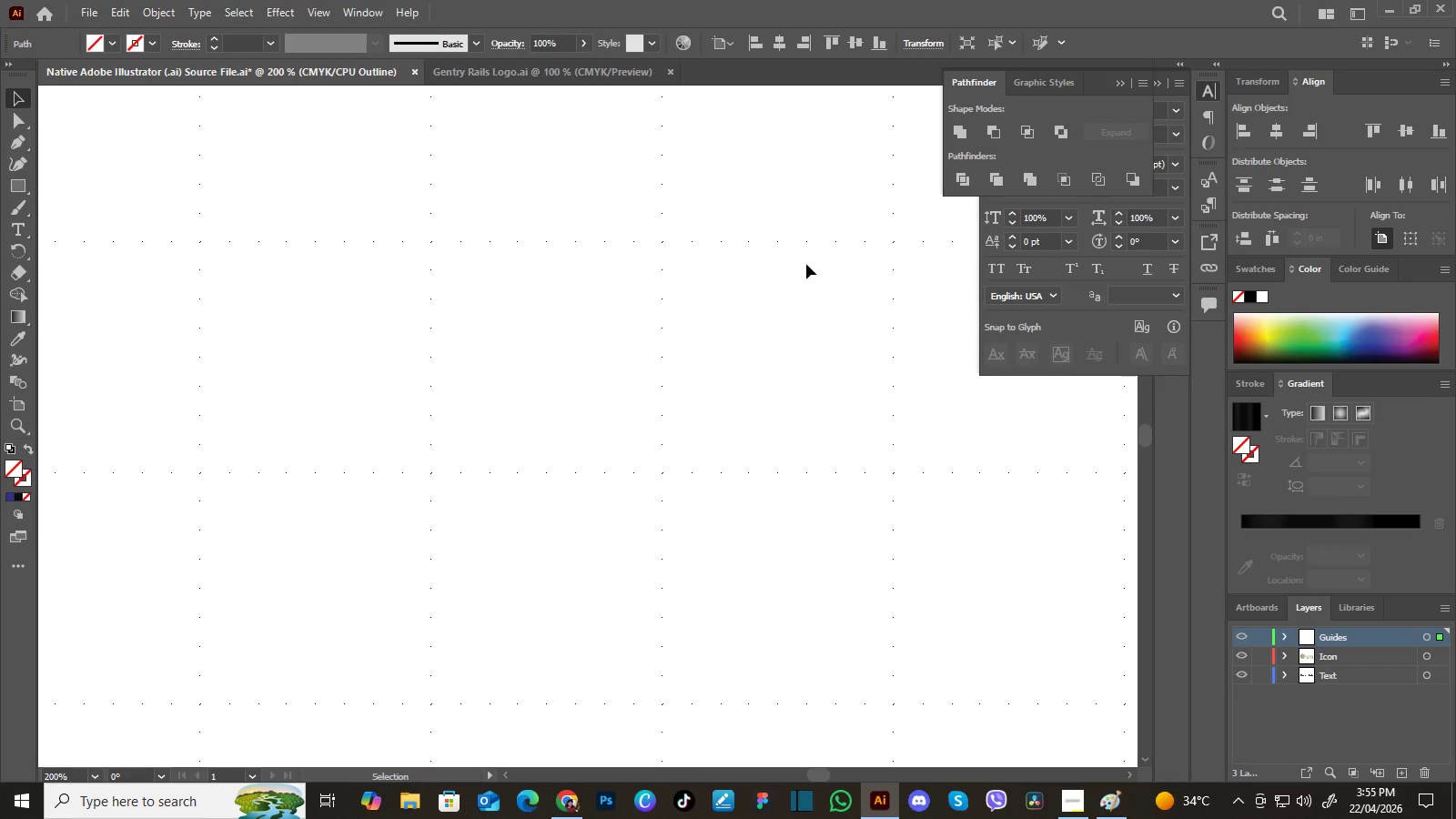 
key(Control+Y)
 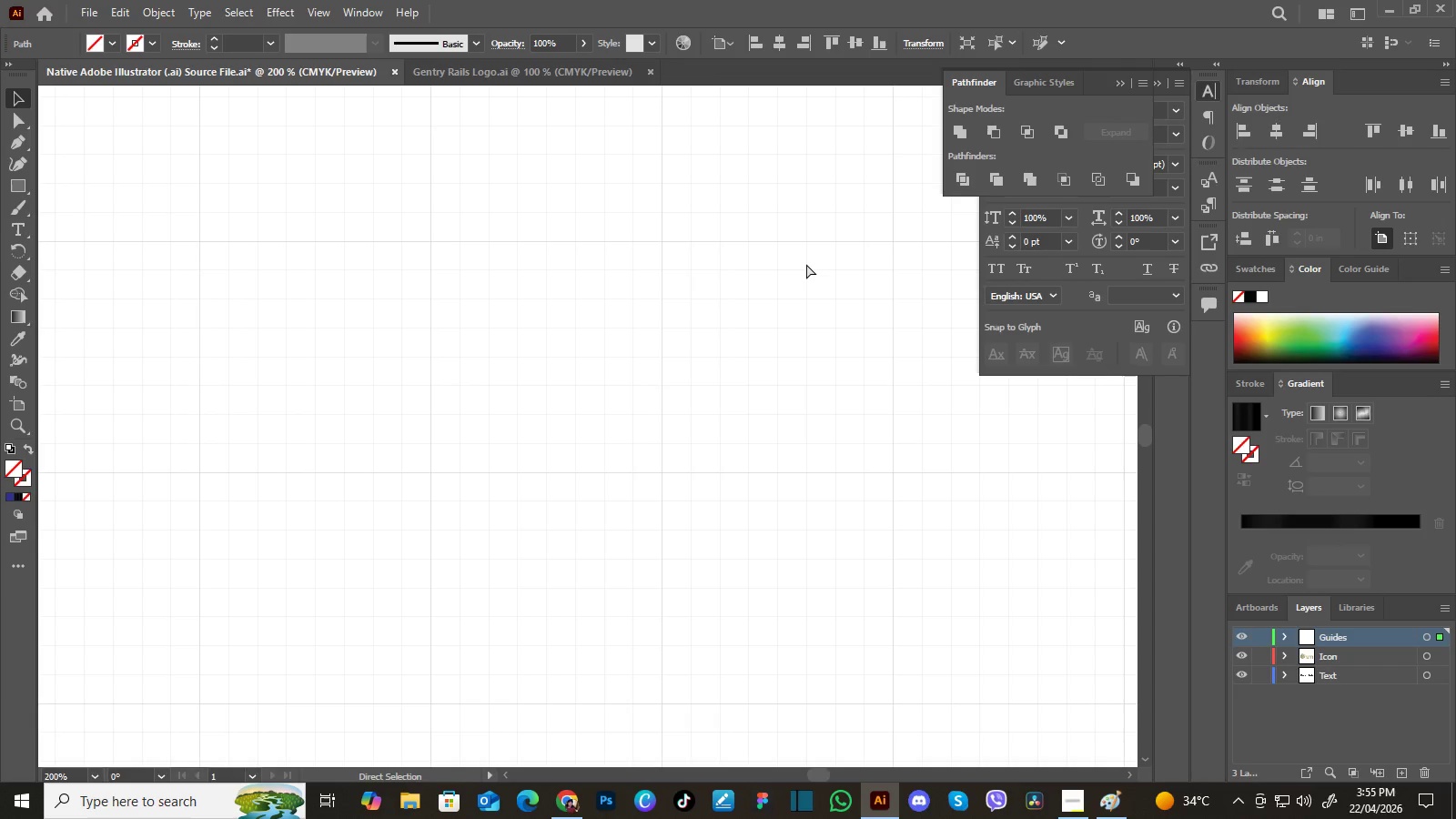 
key(Control+Z)
 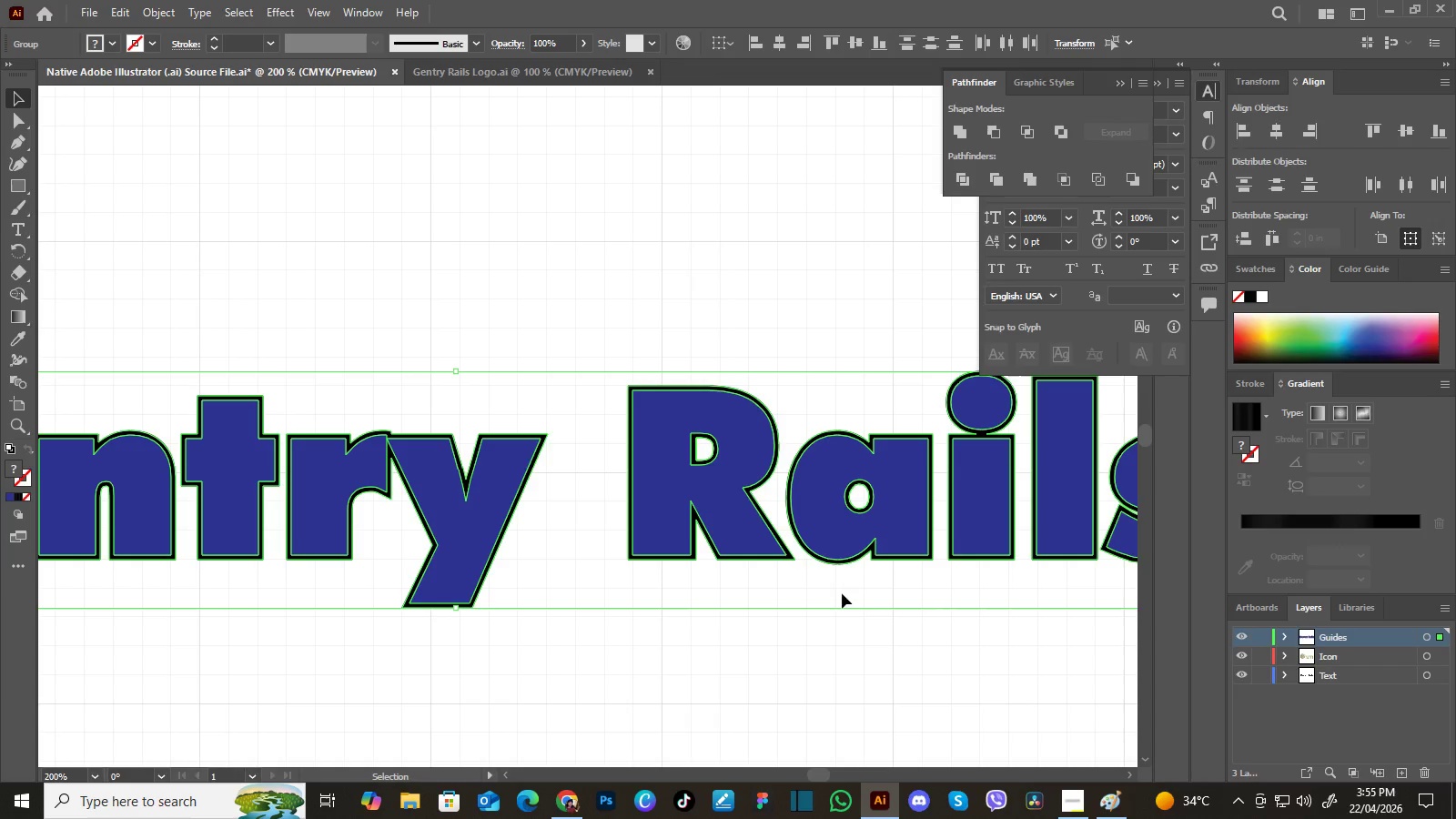 
left_click([845, 634])
 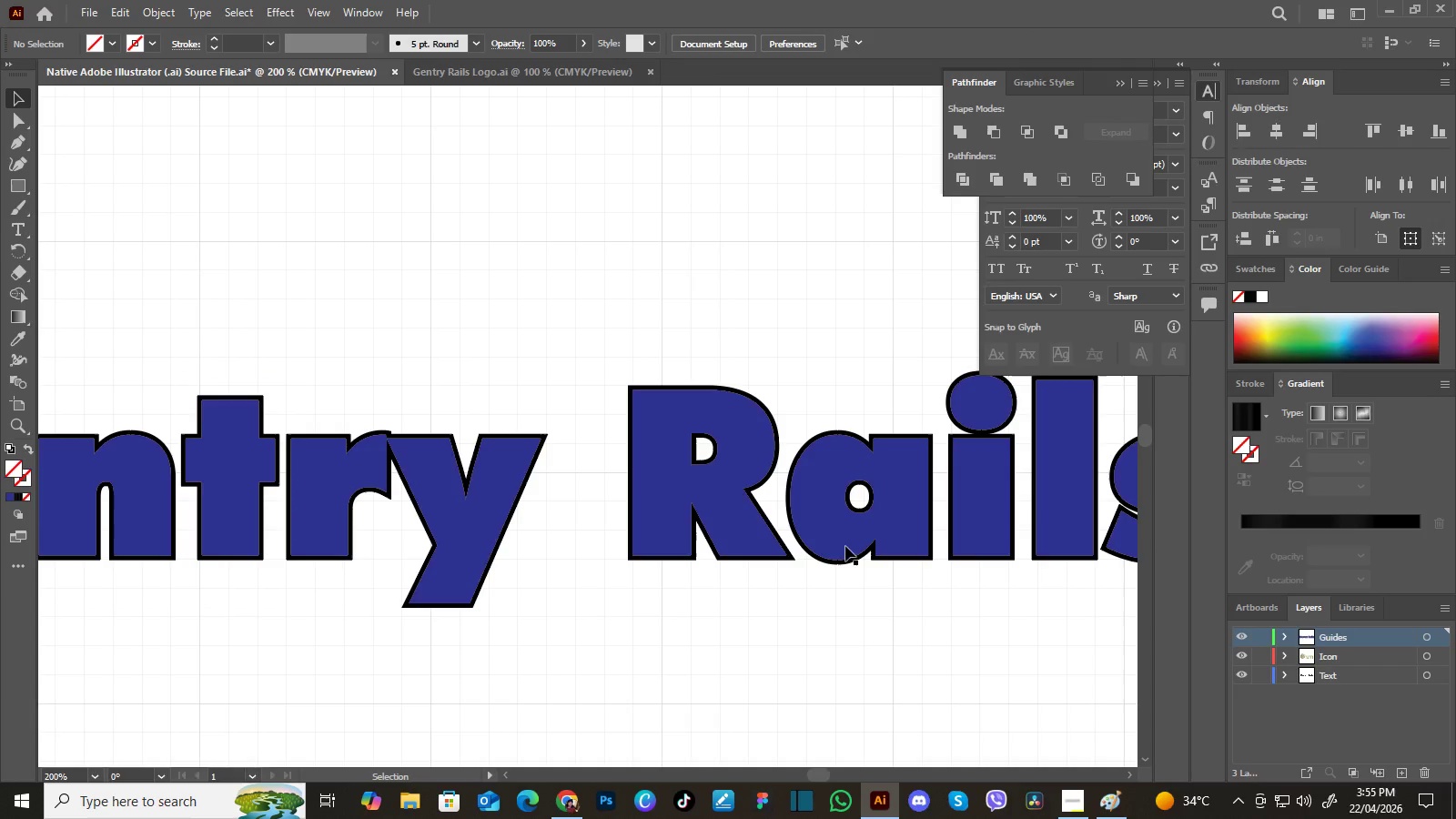 
left_click([845, 537])
 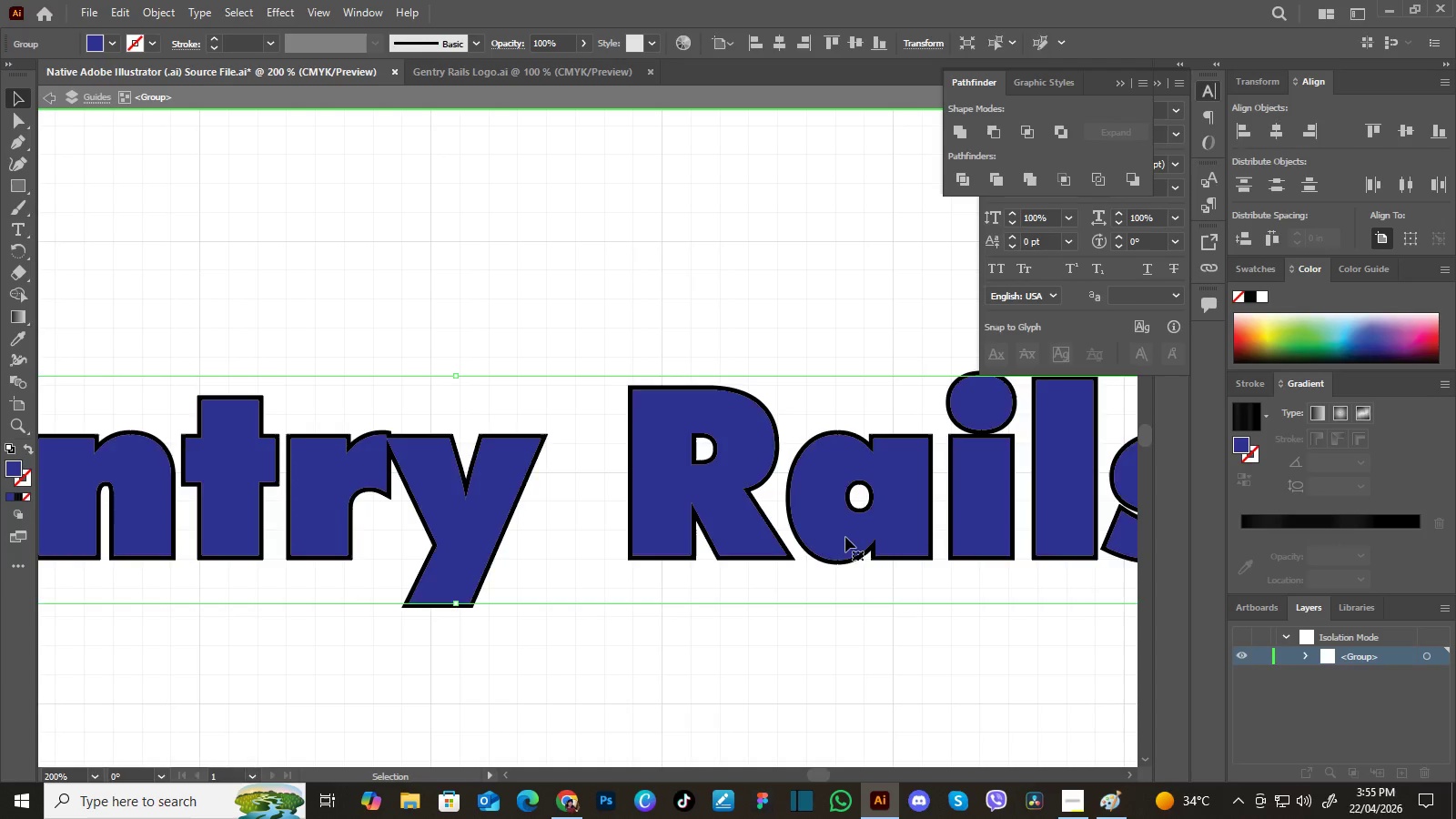 
left_click_drag(start_coordinate=[845, 537], to_coordinate=[852, 621])
 